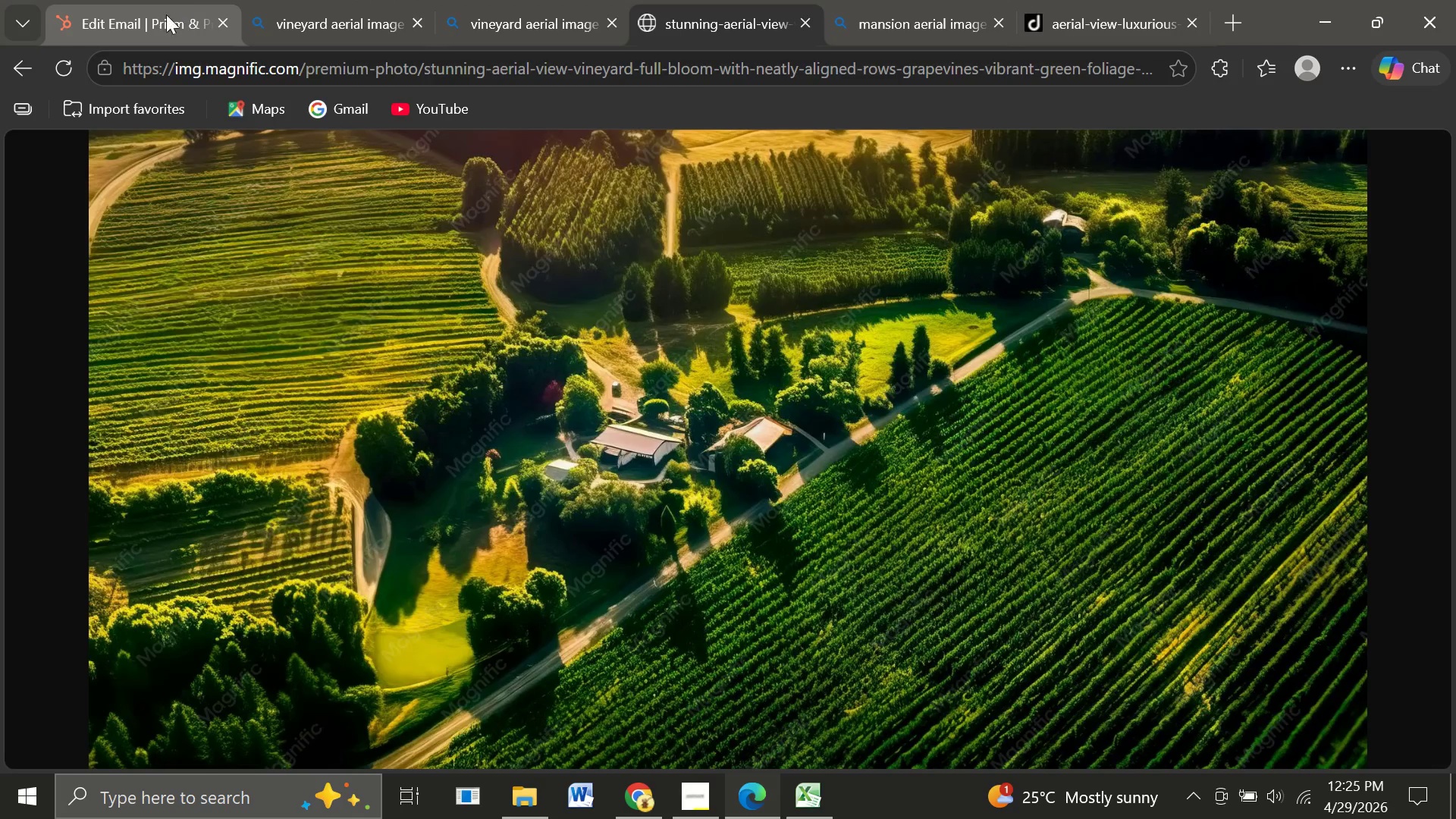 
left_click([162, 14])
 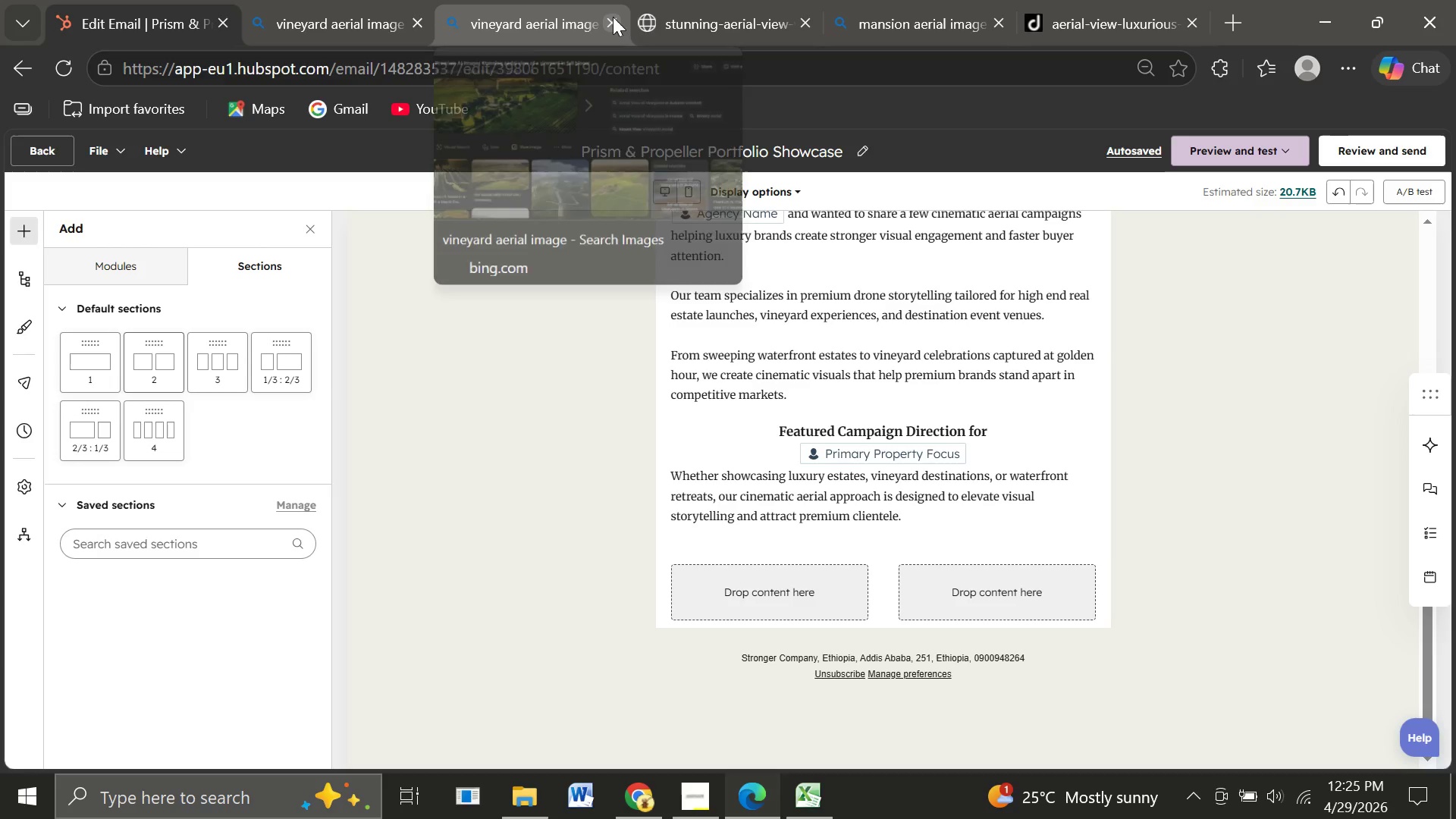 
left_click([613, 17])
 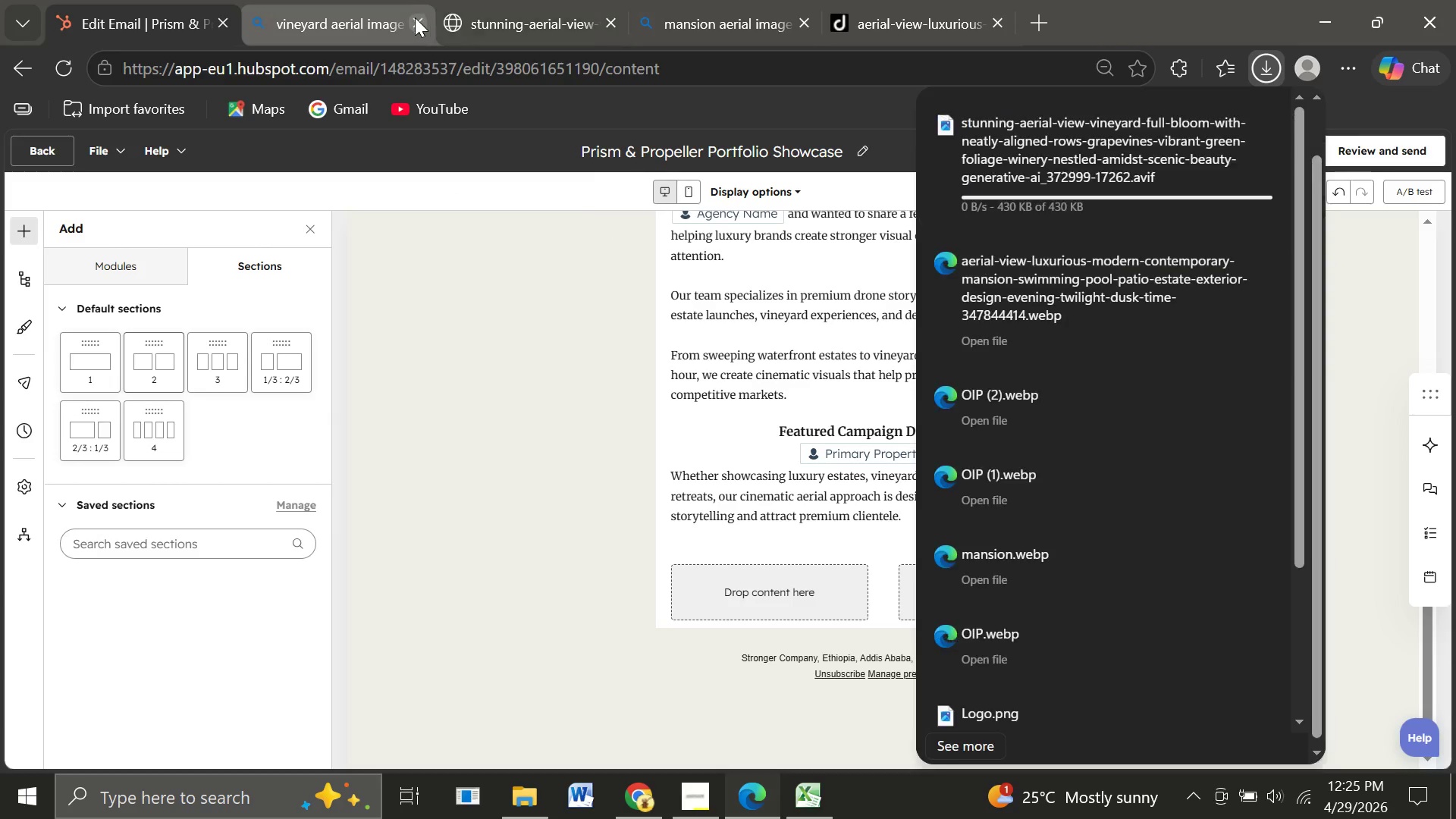 
left_click([415, 17])
 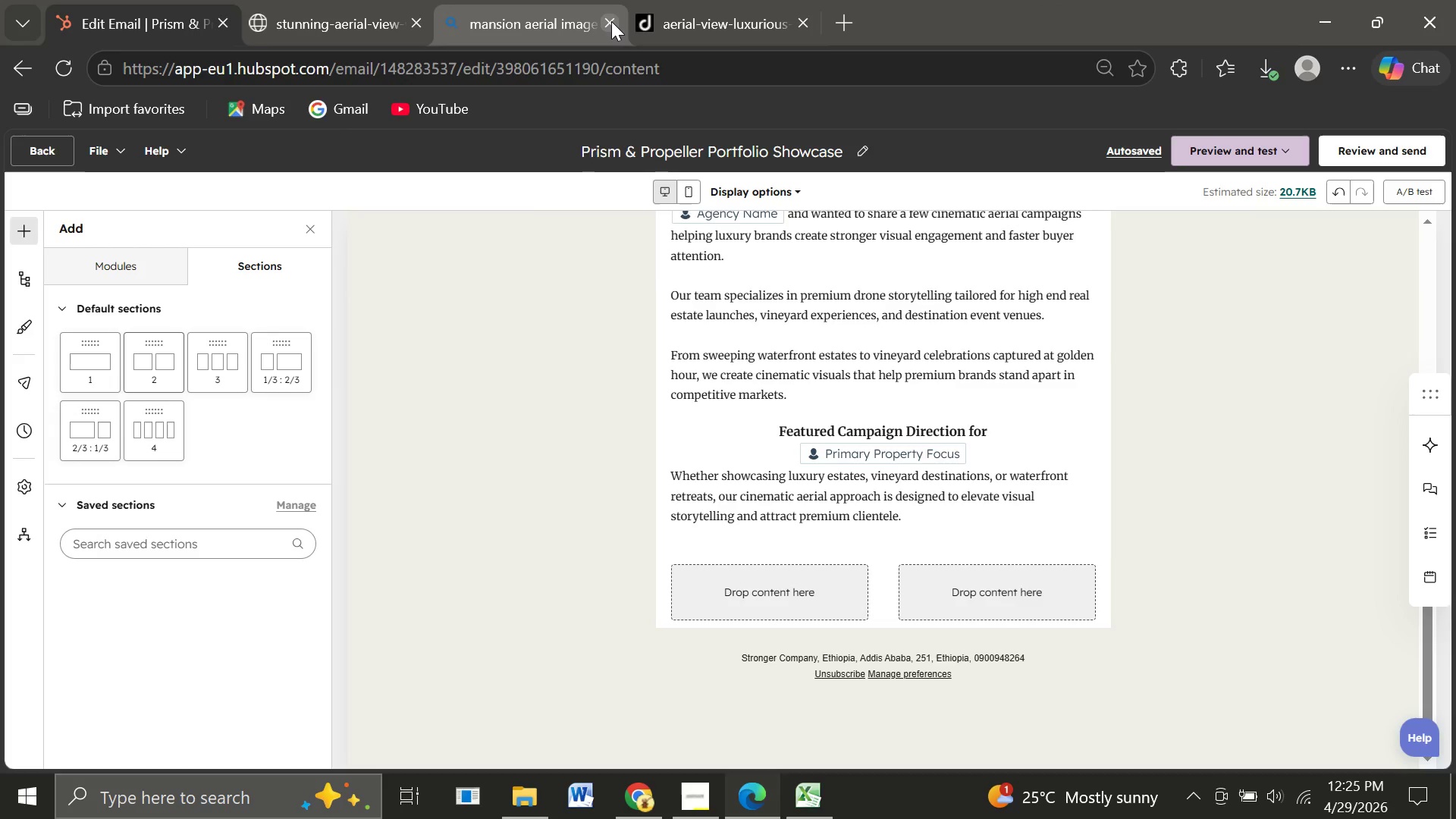 
left_click([611, 21])
 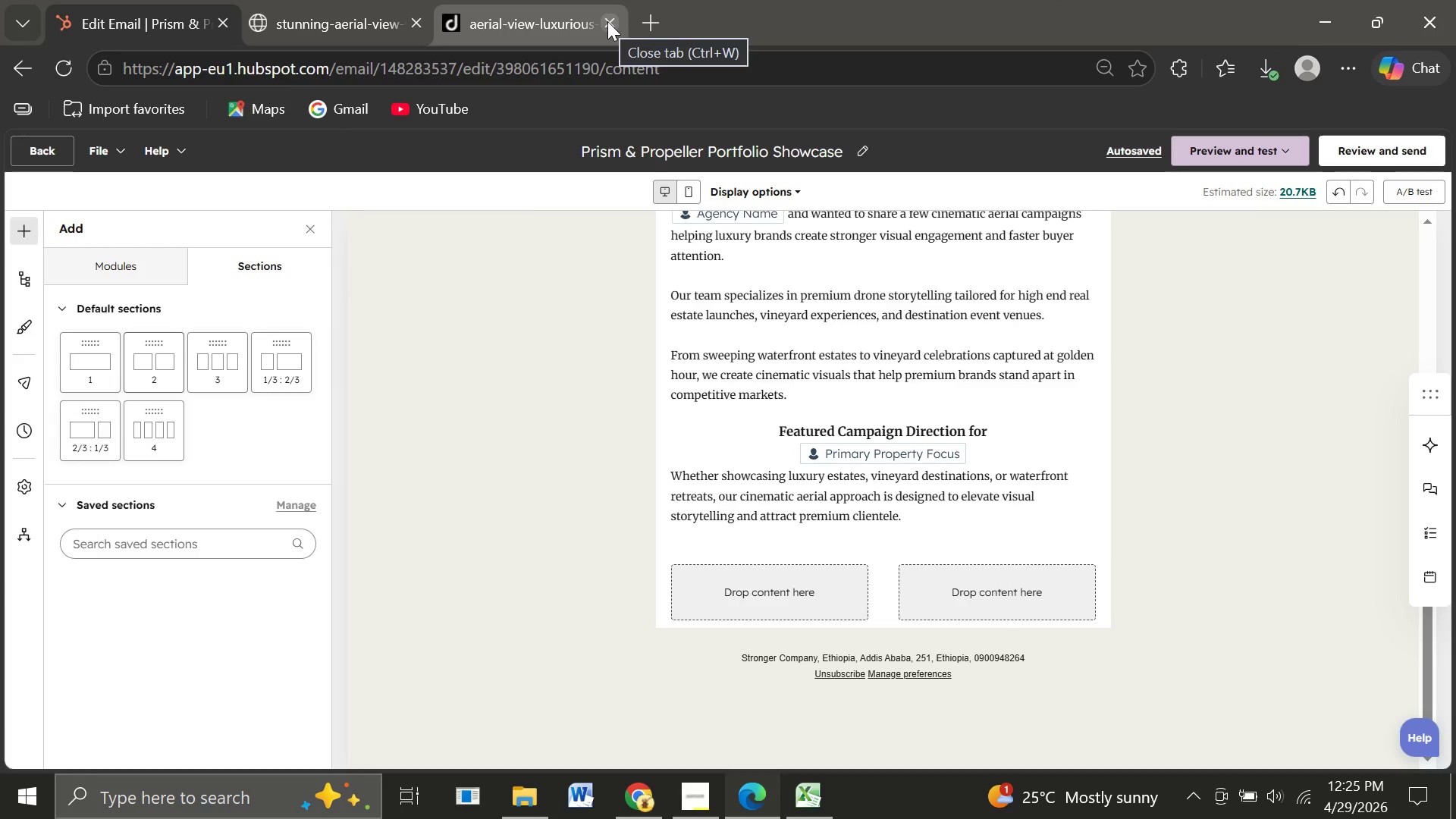 
left_click([607, 21])
 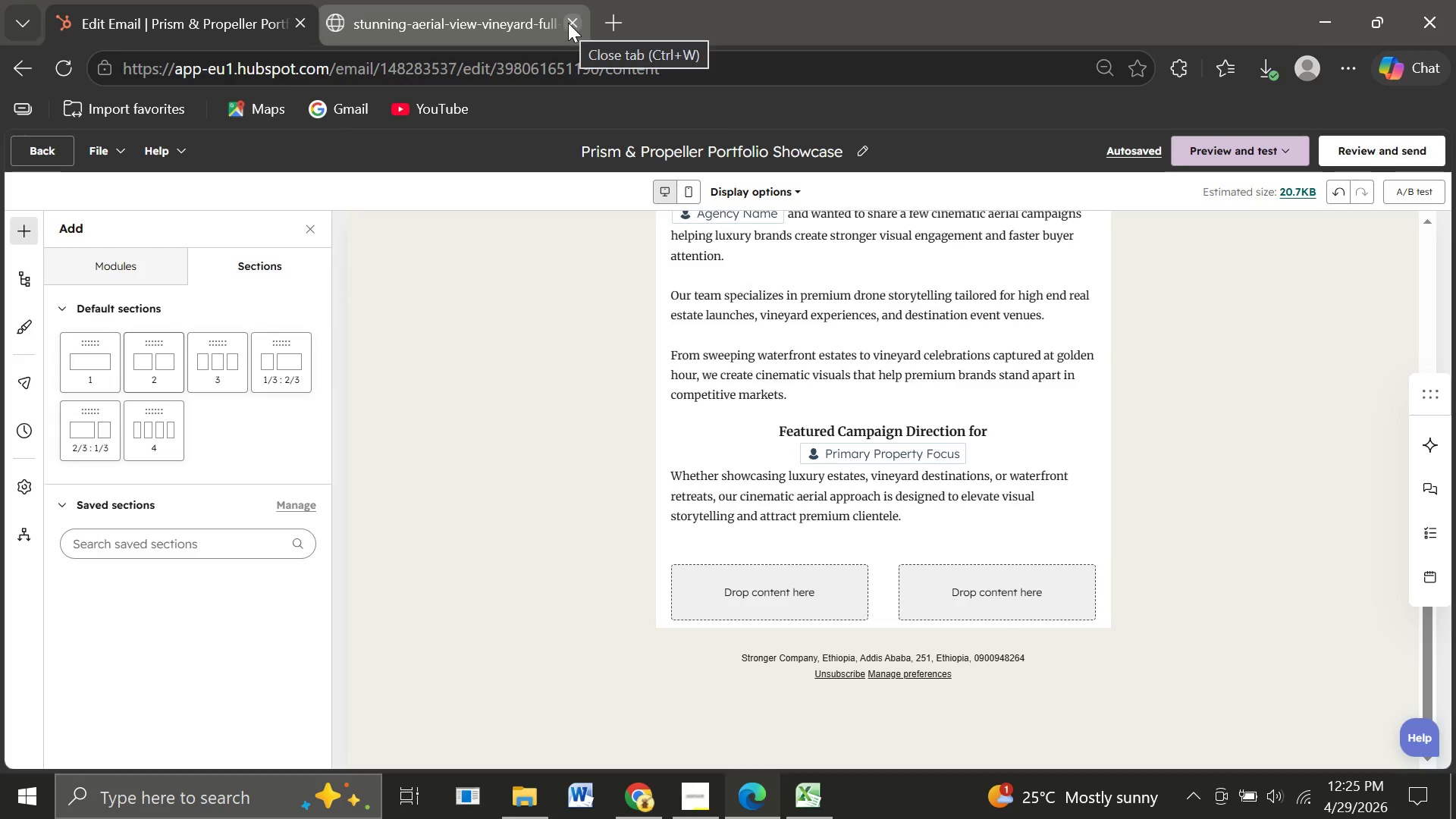 
left_click([568, 23])
 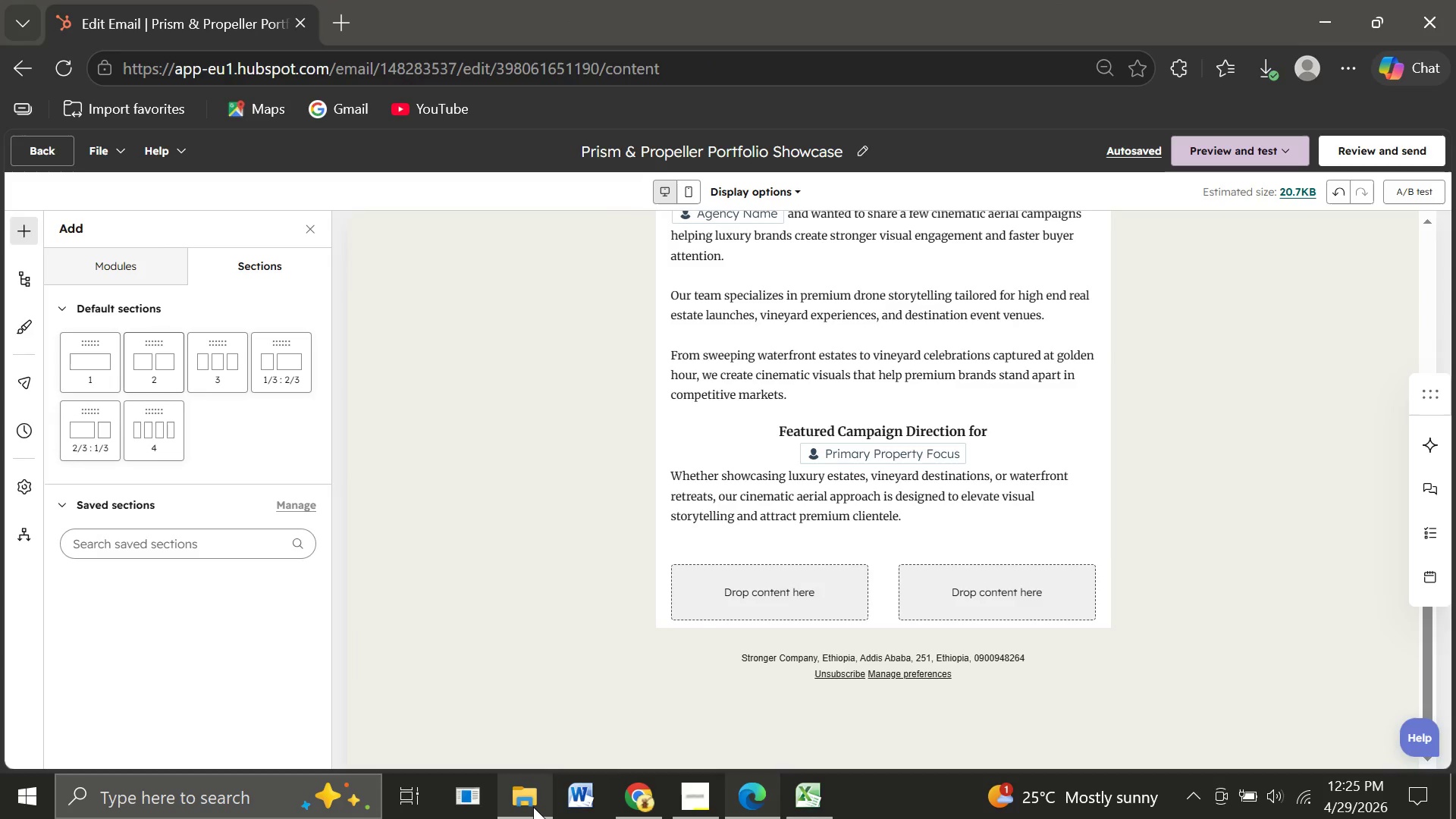 
left_click([519, 731])
 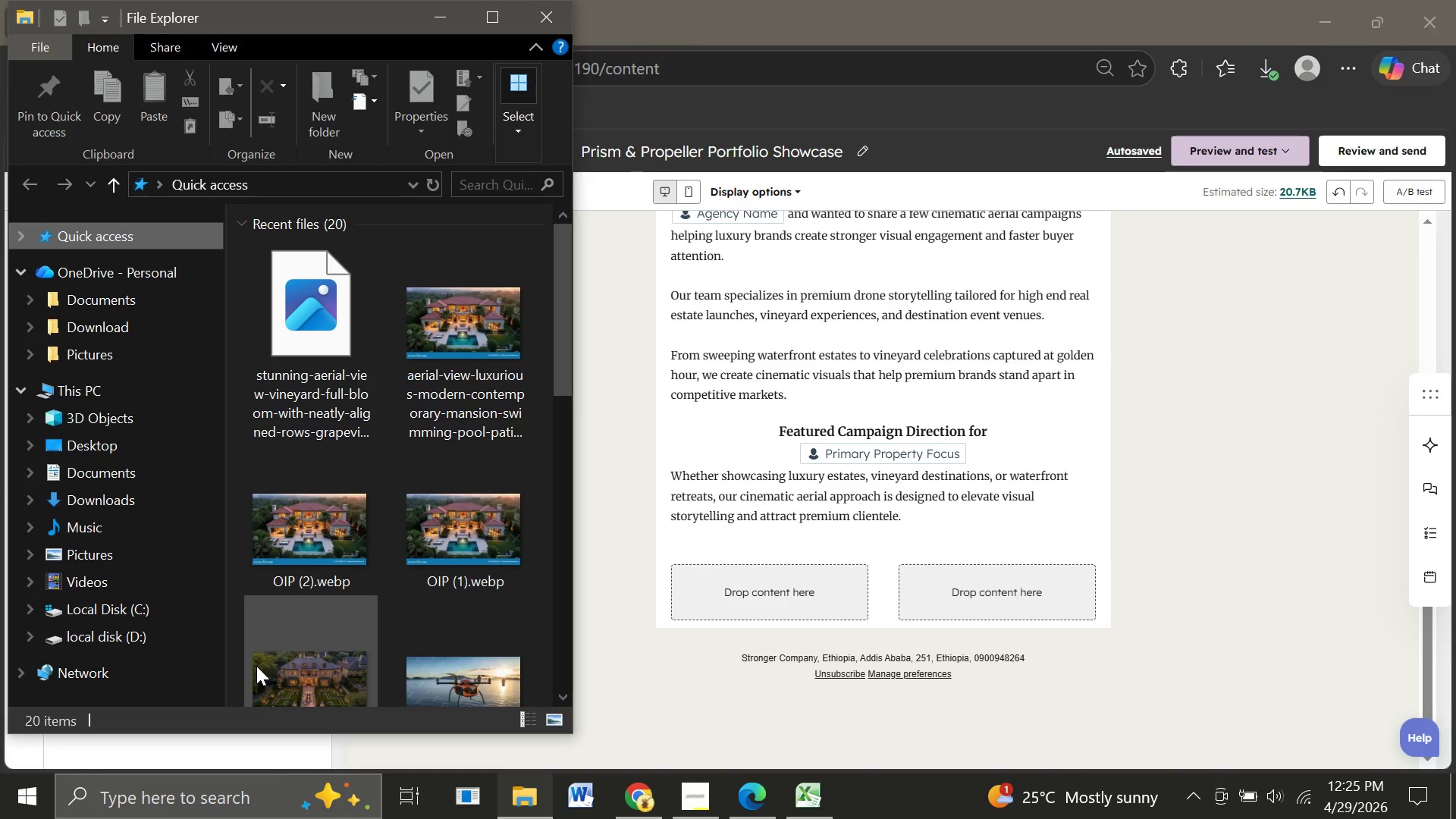 
mouse_move([382, 525])
 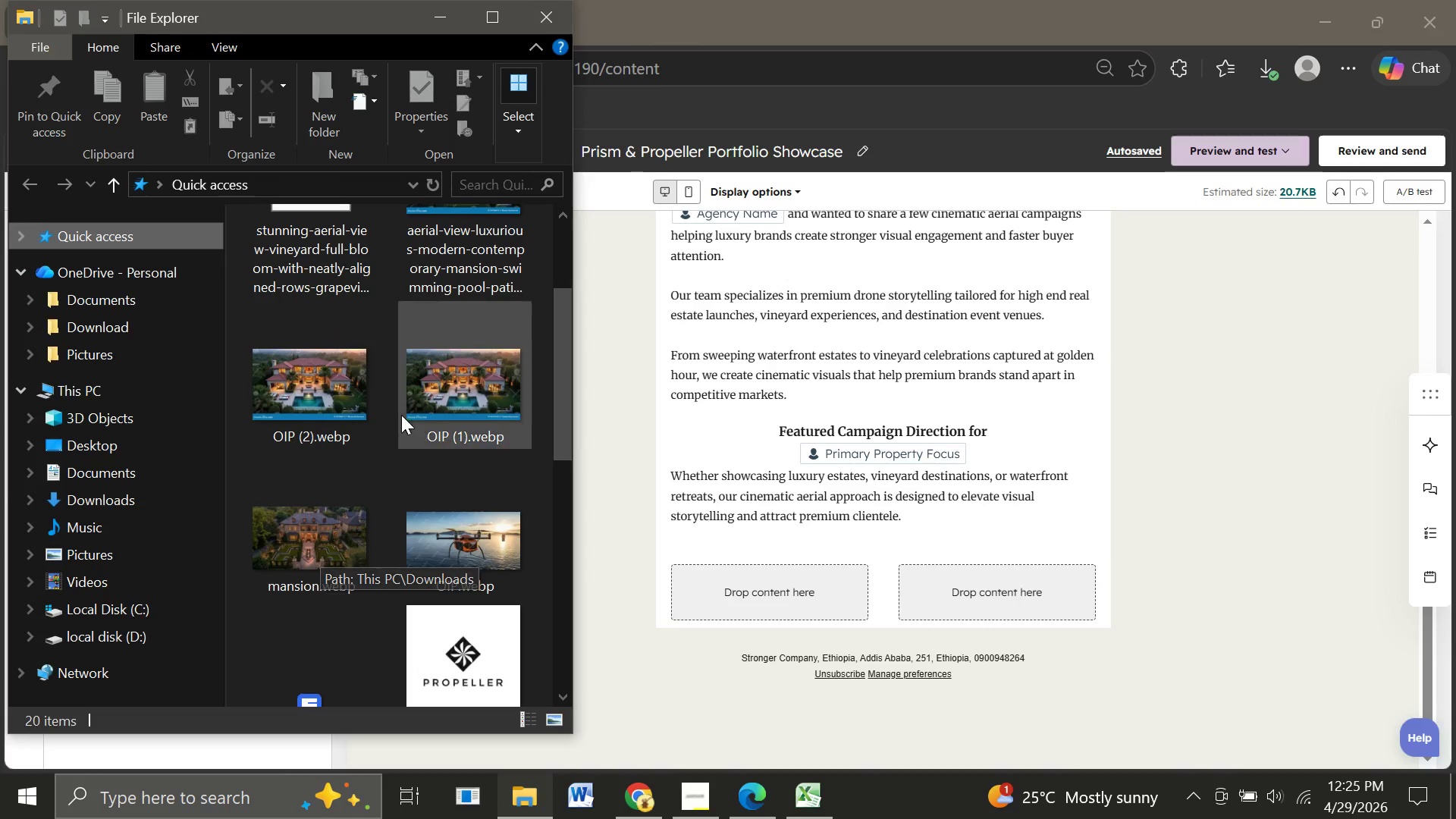 
left_click_drag(start_coordinate=[305, 522], to_coordinate=[771, 613])
 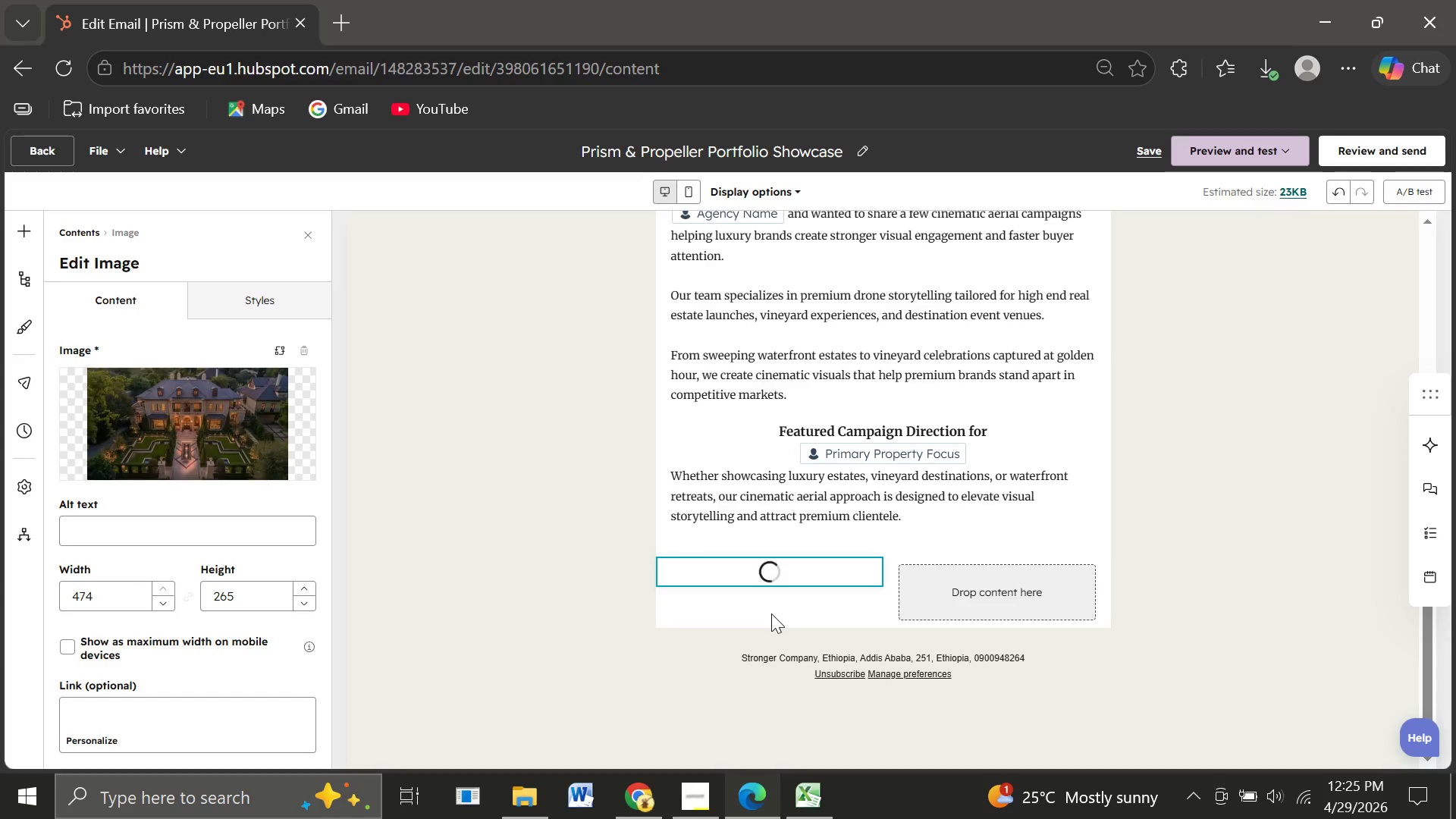 
wait(8.42)
 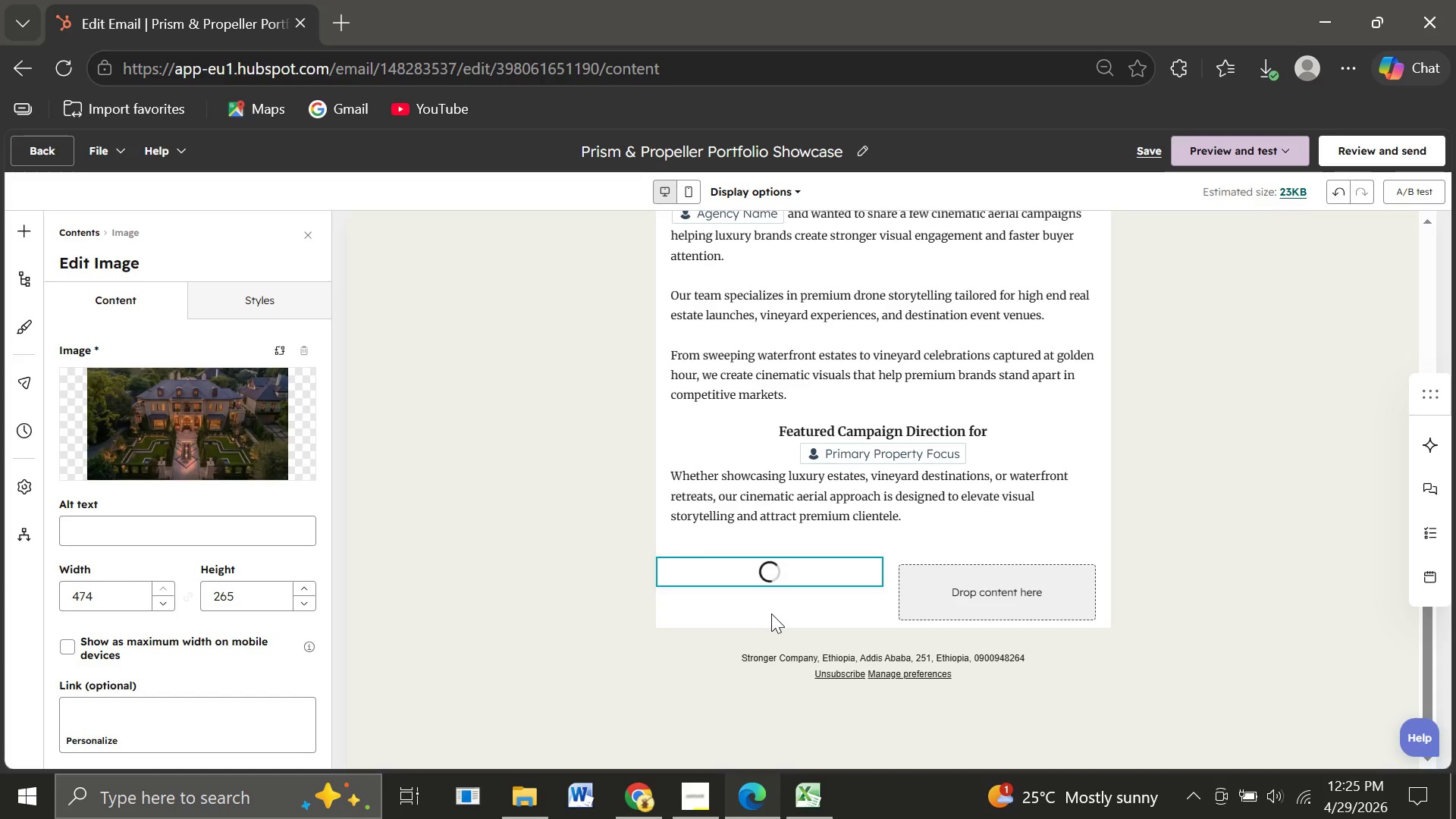 
left_click([516, 700])
 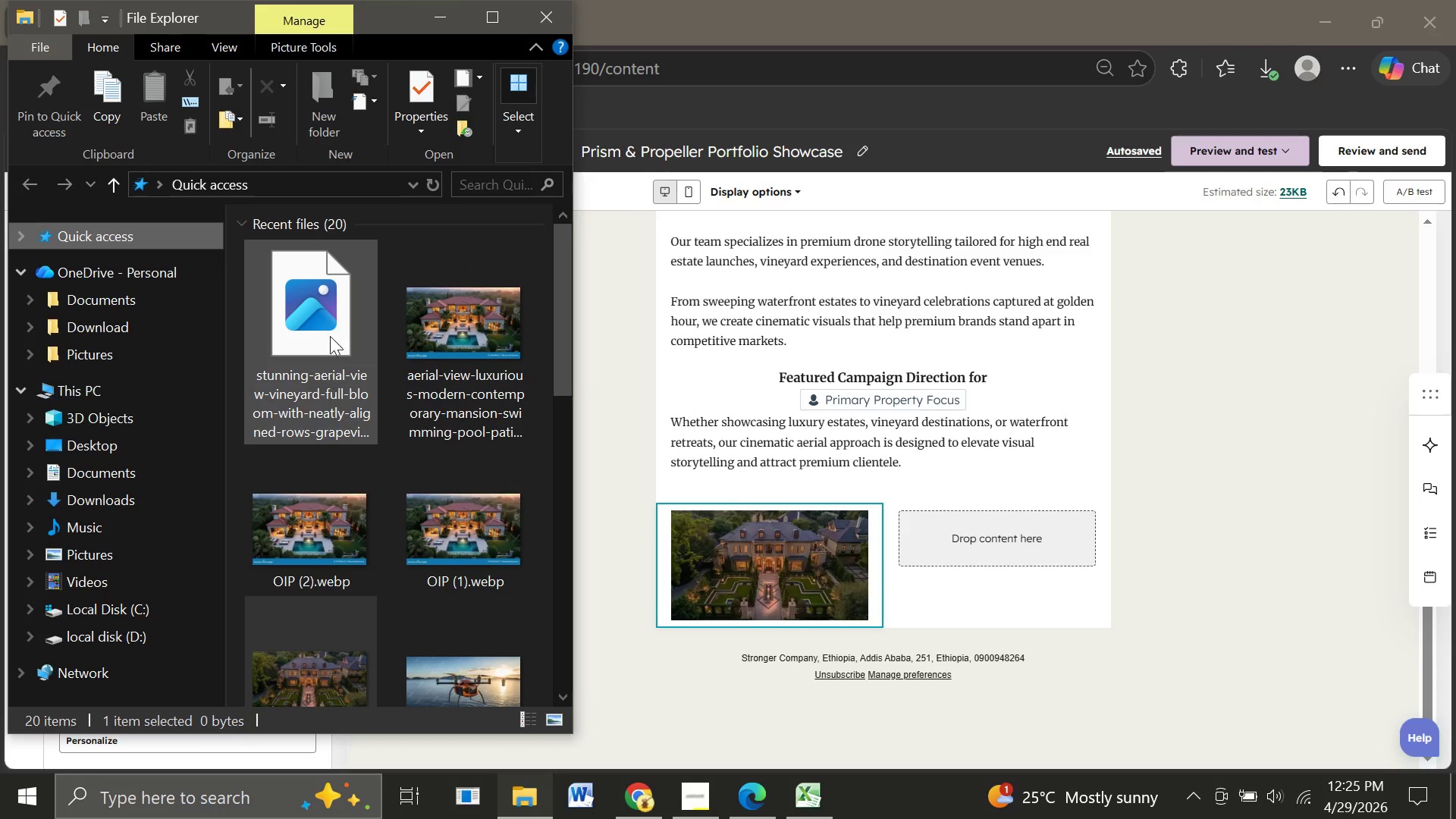 
left_click_drag(start_coordinate=[328, 315], to_coordinate=[985, 554])
 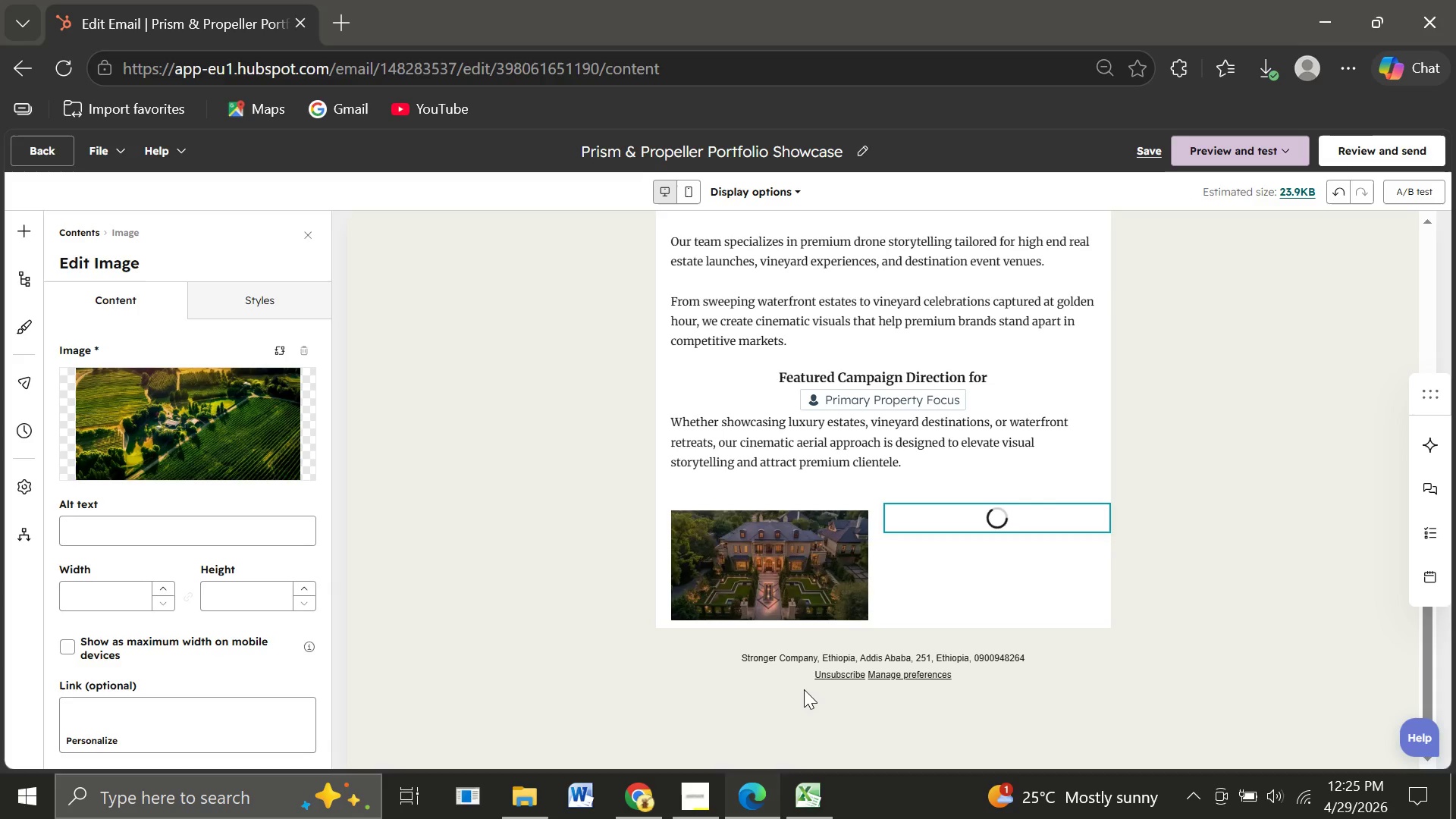 
wait(9.03)
 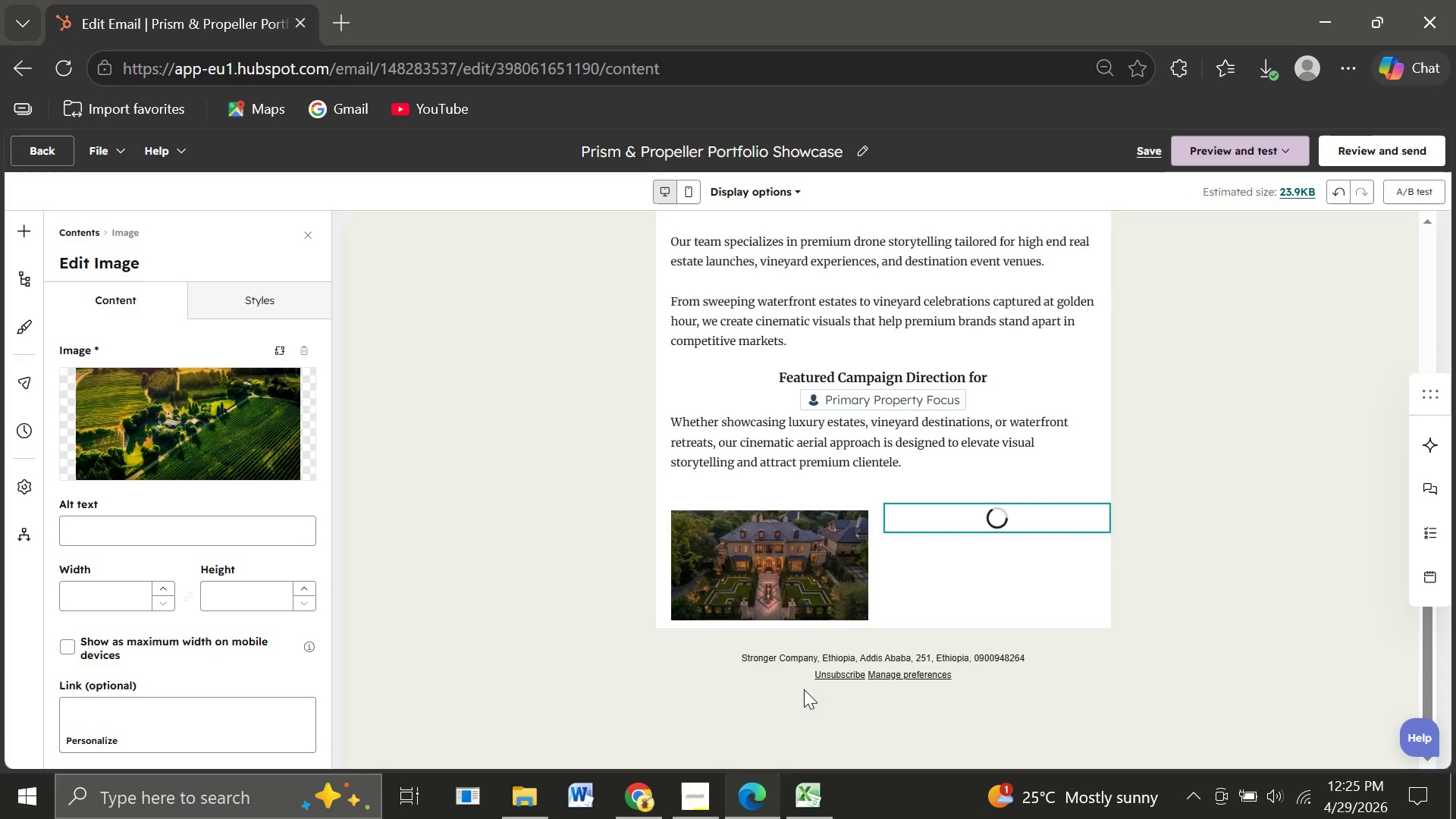 
left_click([1160, 563])
 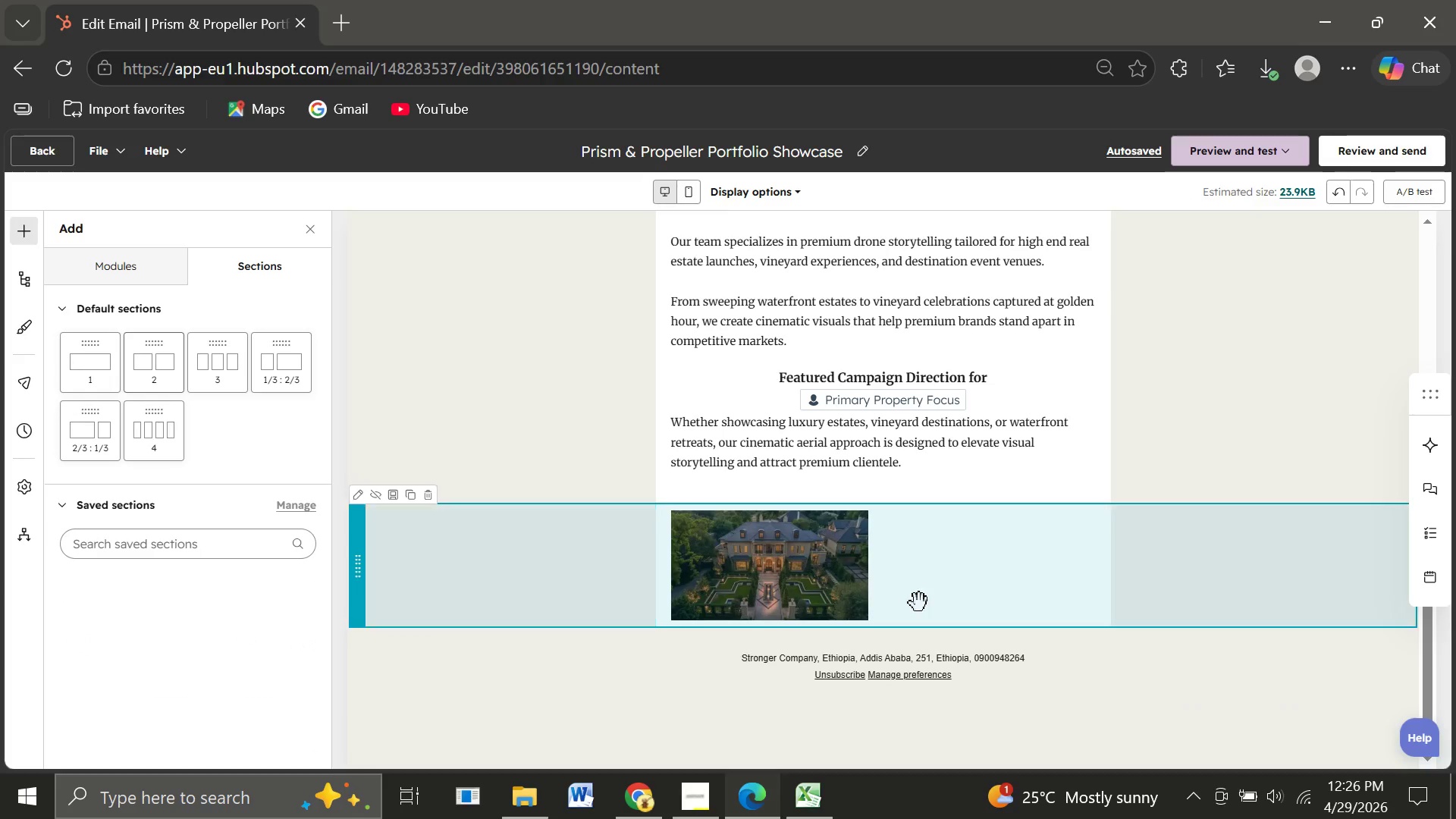 
left_click([980, 599])
 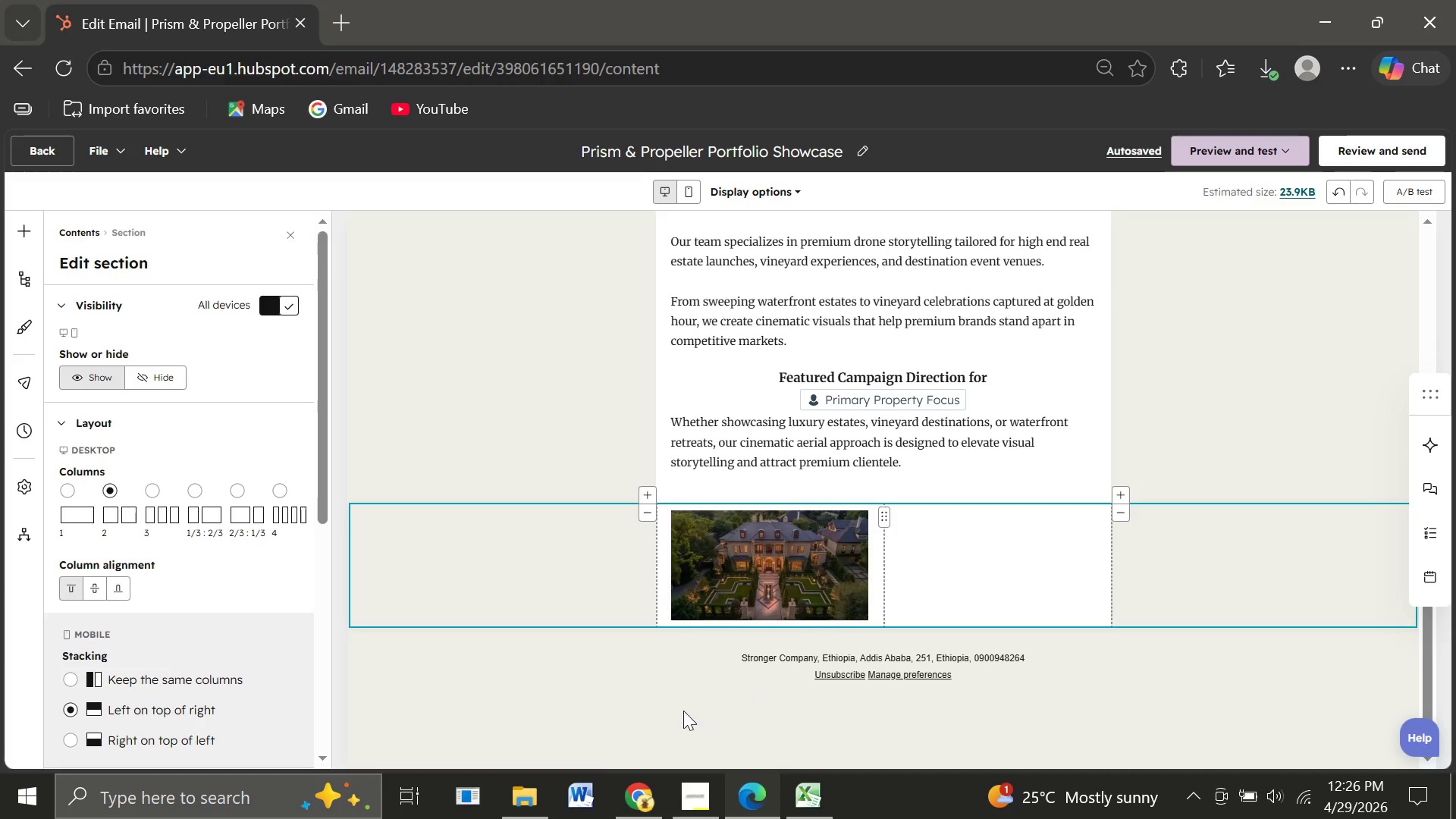 
mouse_move([513, 784])
 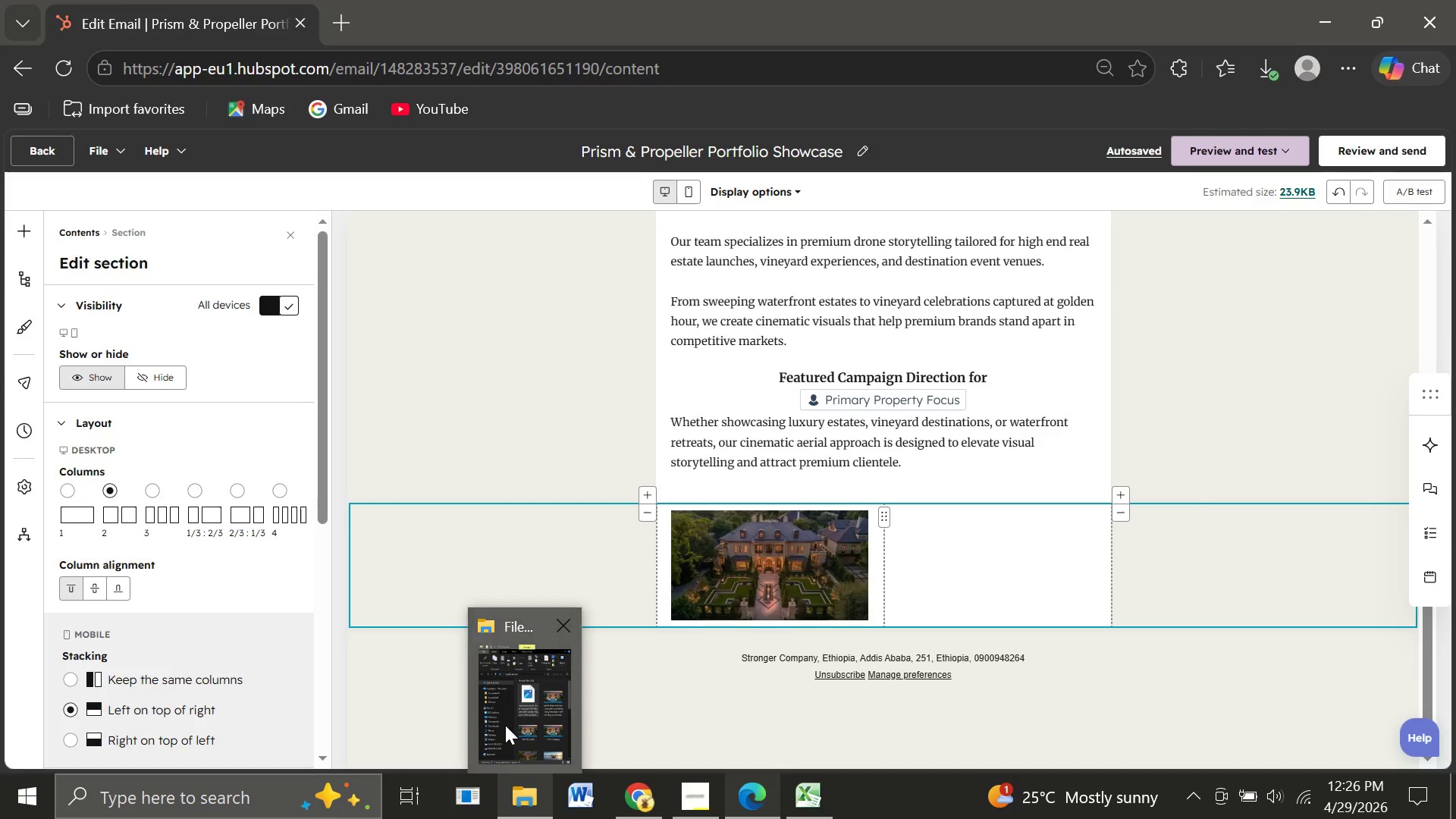 
left_click([505, 725])
 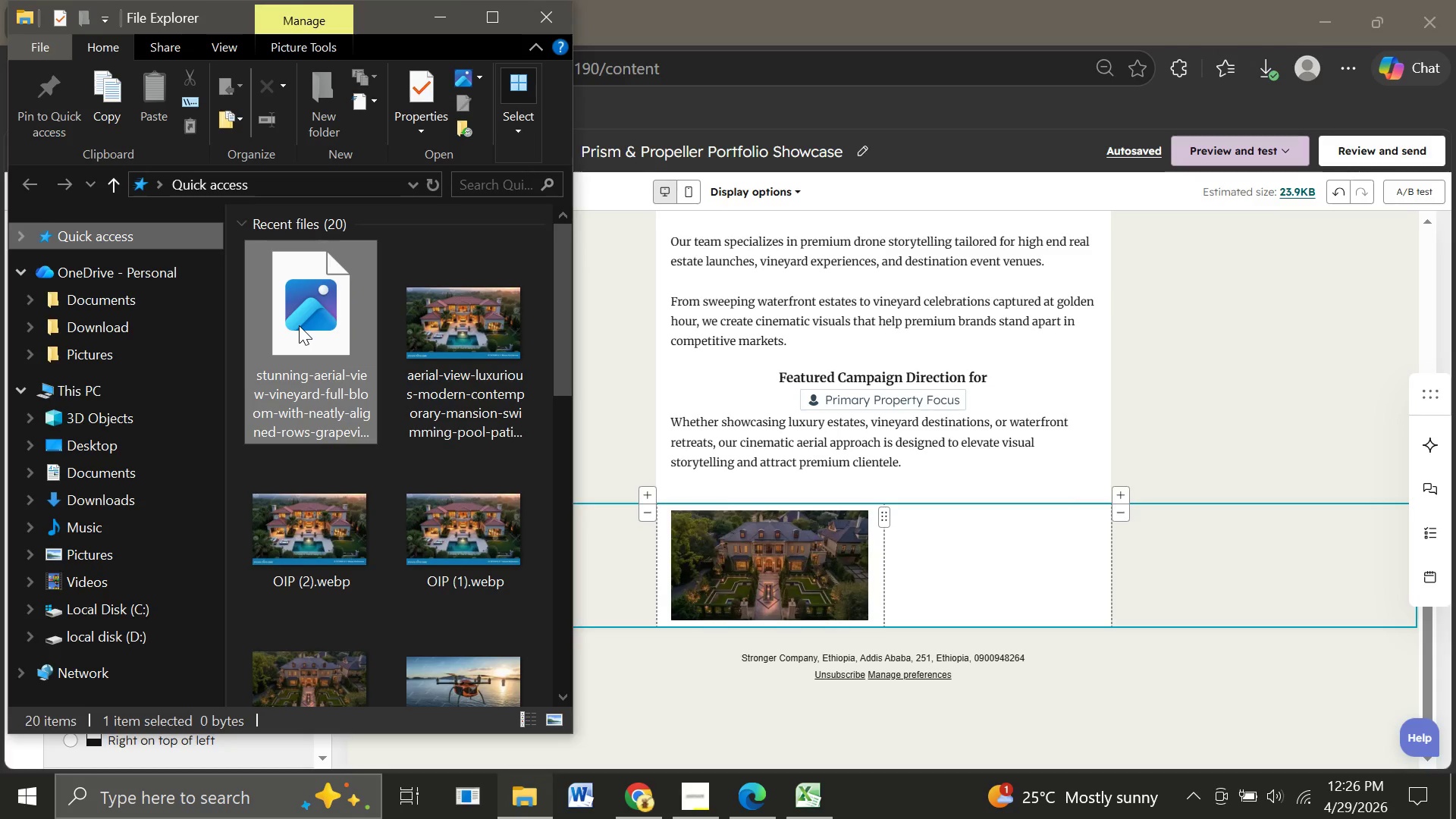 
left_click_drag(start_coordinate=[299, 325], to_coordinate=[977, 604])
 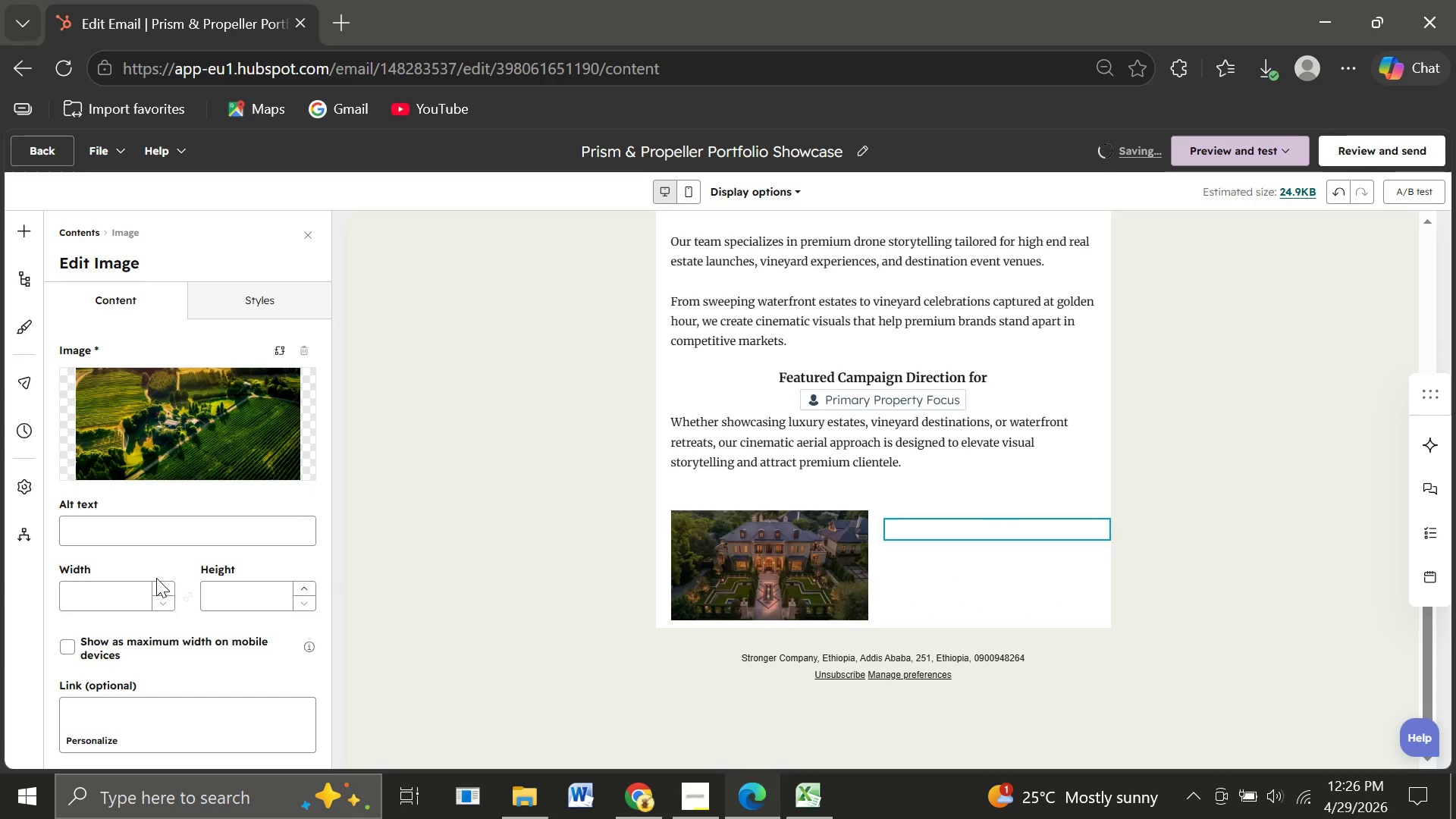 
wait(7.8)
 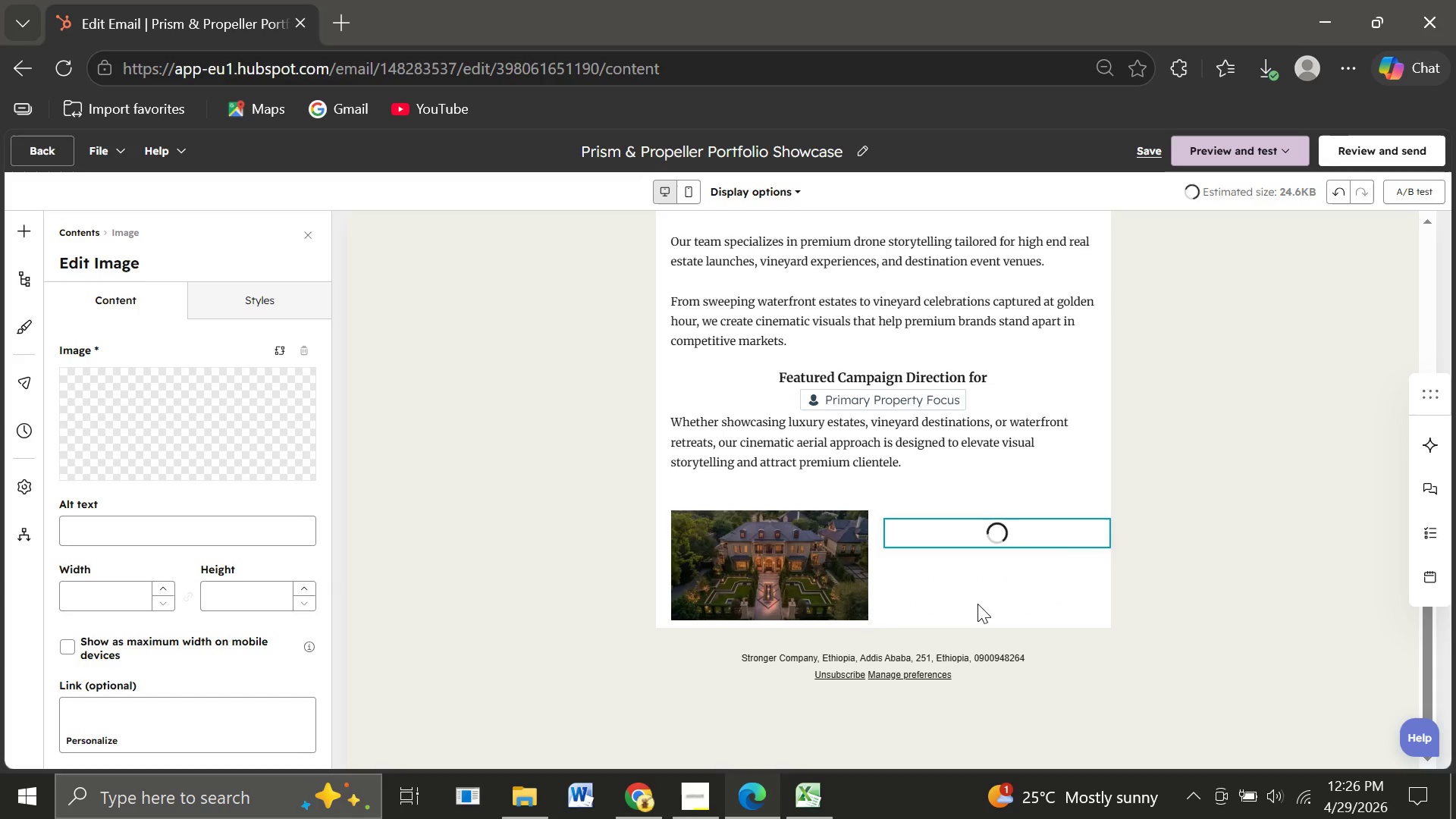 
left_click([165, 594])
 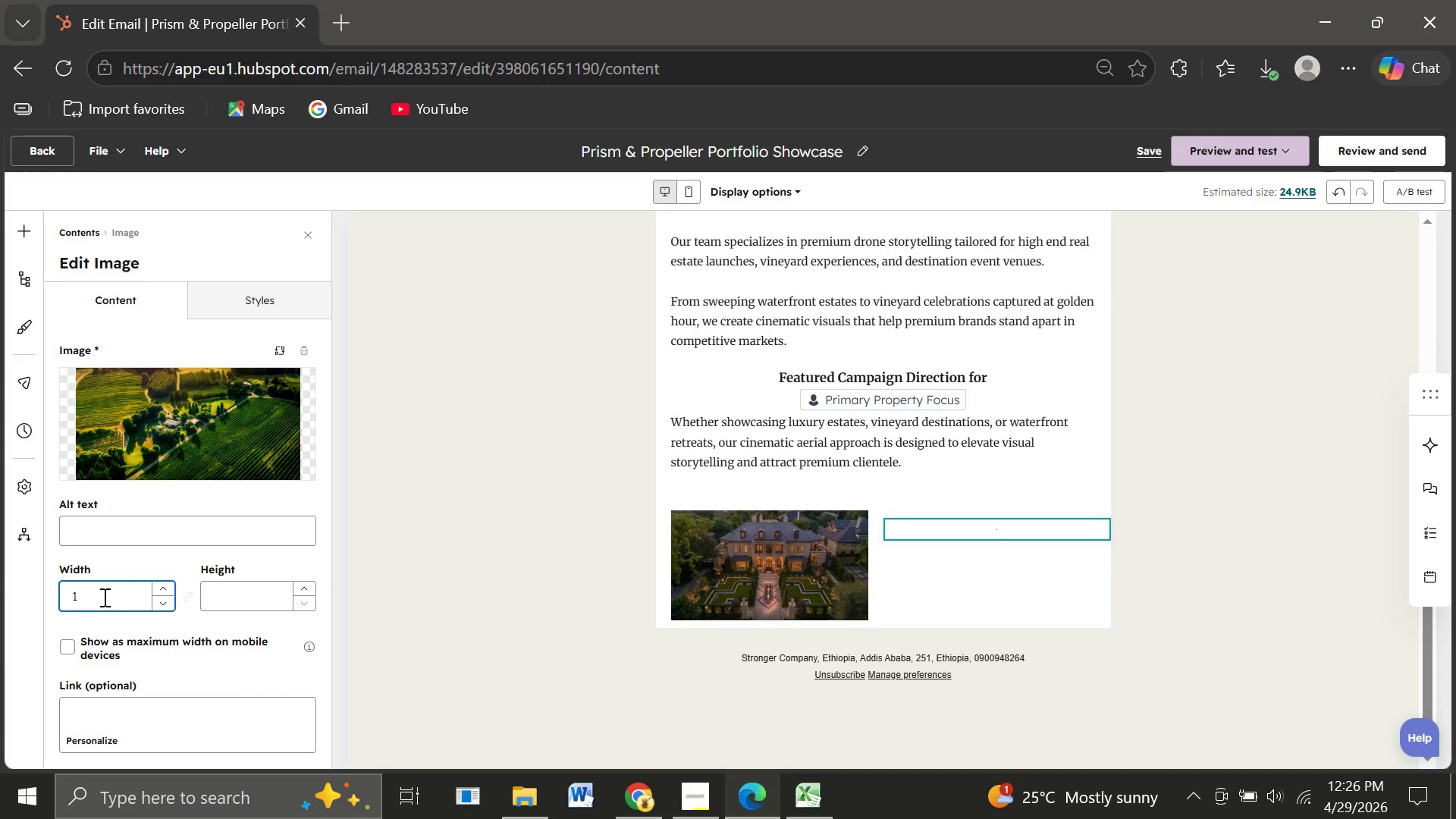 
left_click([100, 597])
 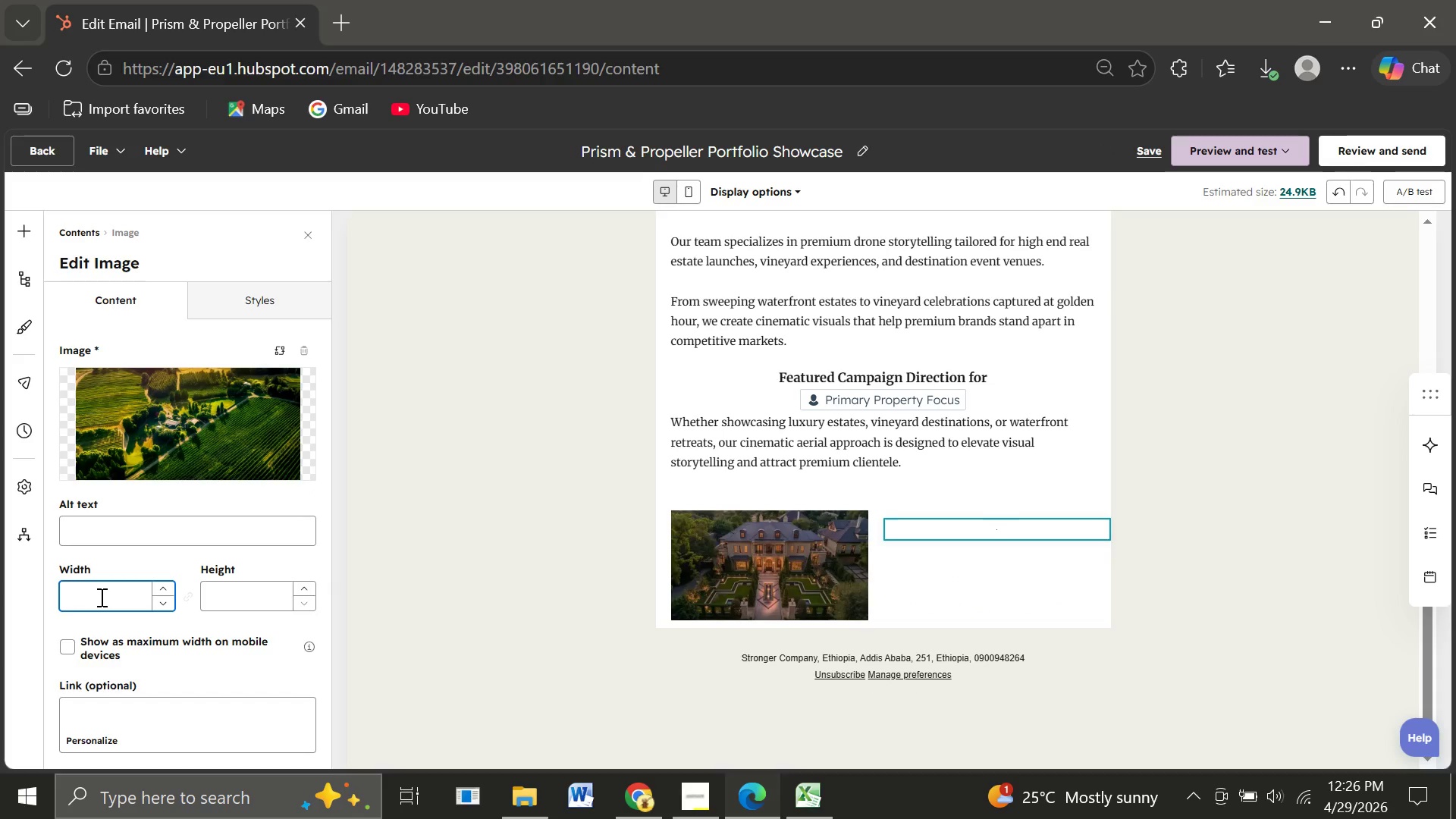 
key(Backspace)
type(50)
 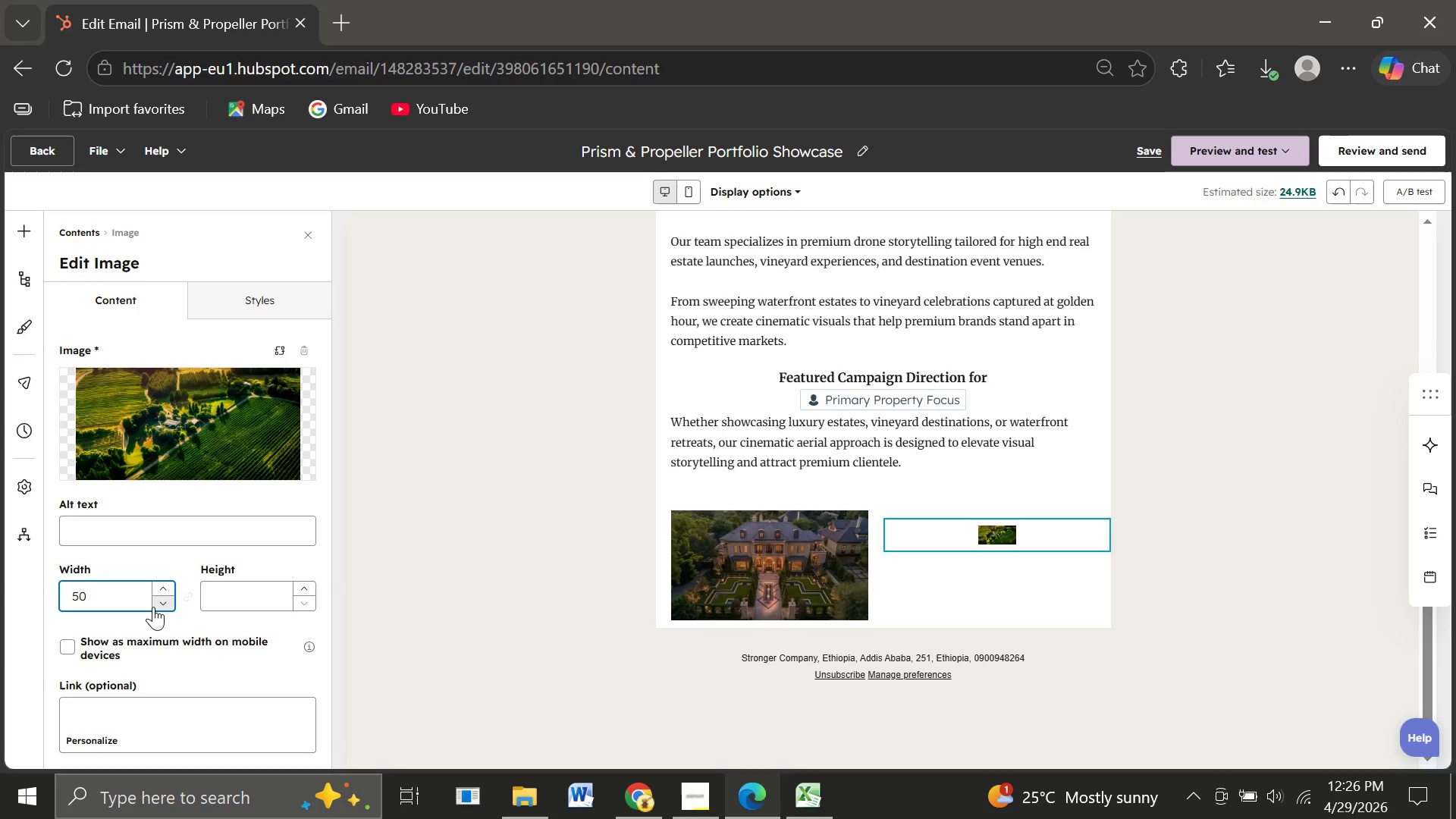 
key(Backspace)
key(Backspace)
type(1000)
 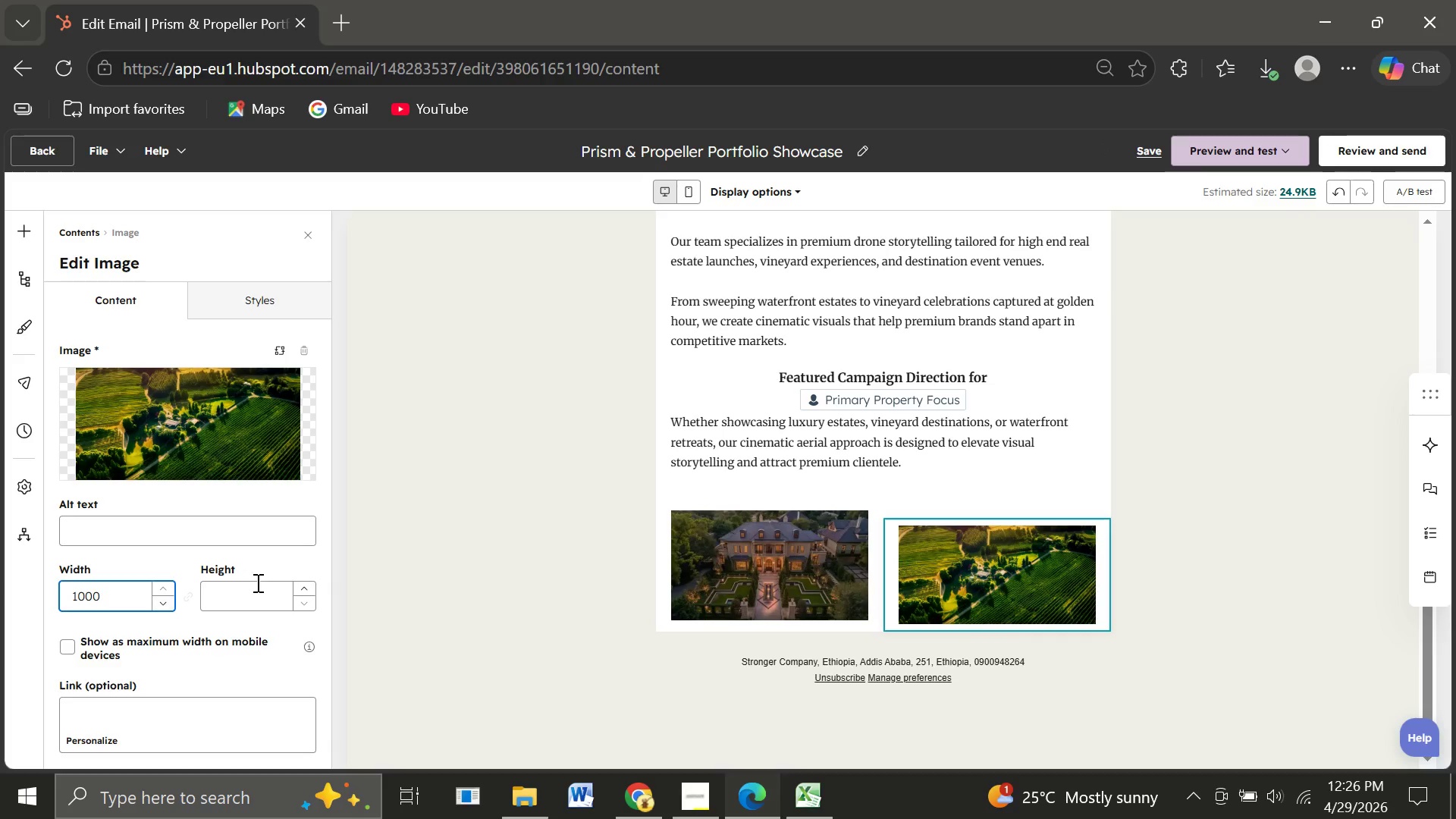 
left_click([256, 599])
 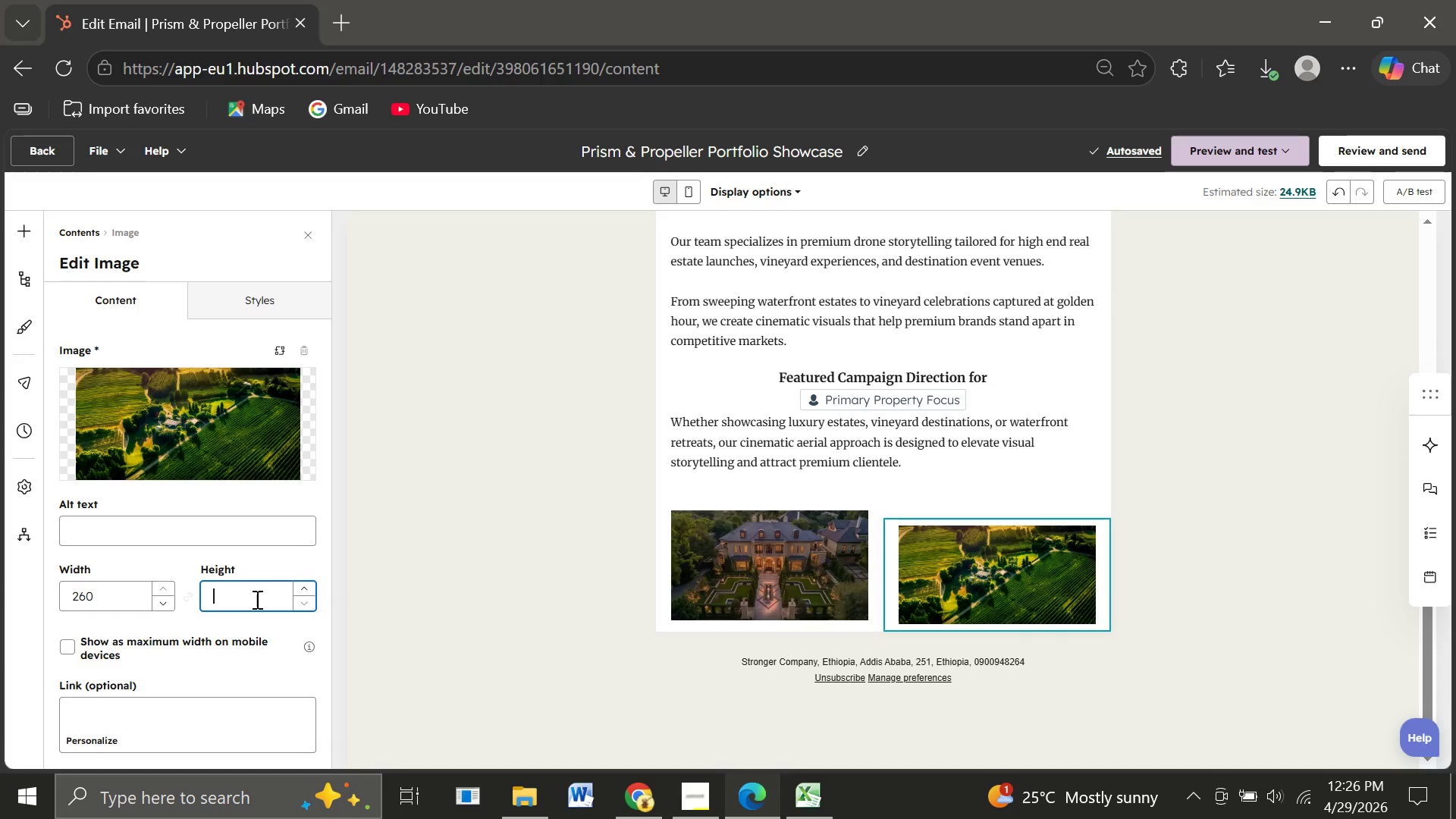 
type(1000)
 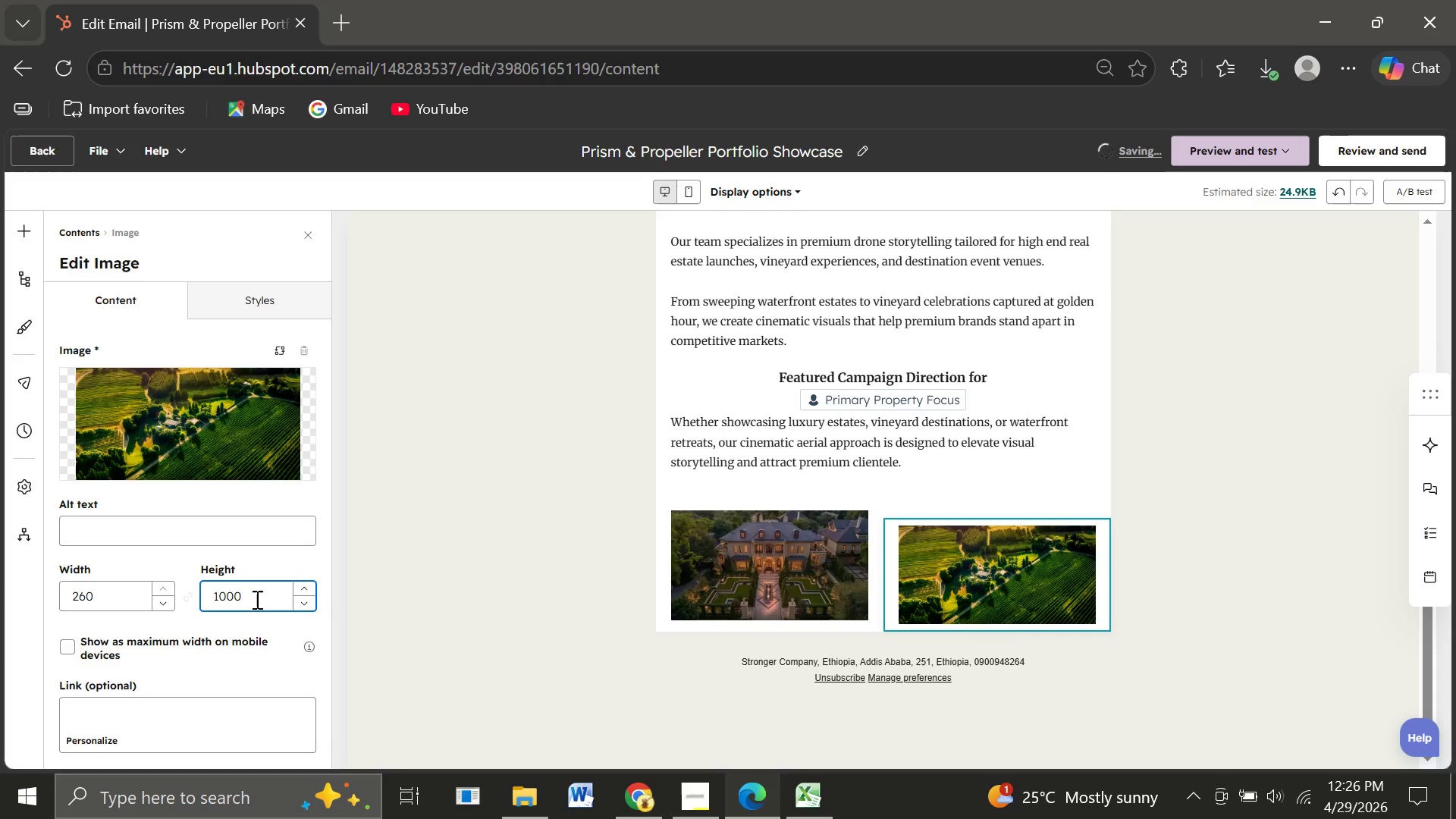 
wait(9.0)
 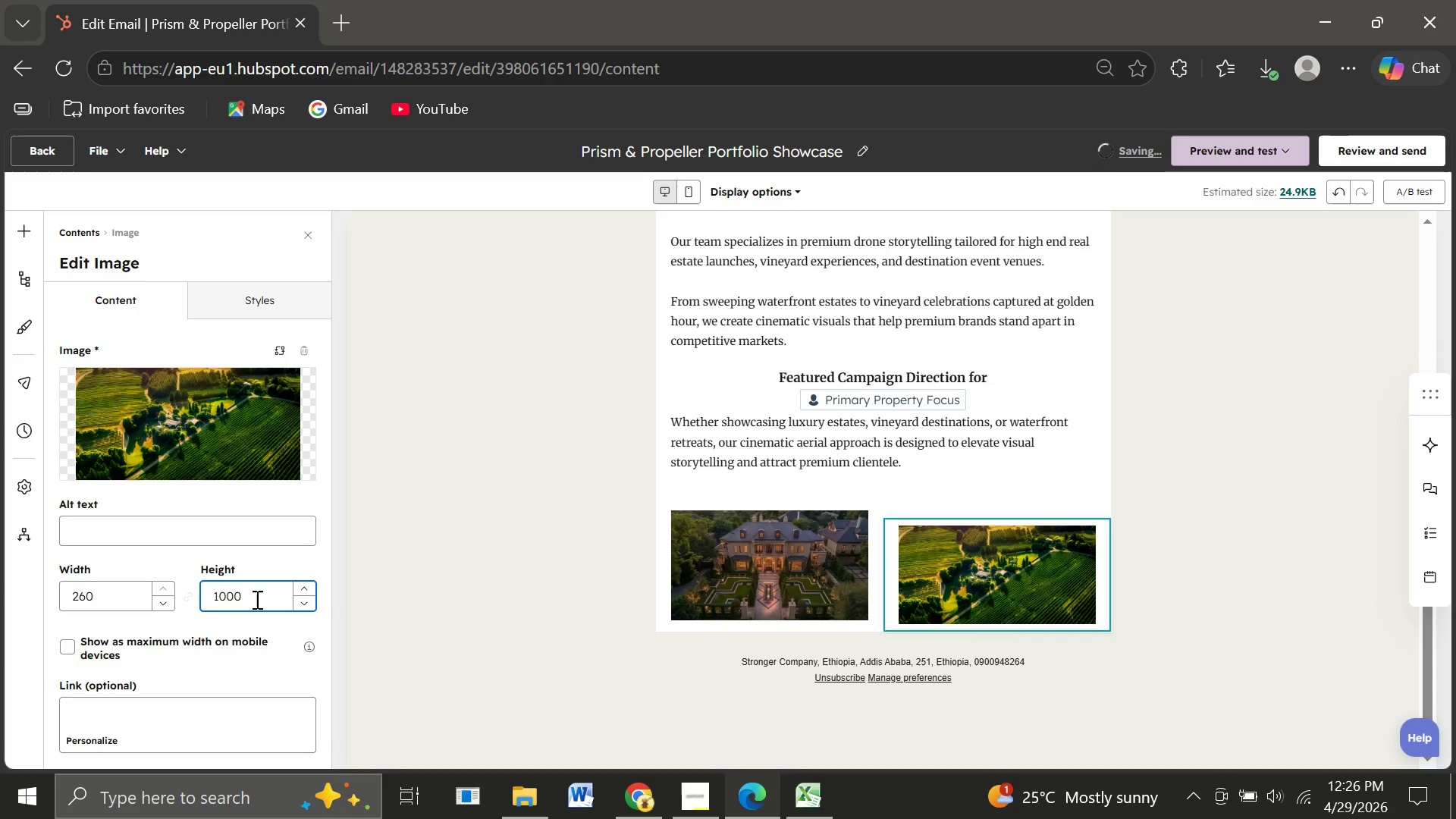 
key(Backspace)
 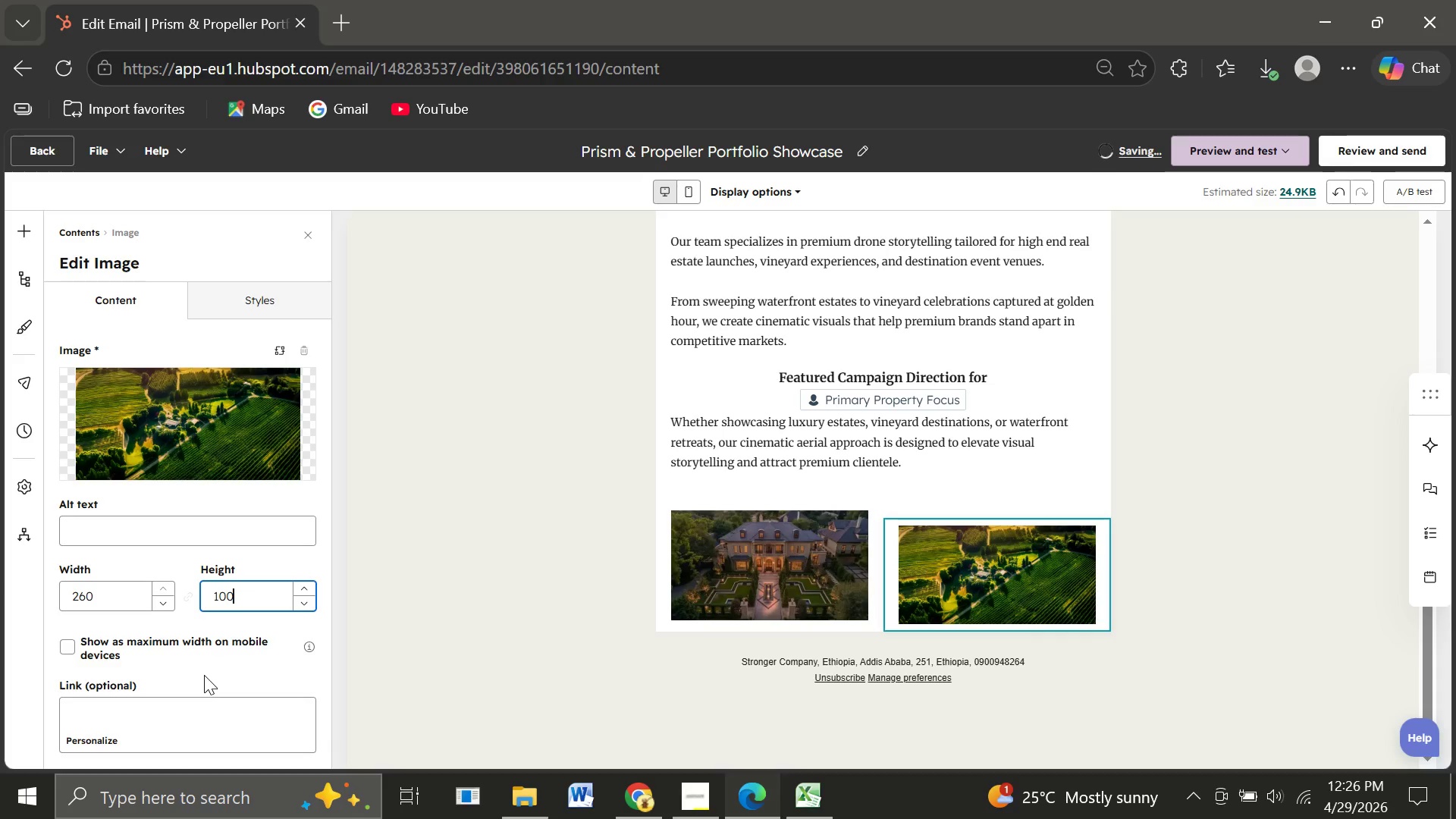 
left_click([438, 649])
 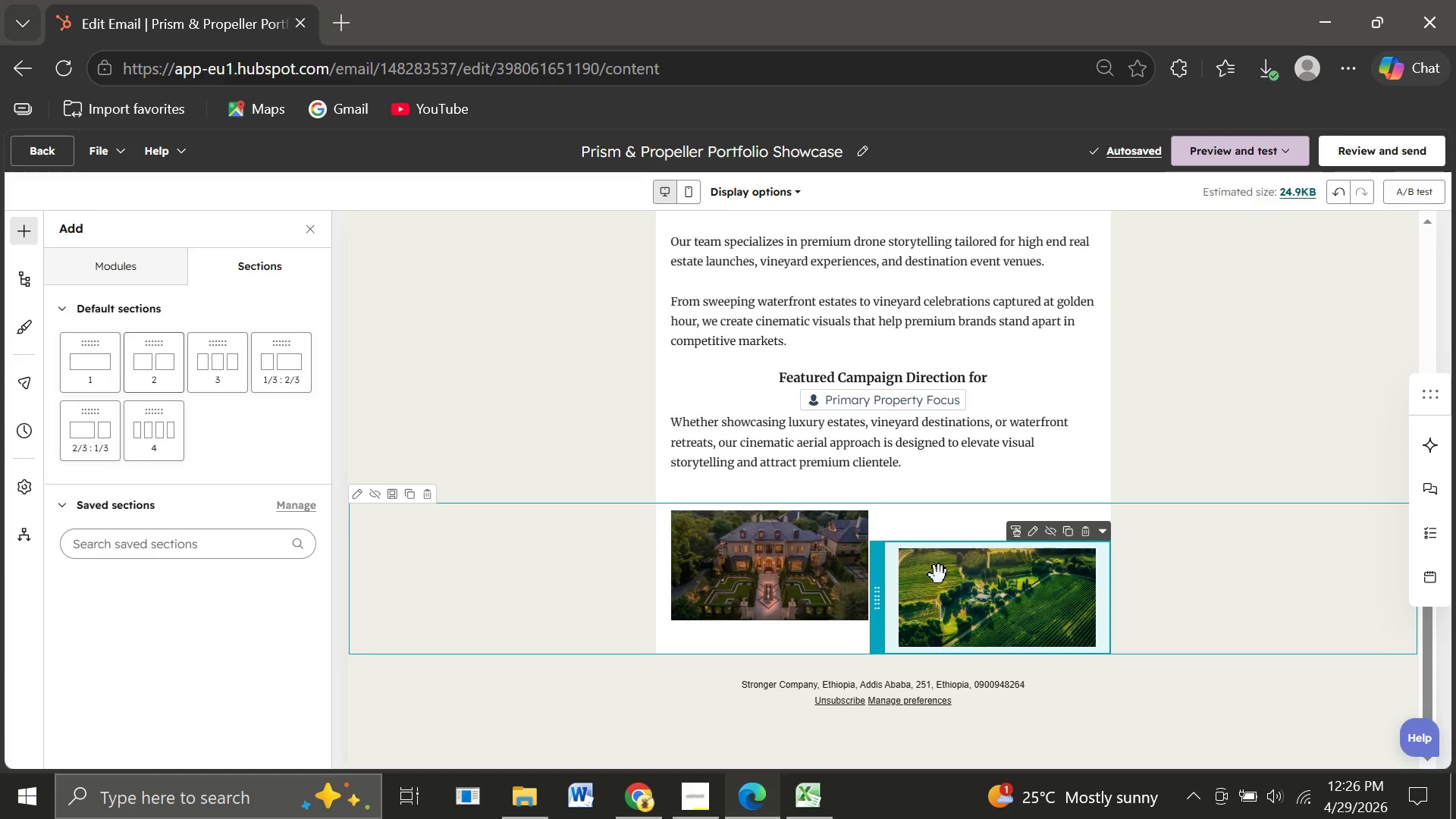 
left_click([939, 575])
 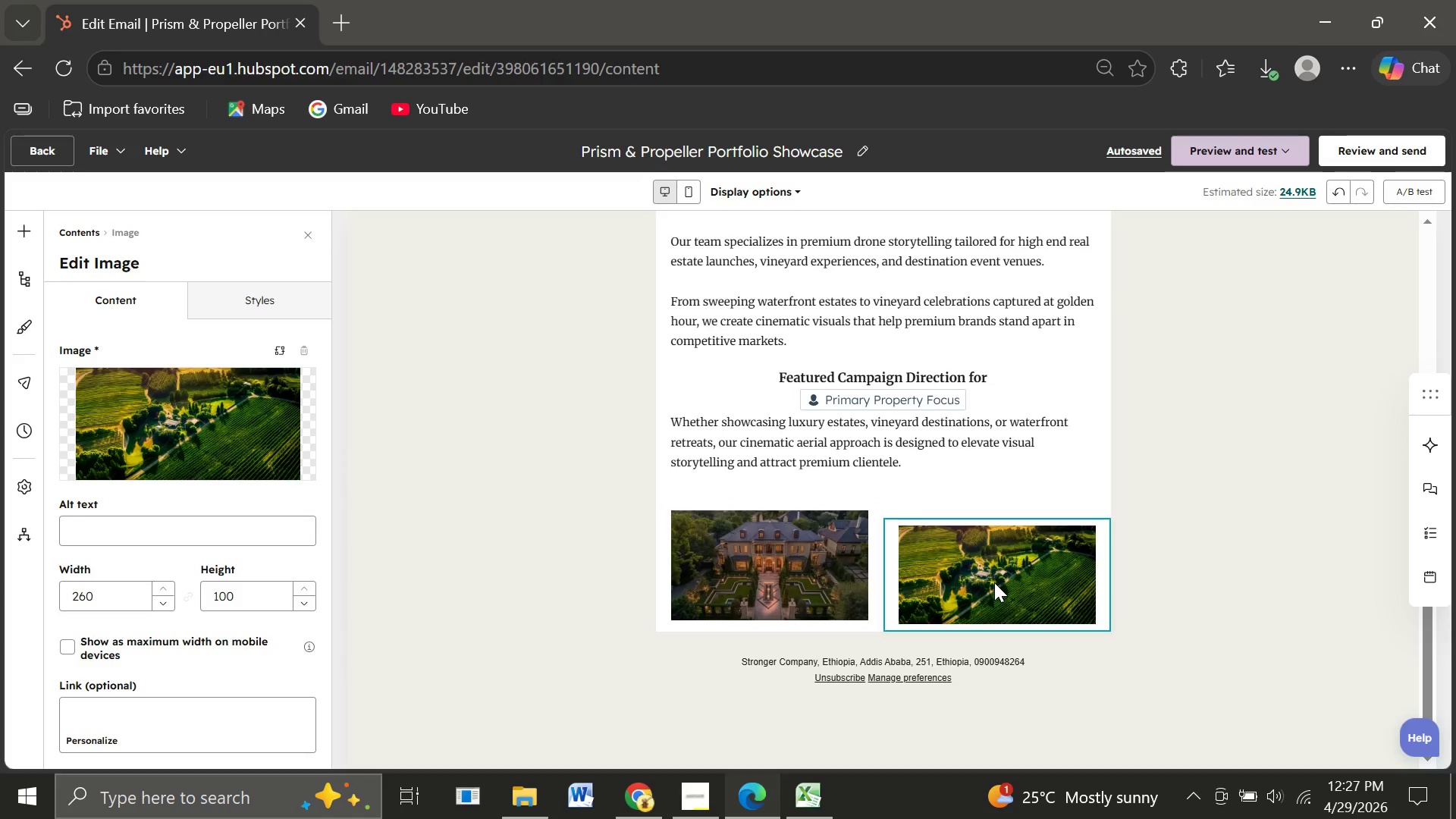 
left_click([994, 582])
 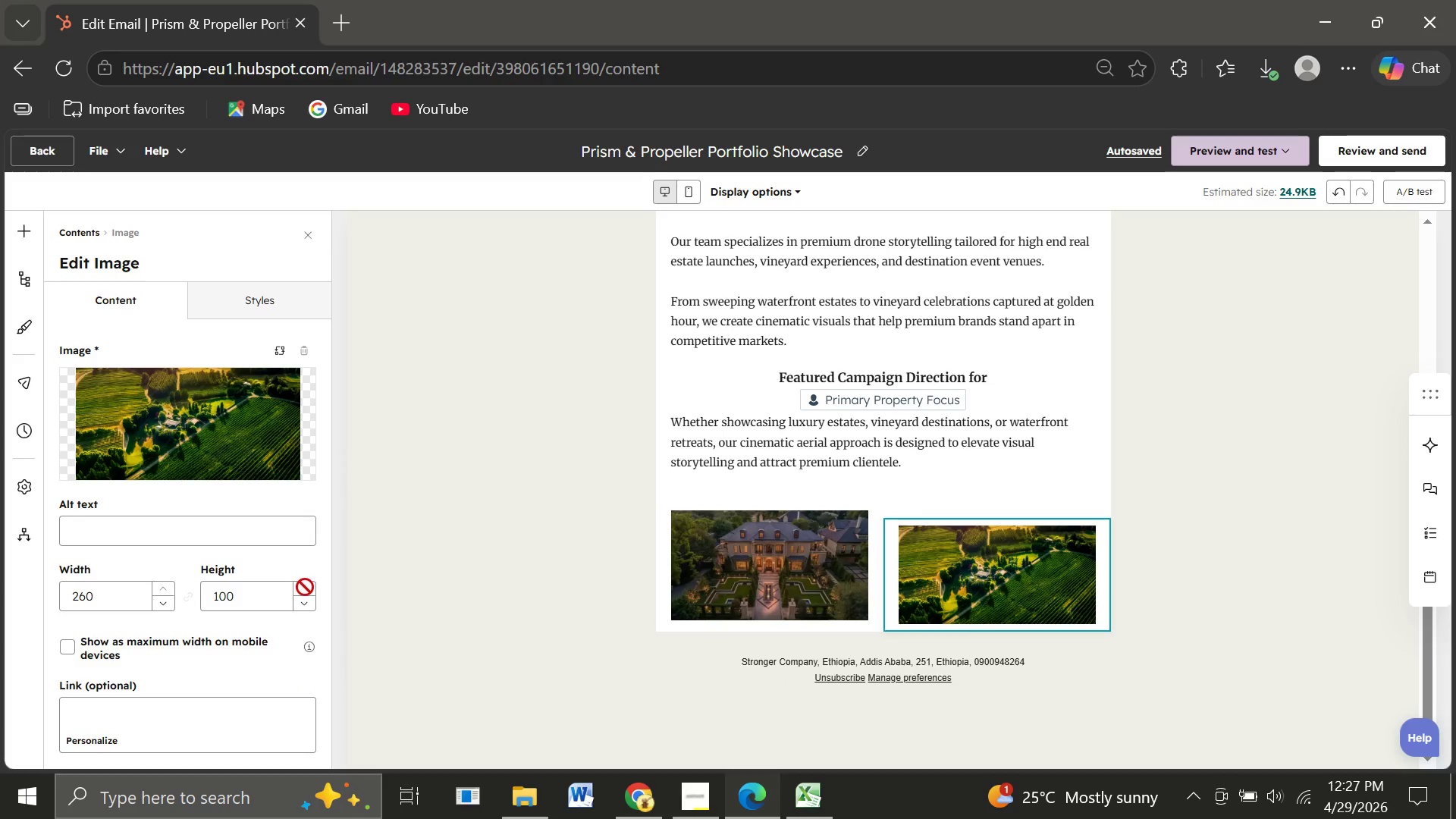 
wait(5.42)
 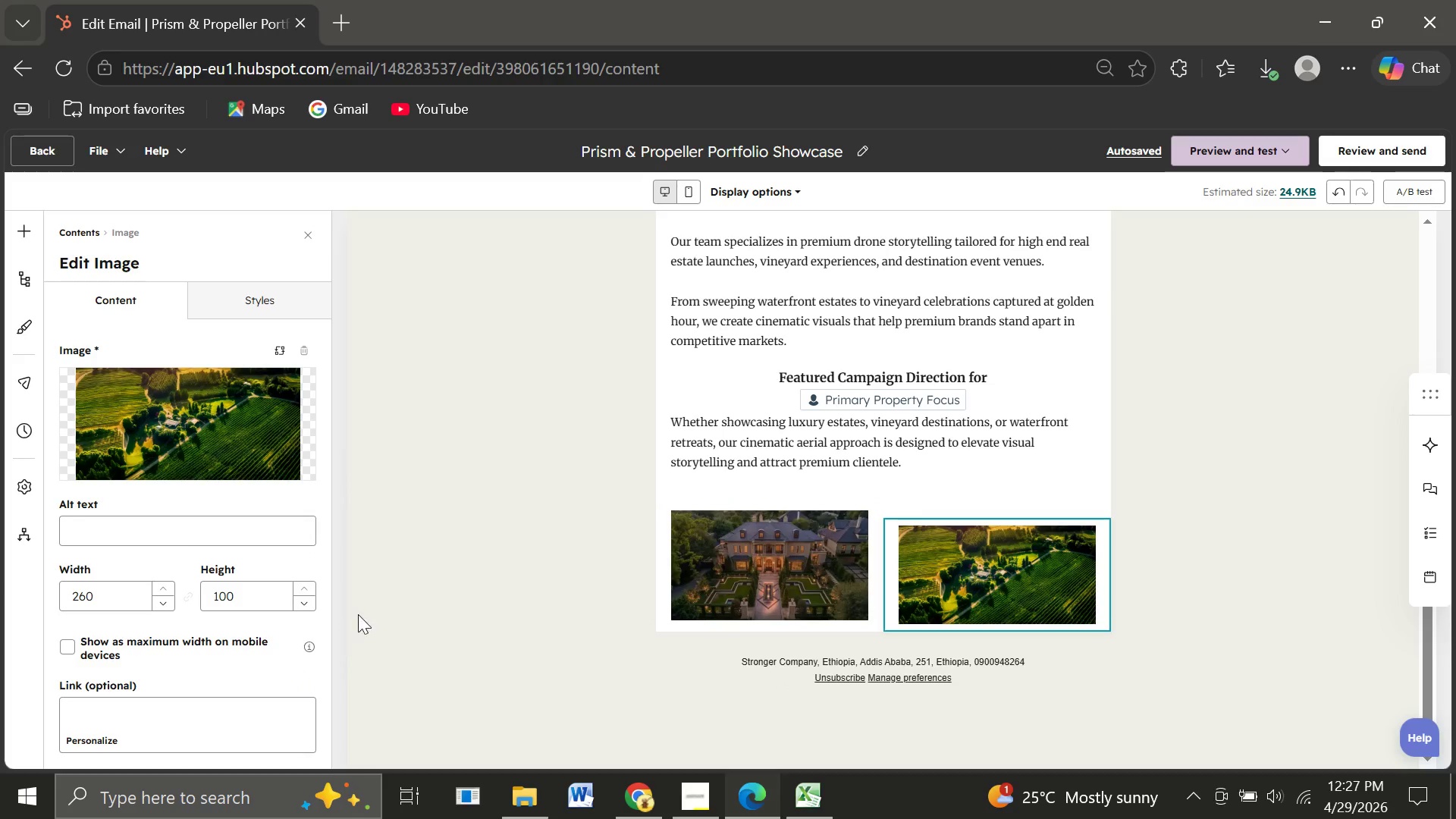 
left_click([251, 601])
 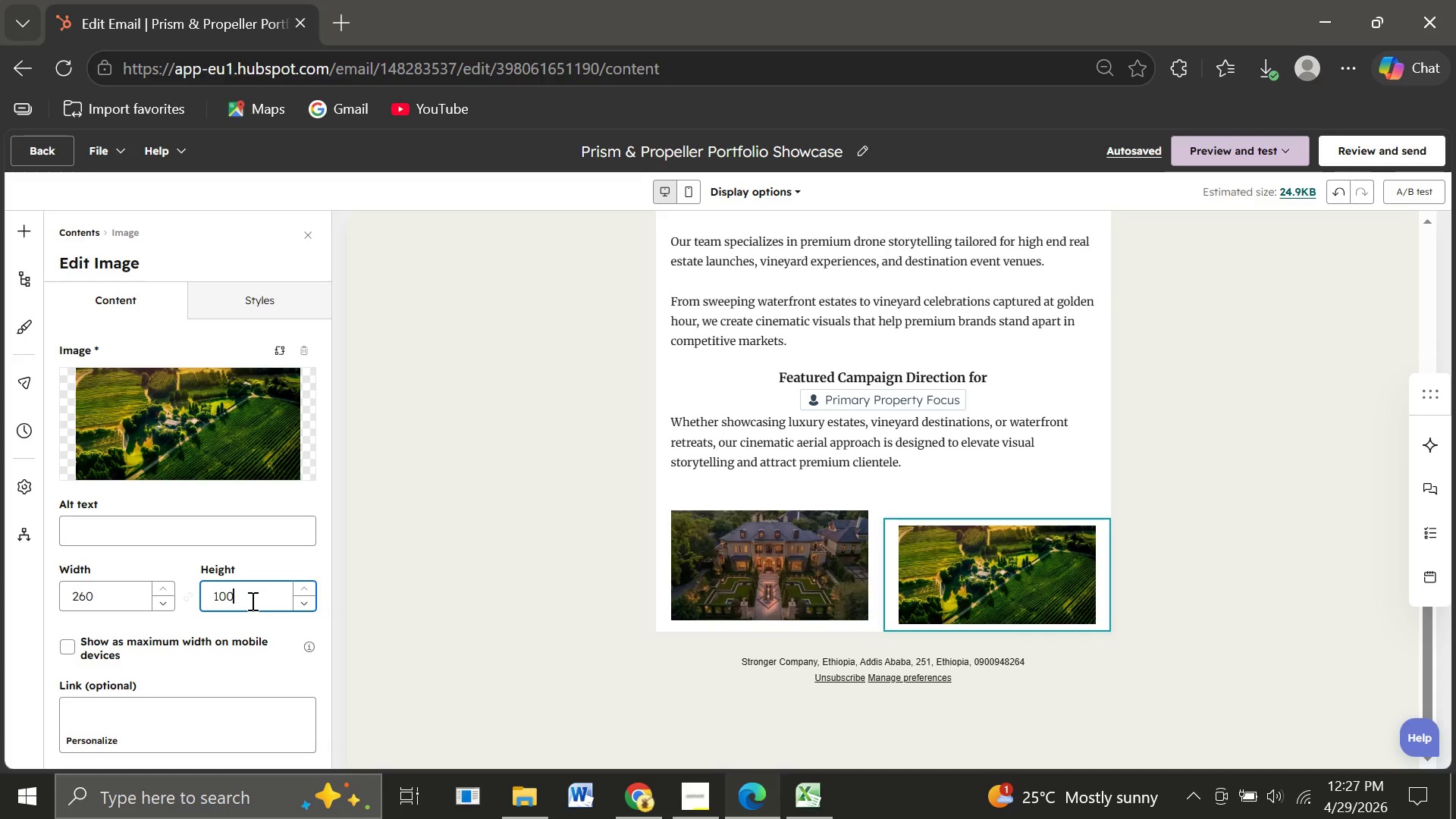 
key(Backspace)
key(Backspace)
type(50)
key(Backspace)
key(Backspace)
key(Backspace)
type(200)
 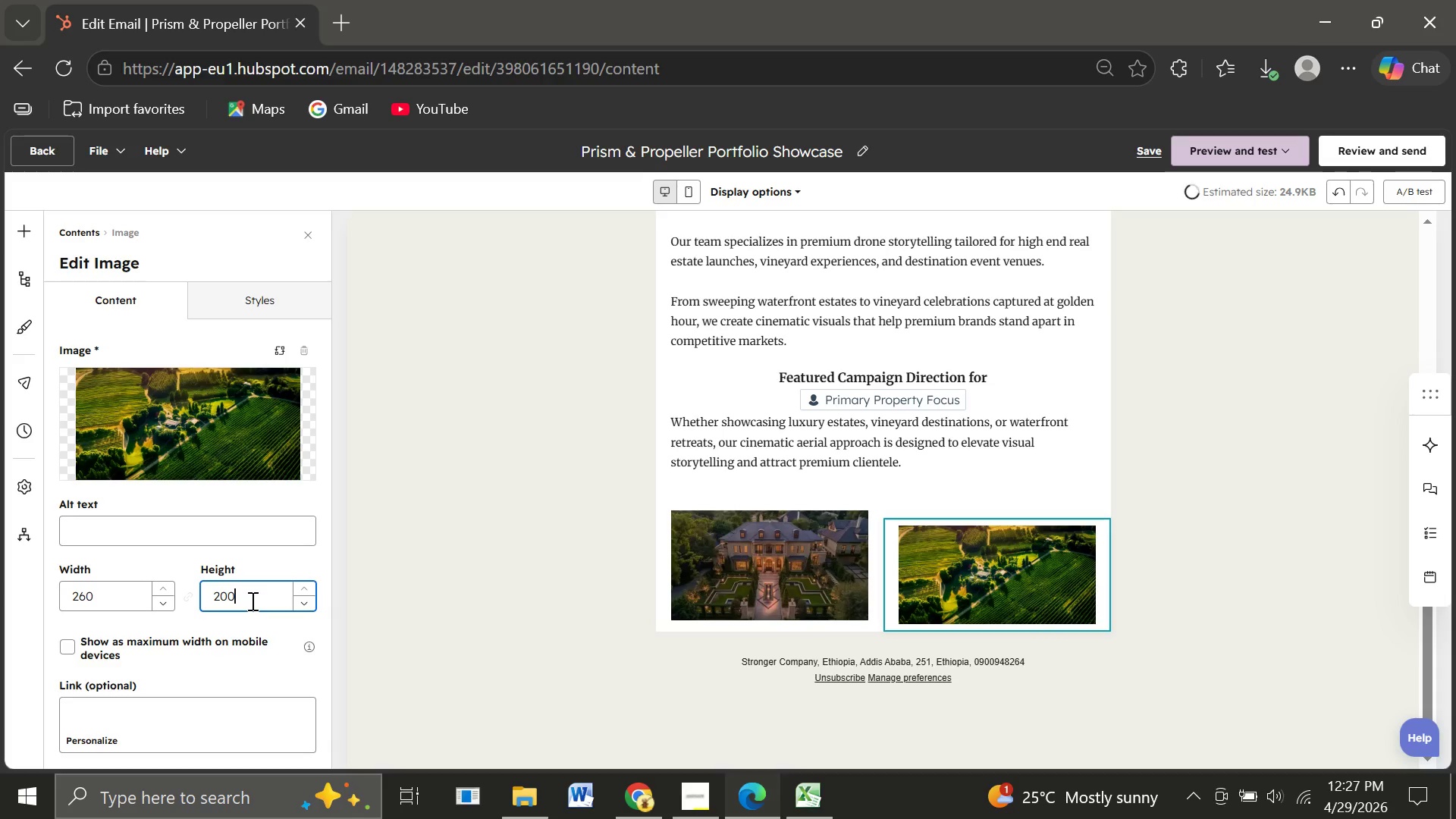 
key(Backspace)
key(Backspace)
key(Backspace)
type(300)
 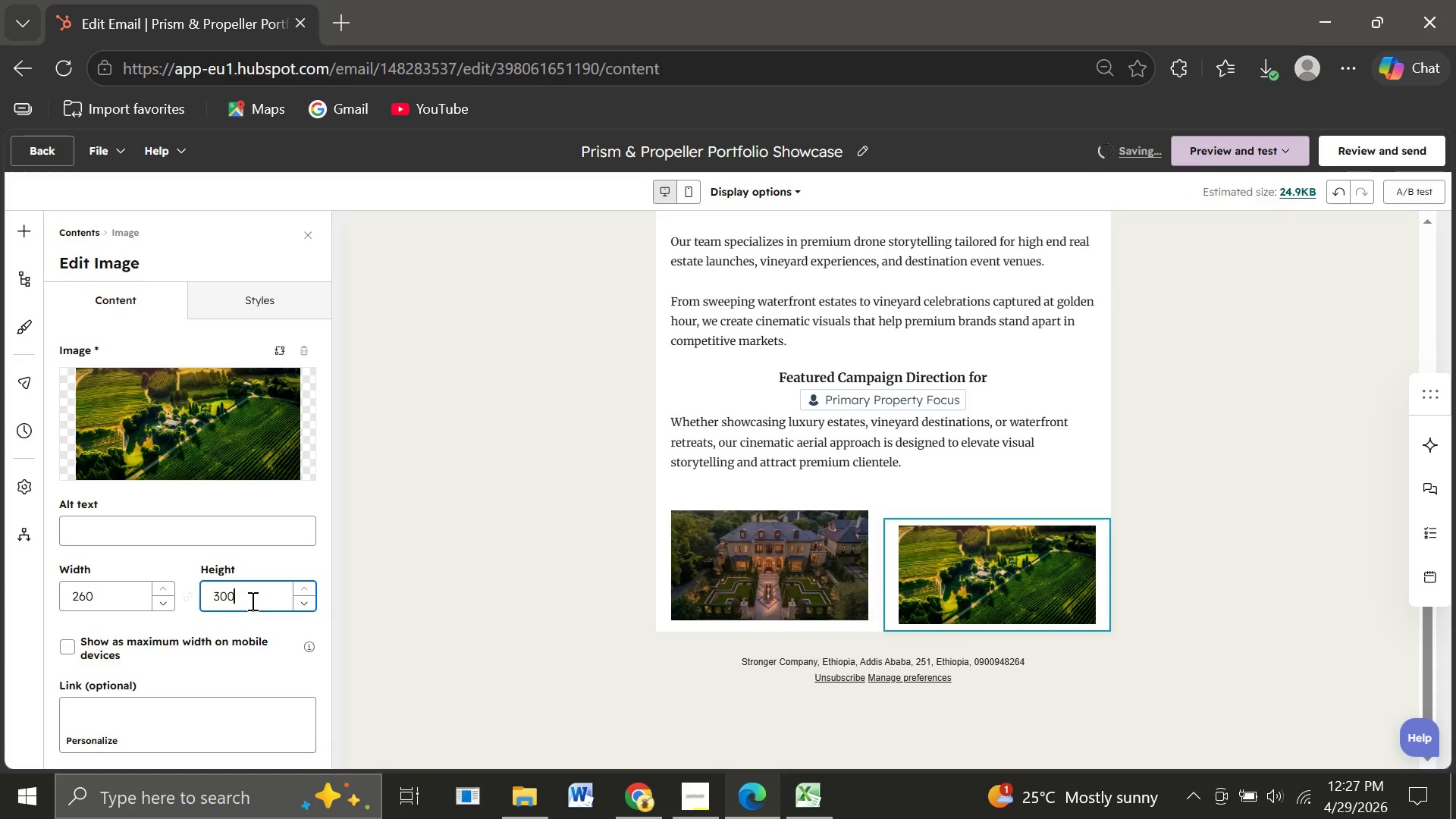 
wait(8.64)
 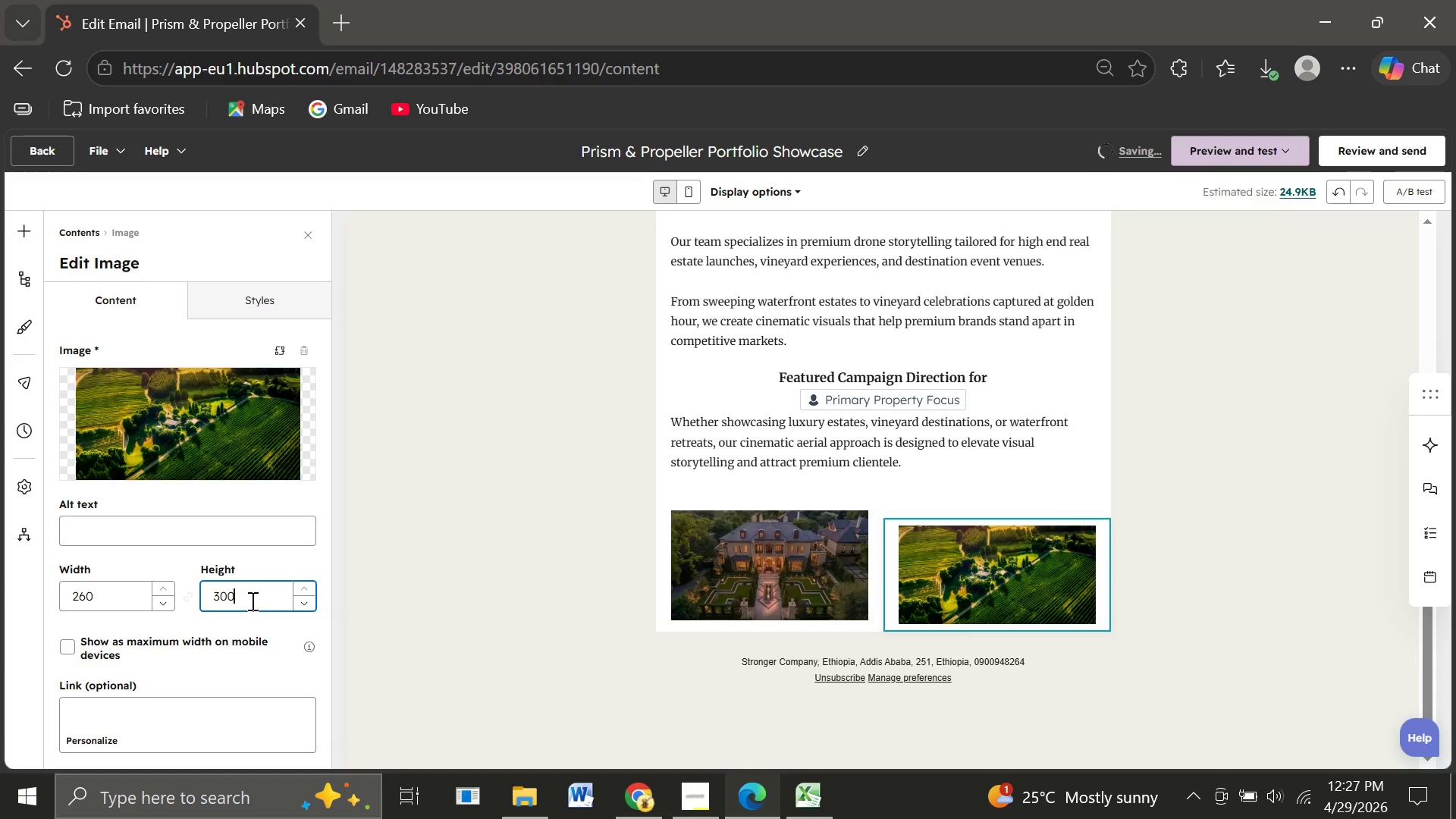 
key(Backspace)
key(Backspace)
key(Backspace)
type(5000)
 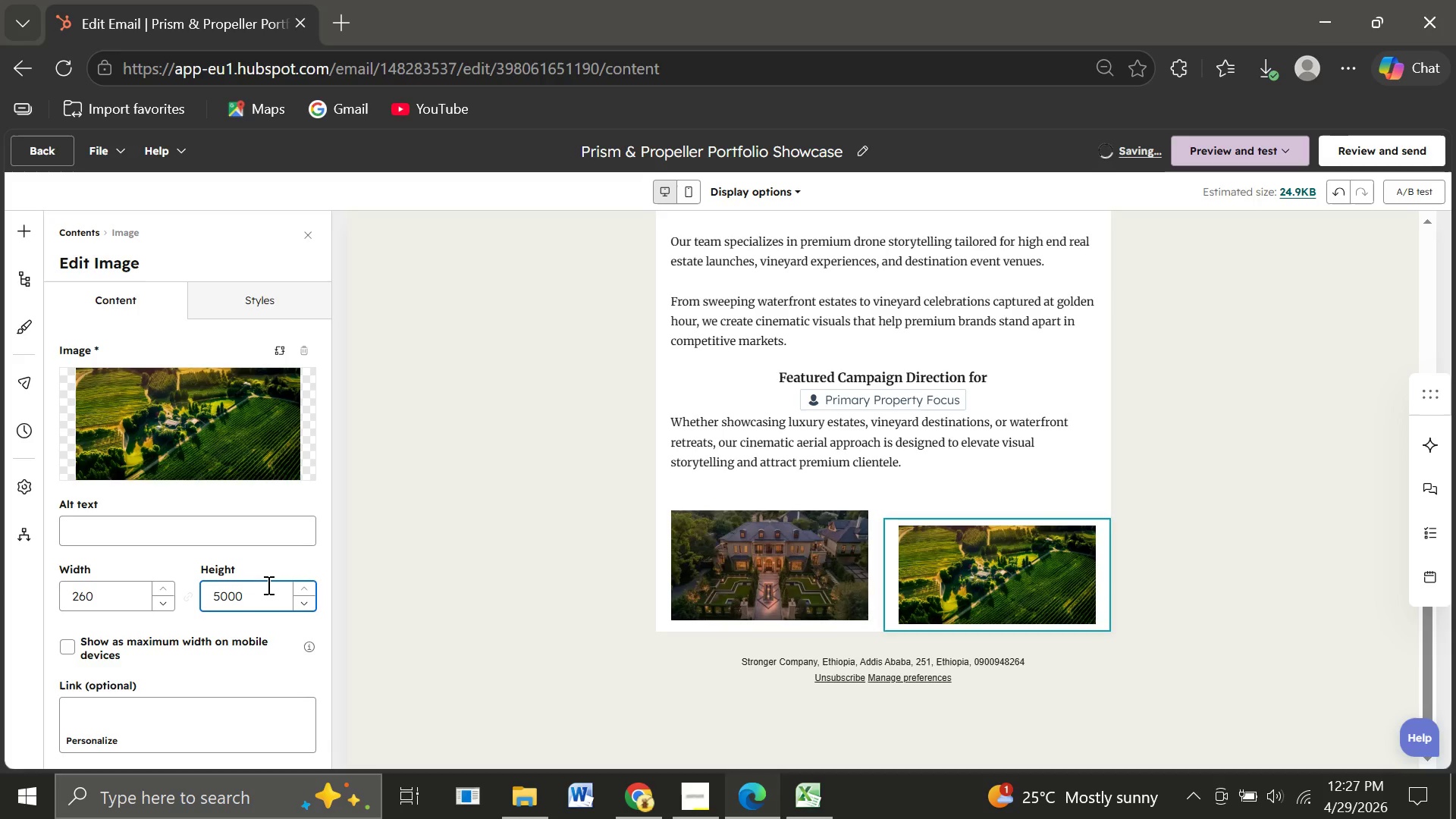 
key(Backspace)
 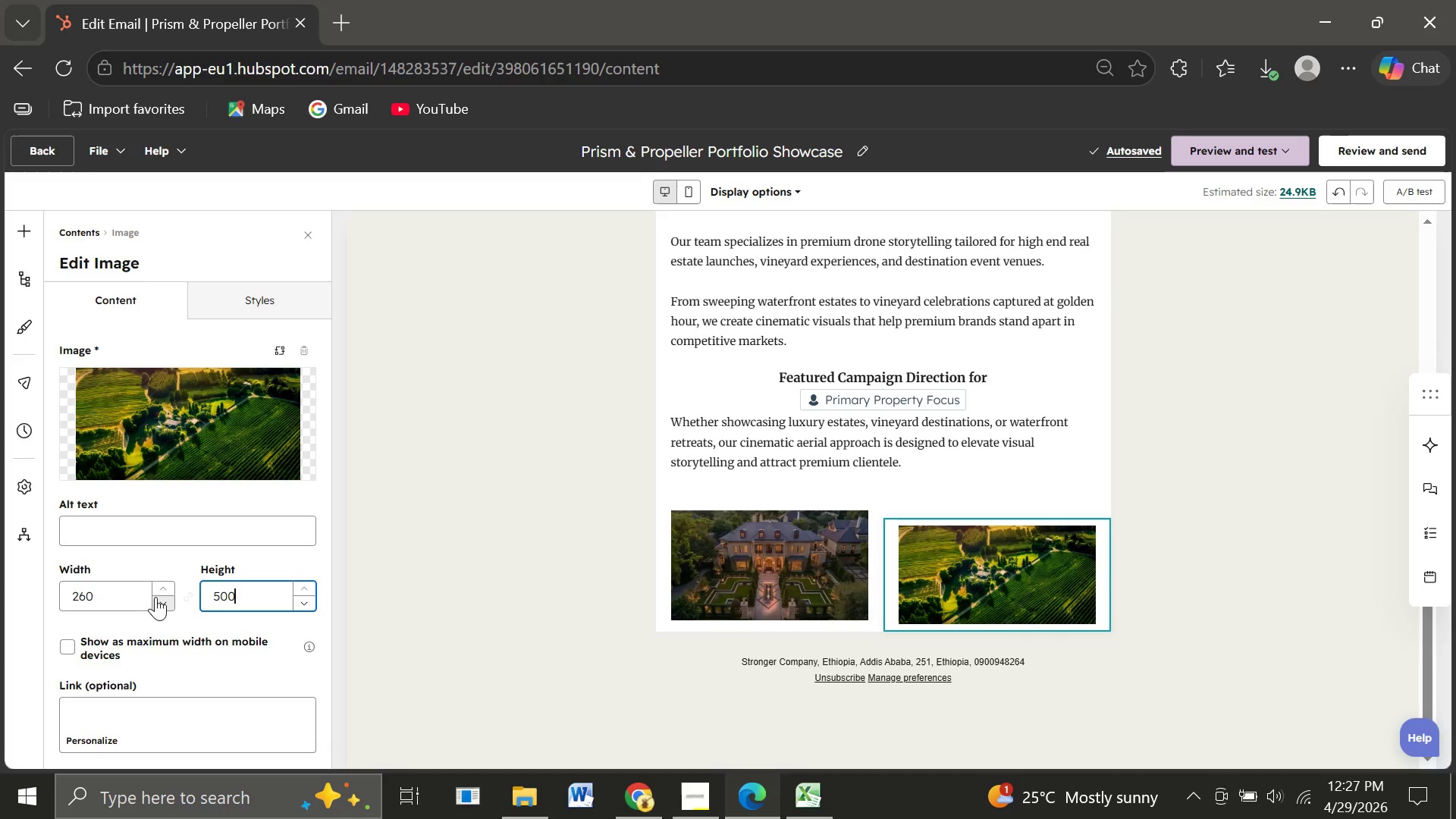 
left_click([112, 596])
 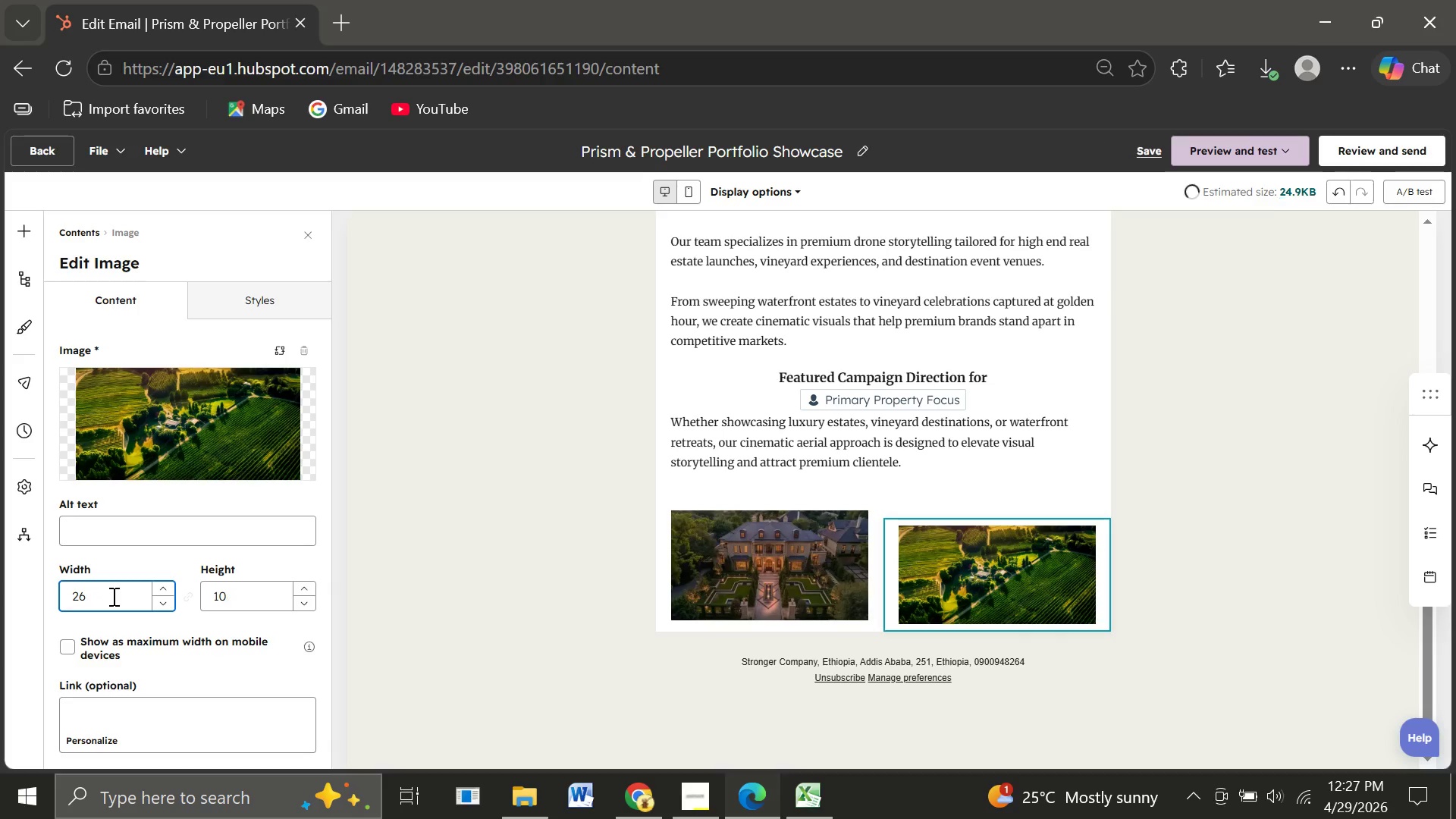 
key(Backspace)
key(Backspace)
key(Backspace)
type(3000)
 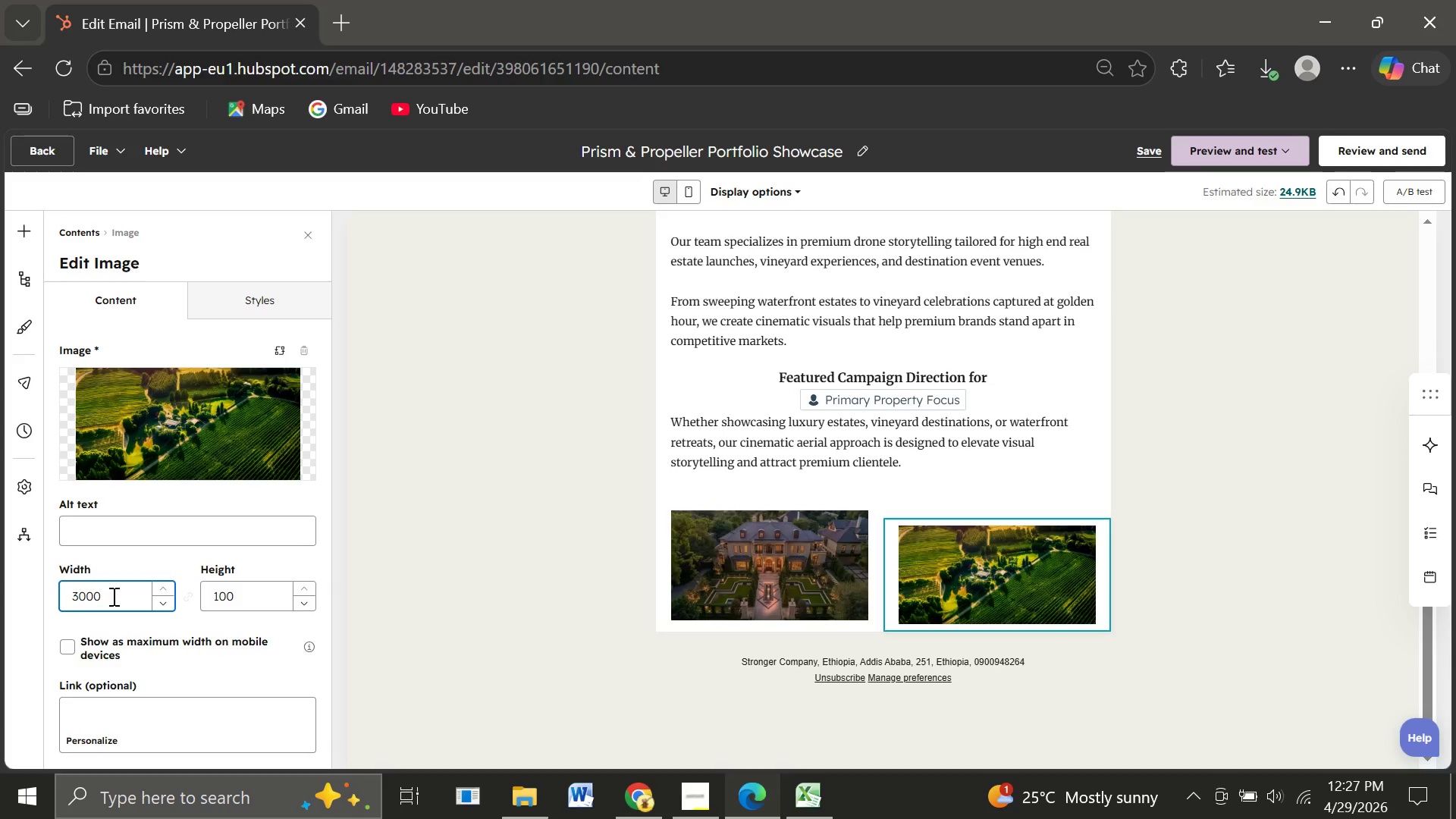 
key(Backspace)
 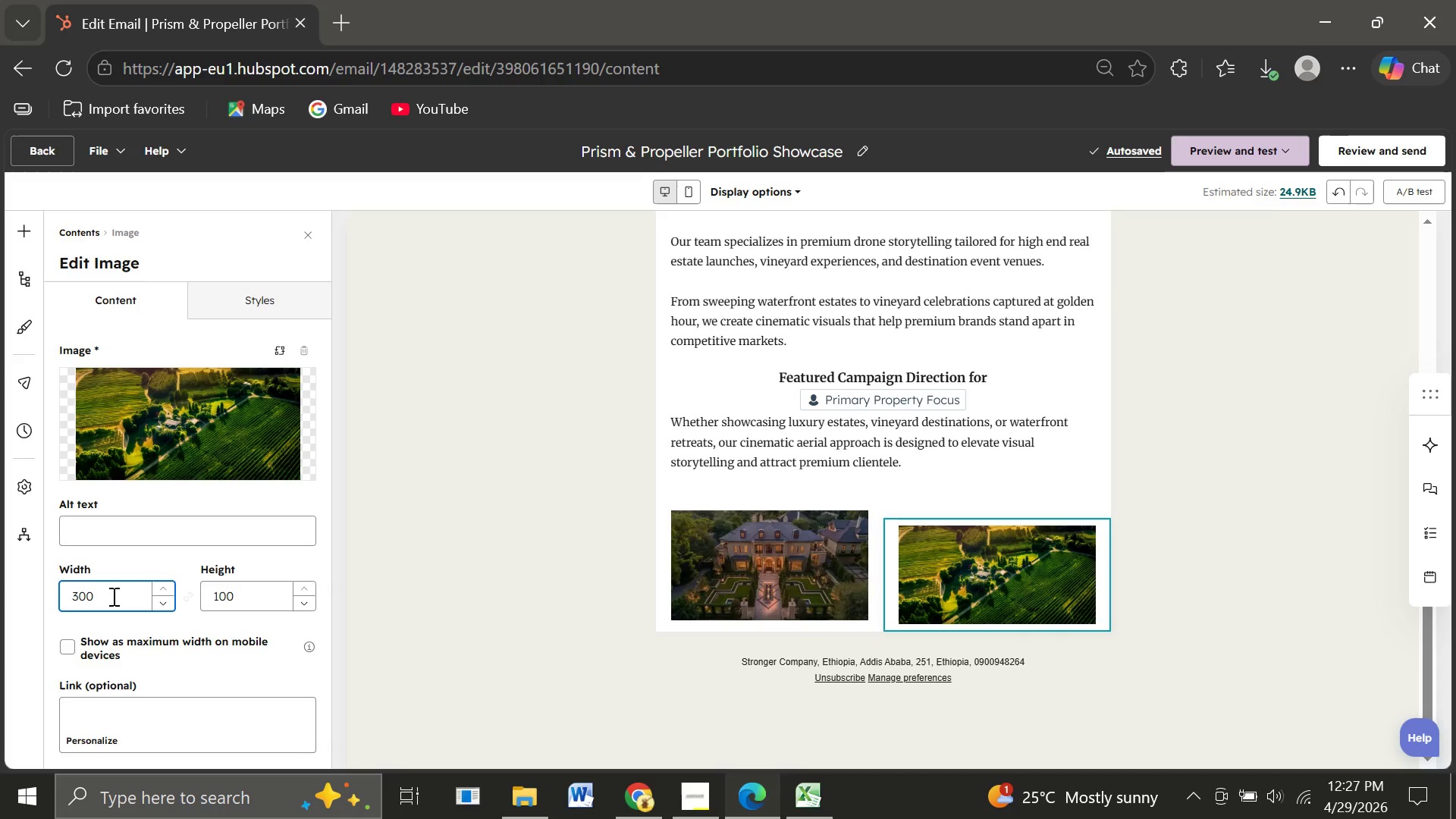 
key(Backspace)
 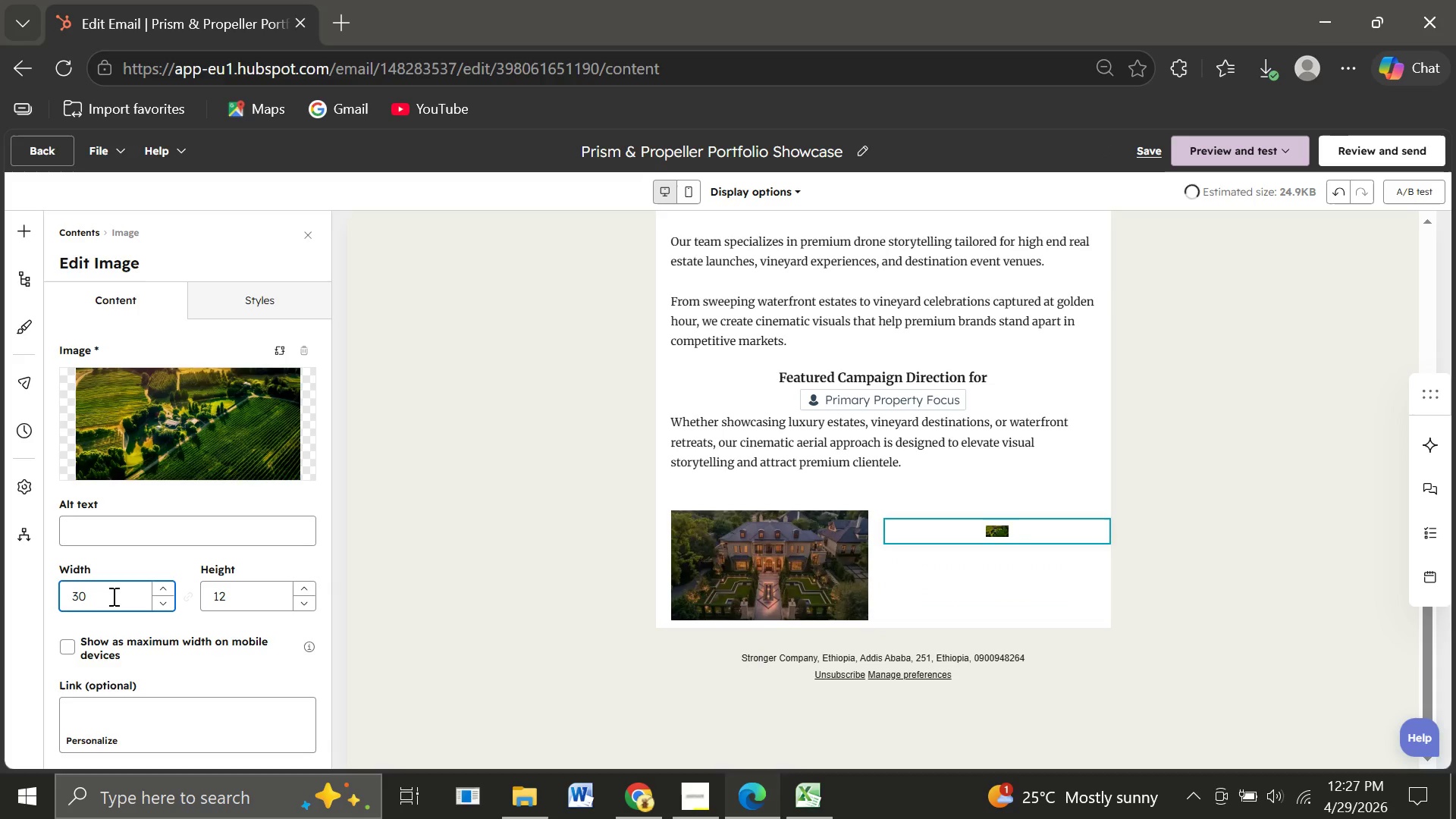 
key(Backspace)
 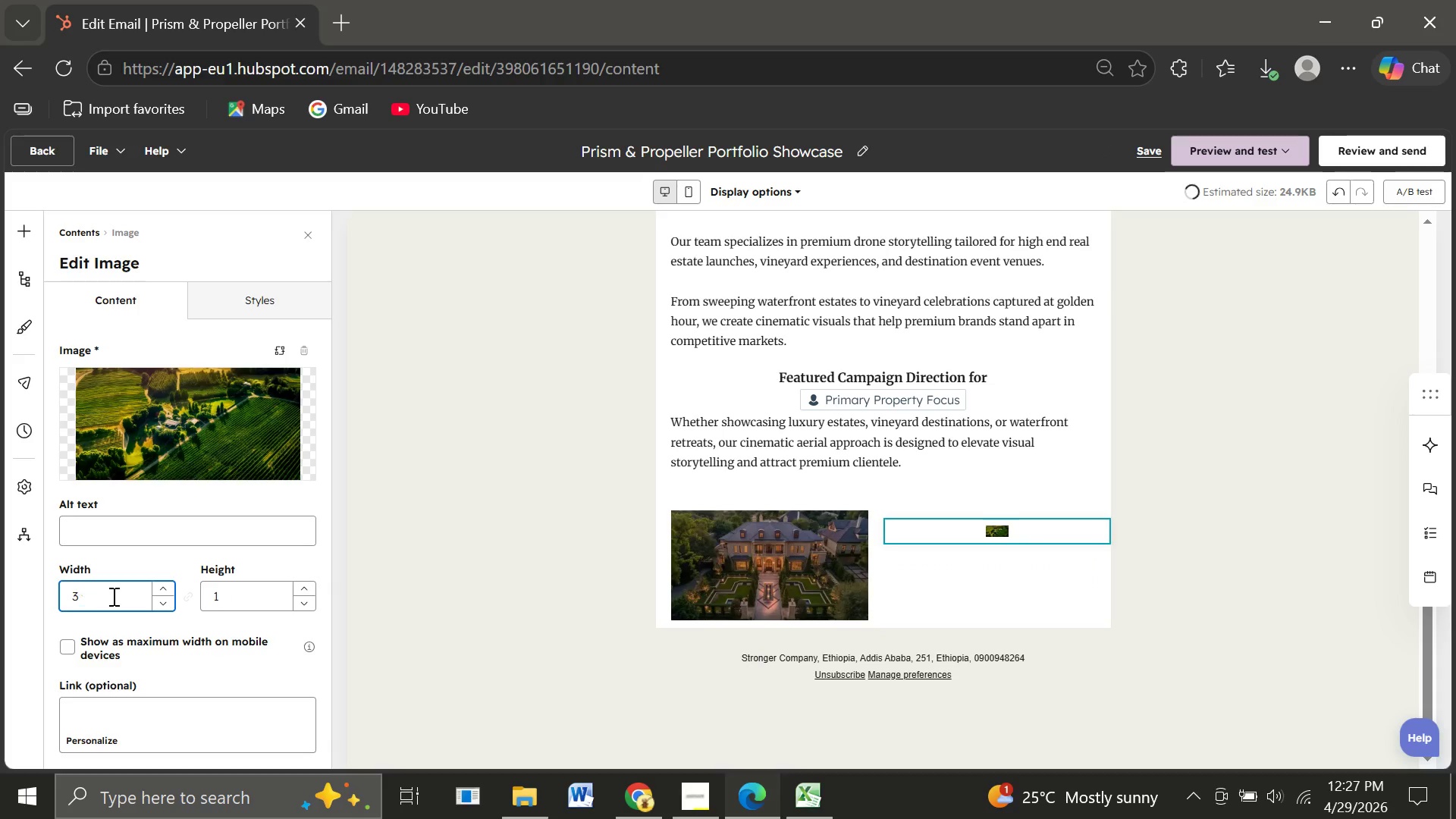 
key(Backspace)
 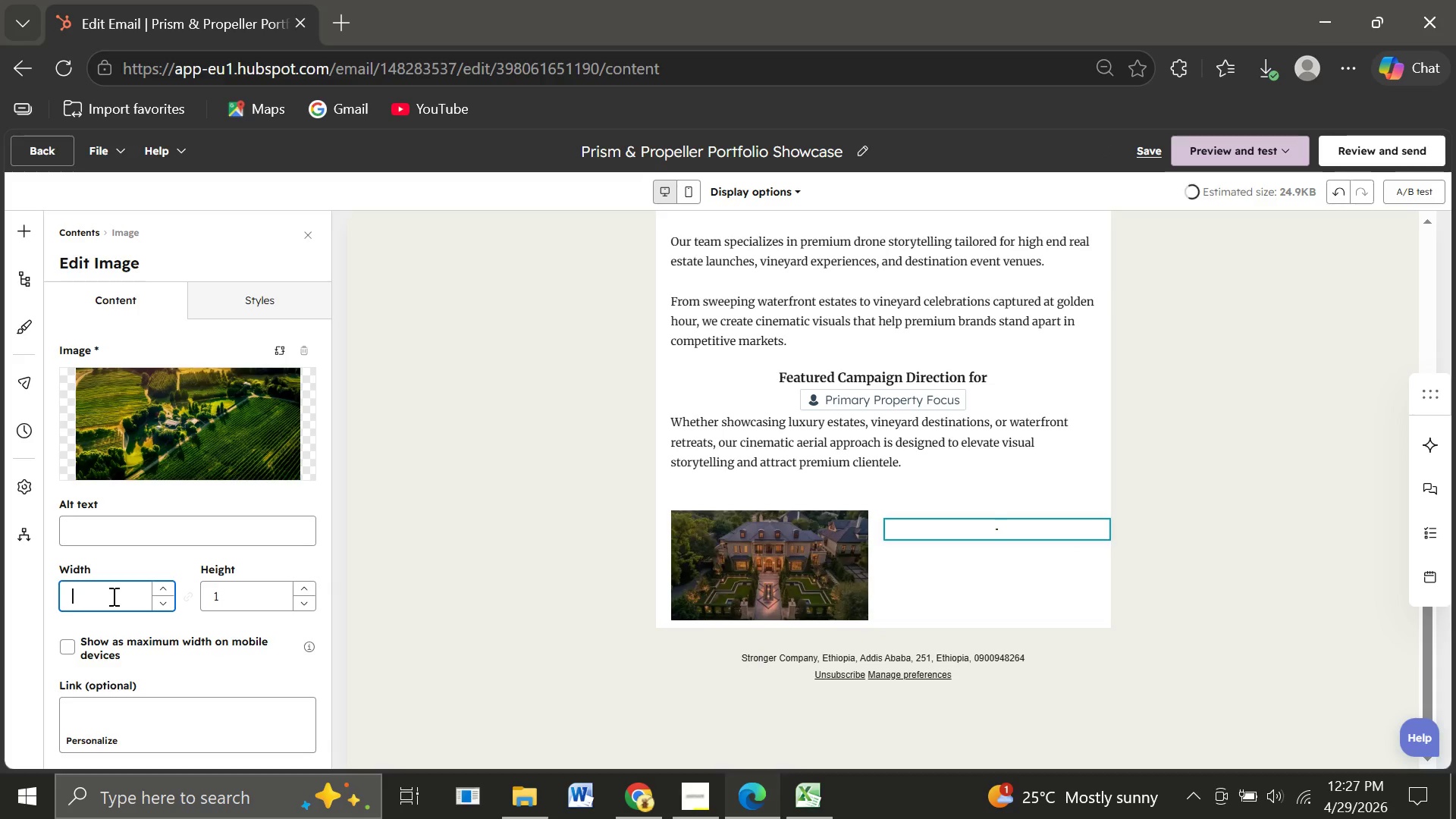 
key(Backspace)
 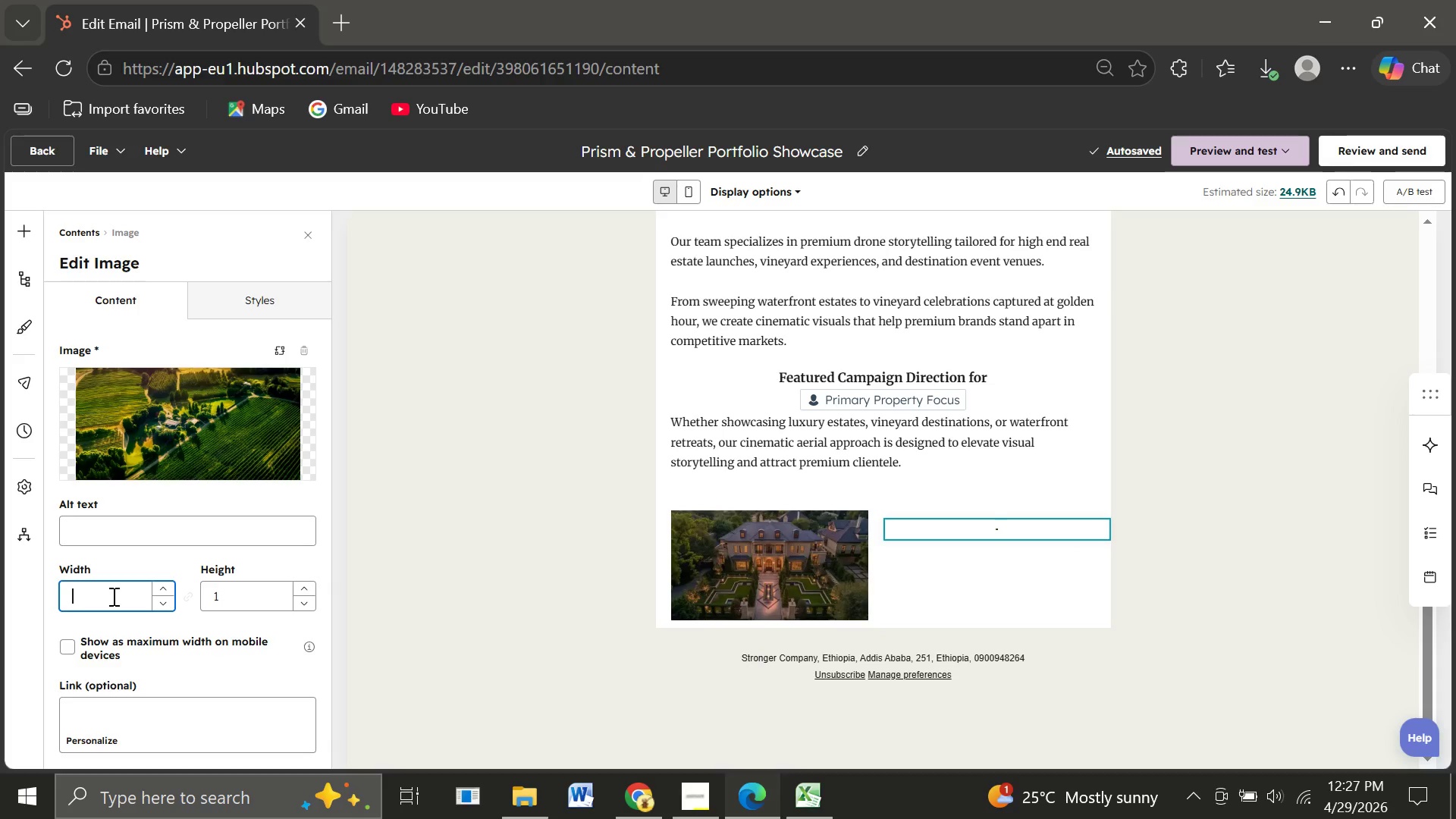 
wait(6.31)
 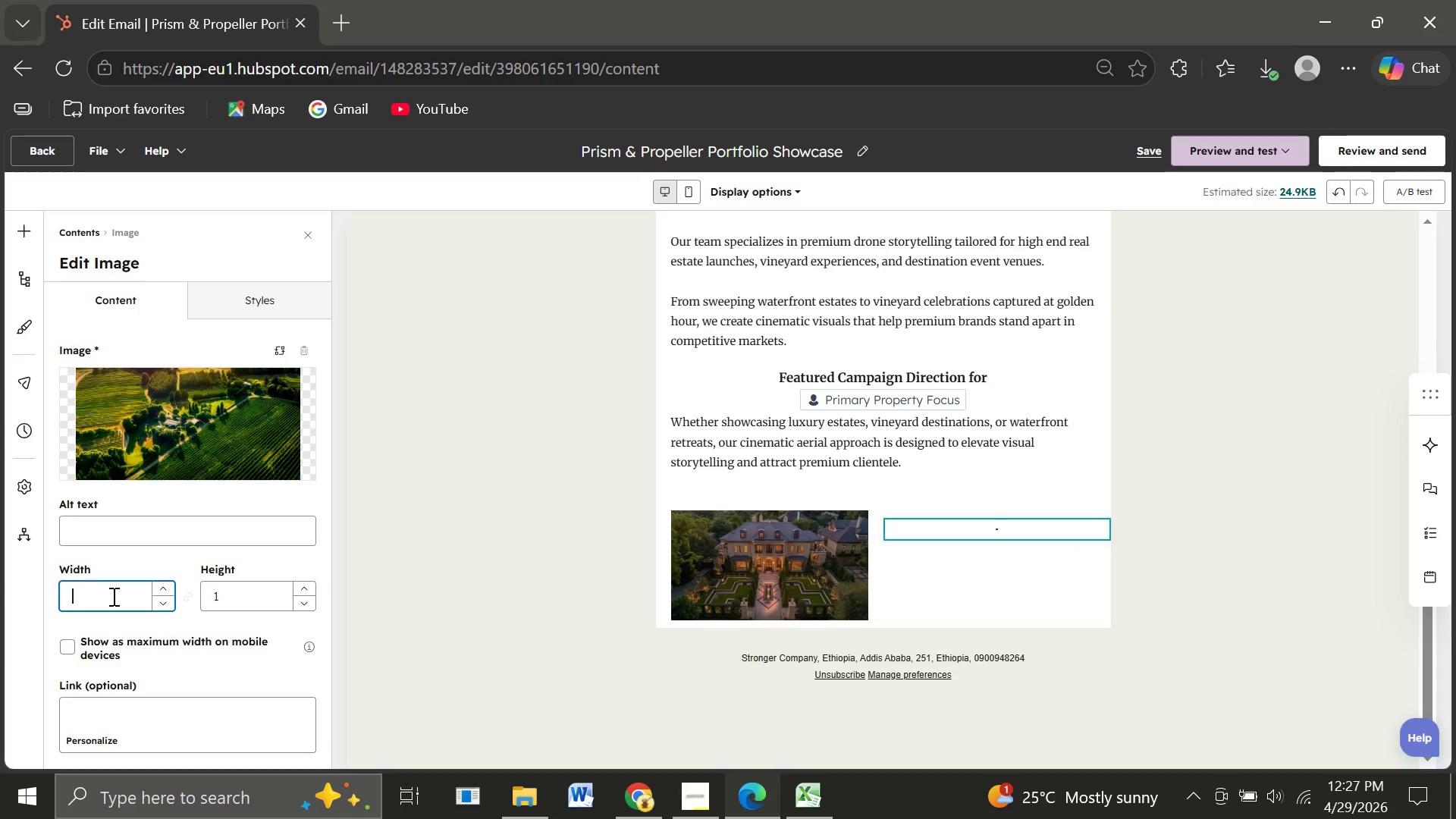 
left_click([271, 607])
 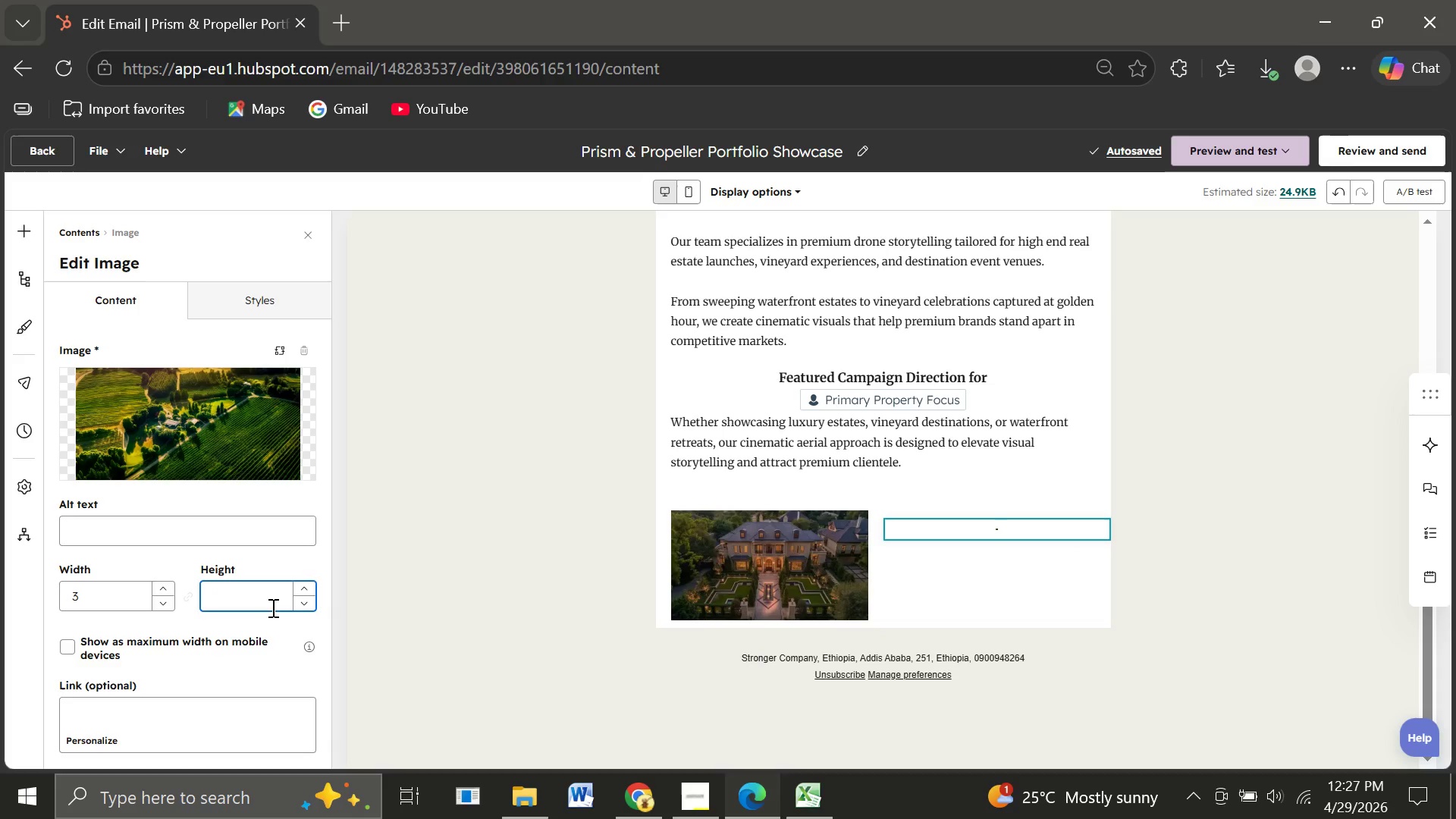 
key(Backspace)
 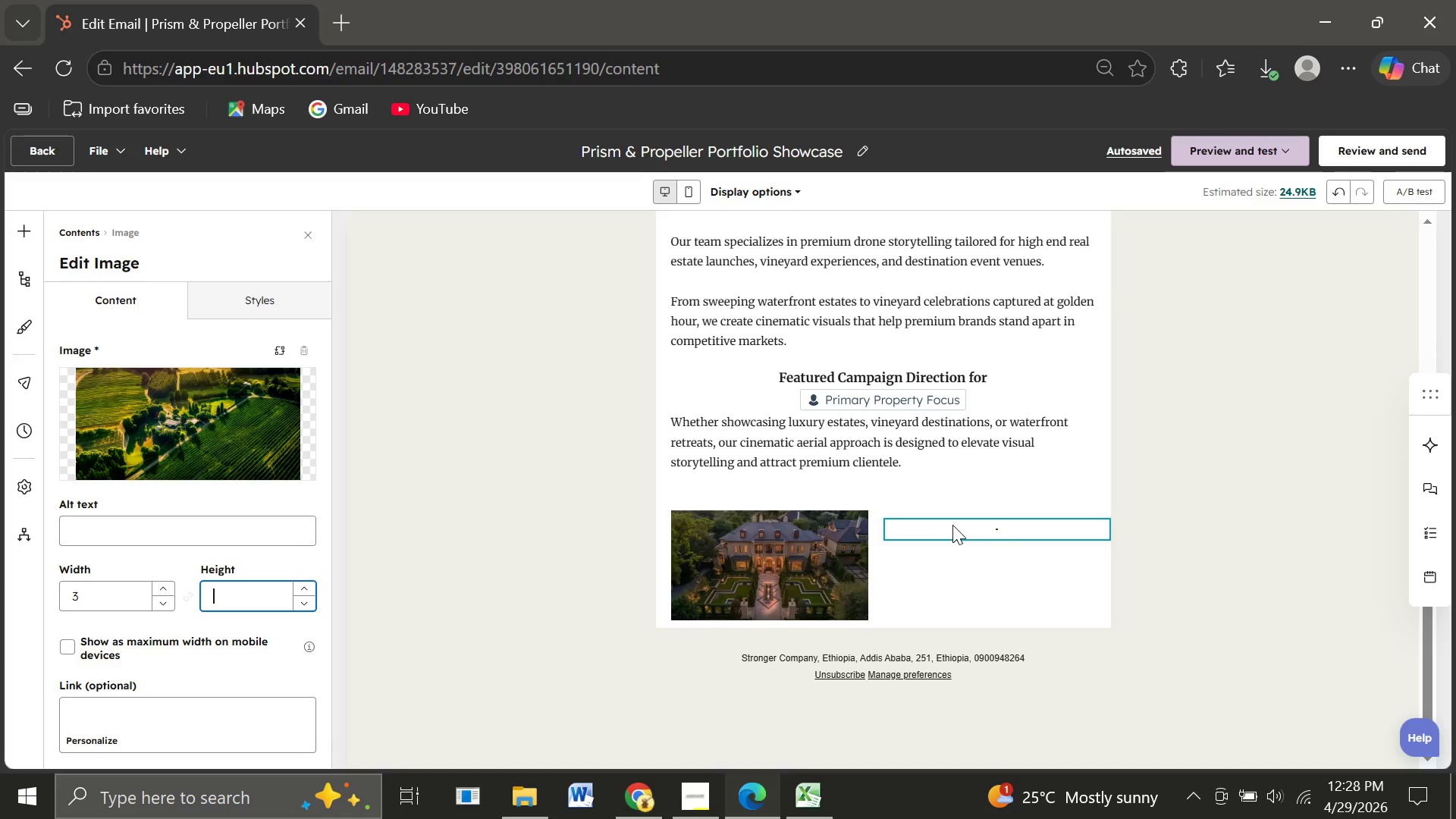 
wait(8.33)
 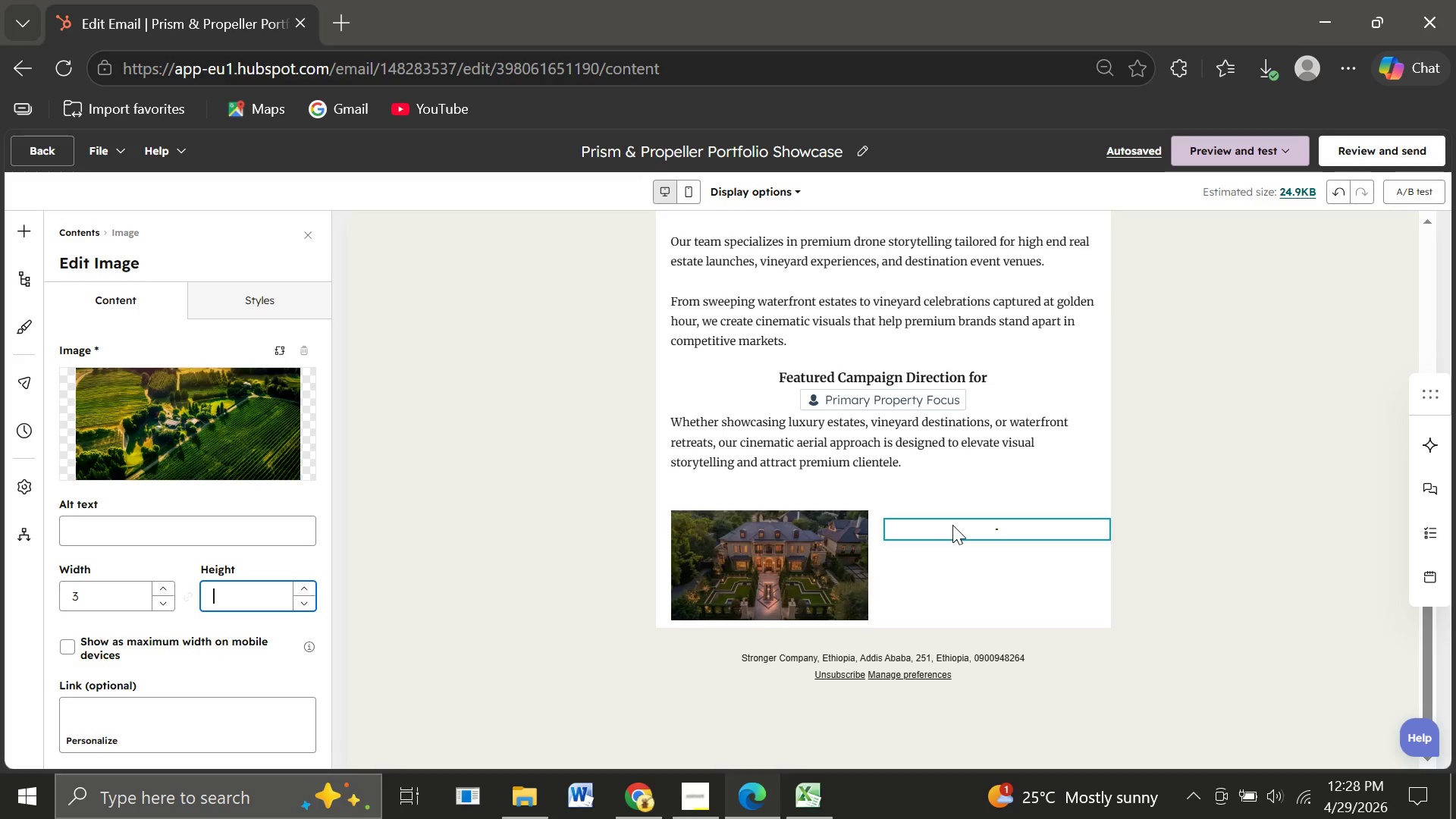 
left_click([201, 431])
 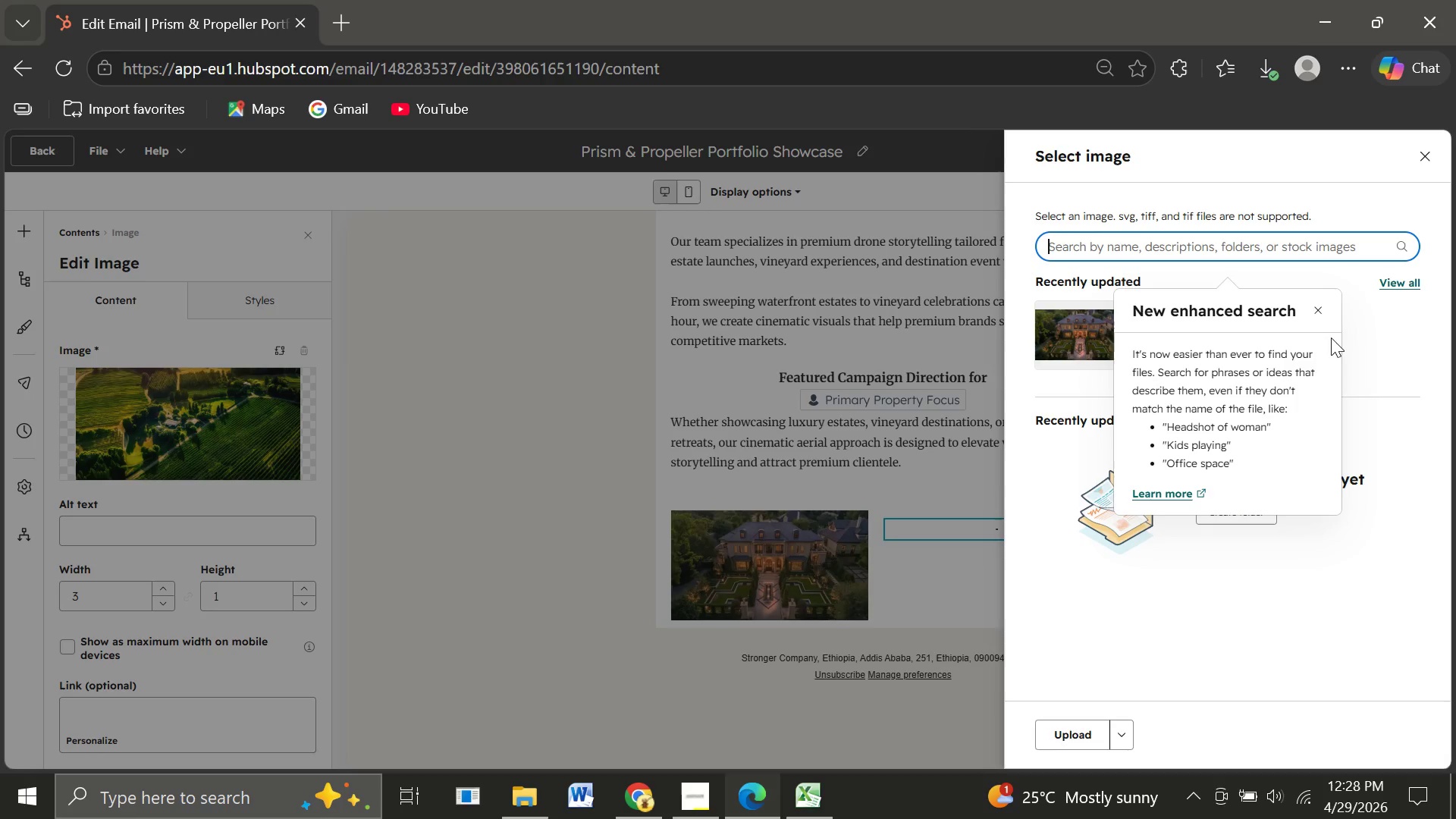 
wait(6.73)
 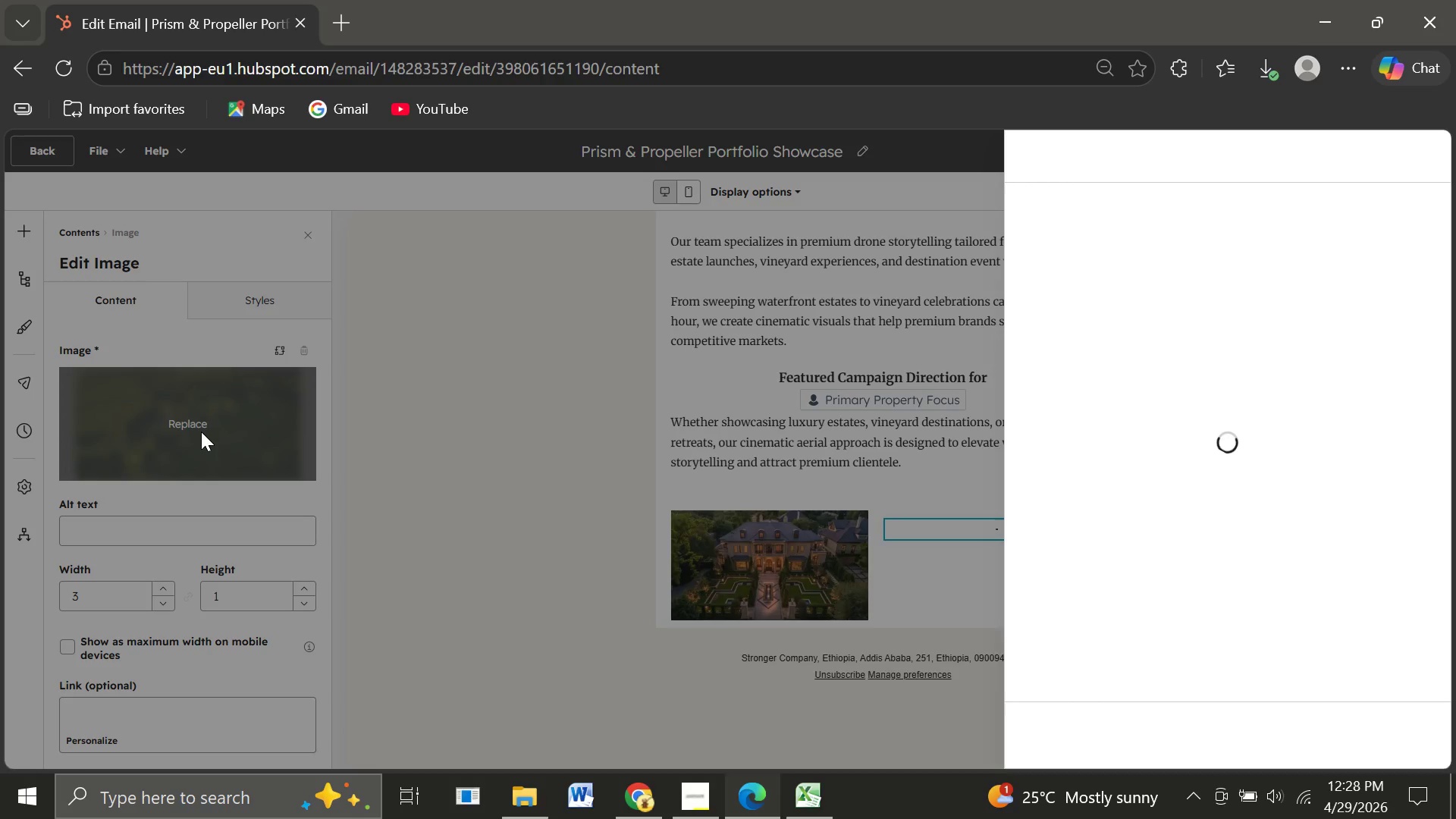 
left_click([1323, 309])
 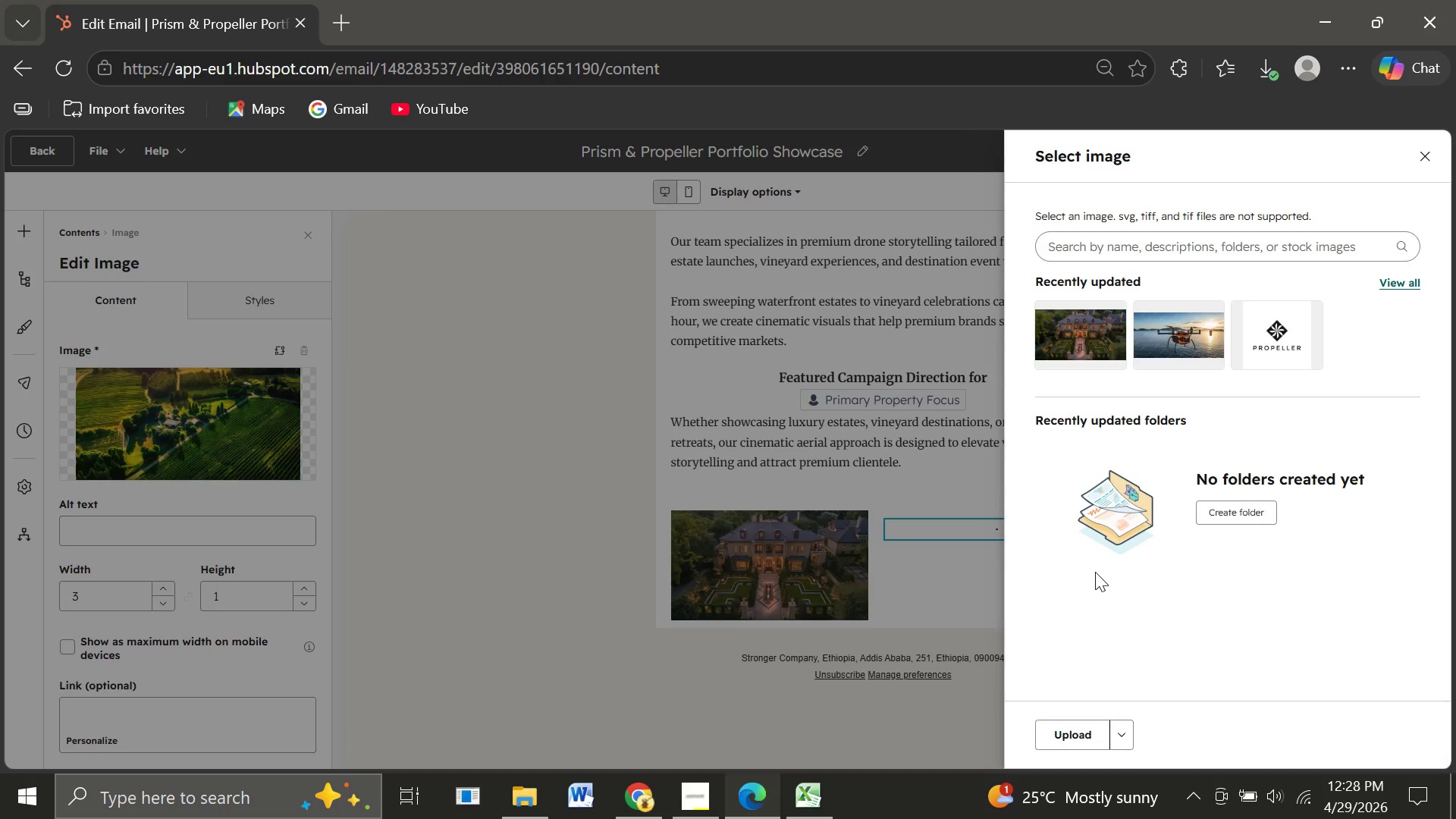 
wait(12.47)
 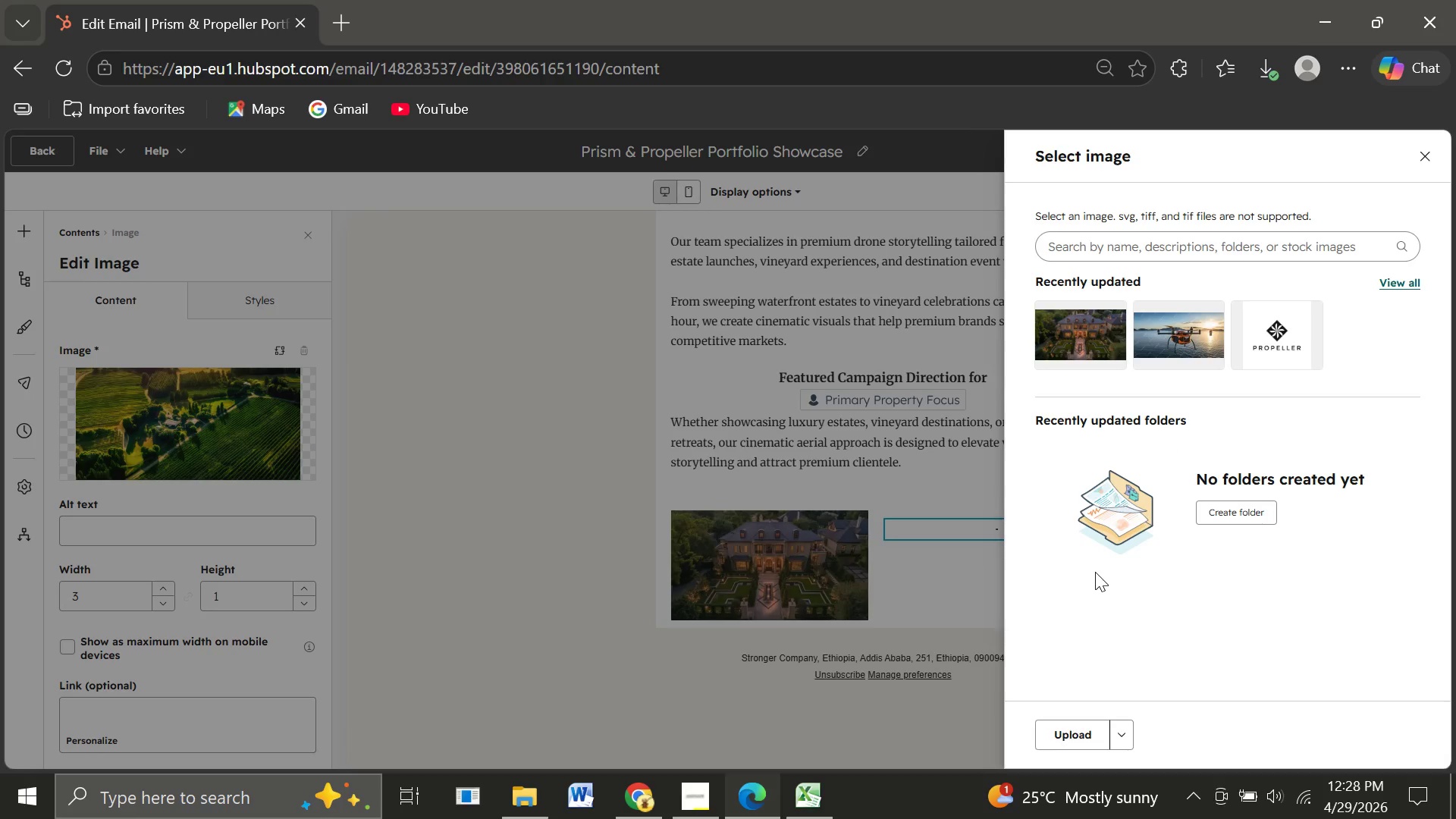 
left_click([1426, 159])
 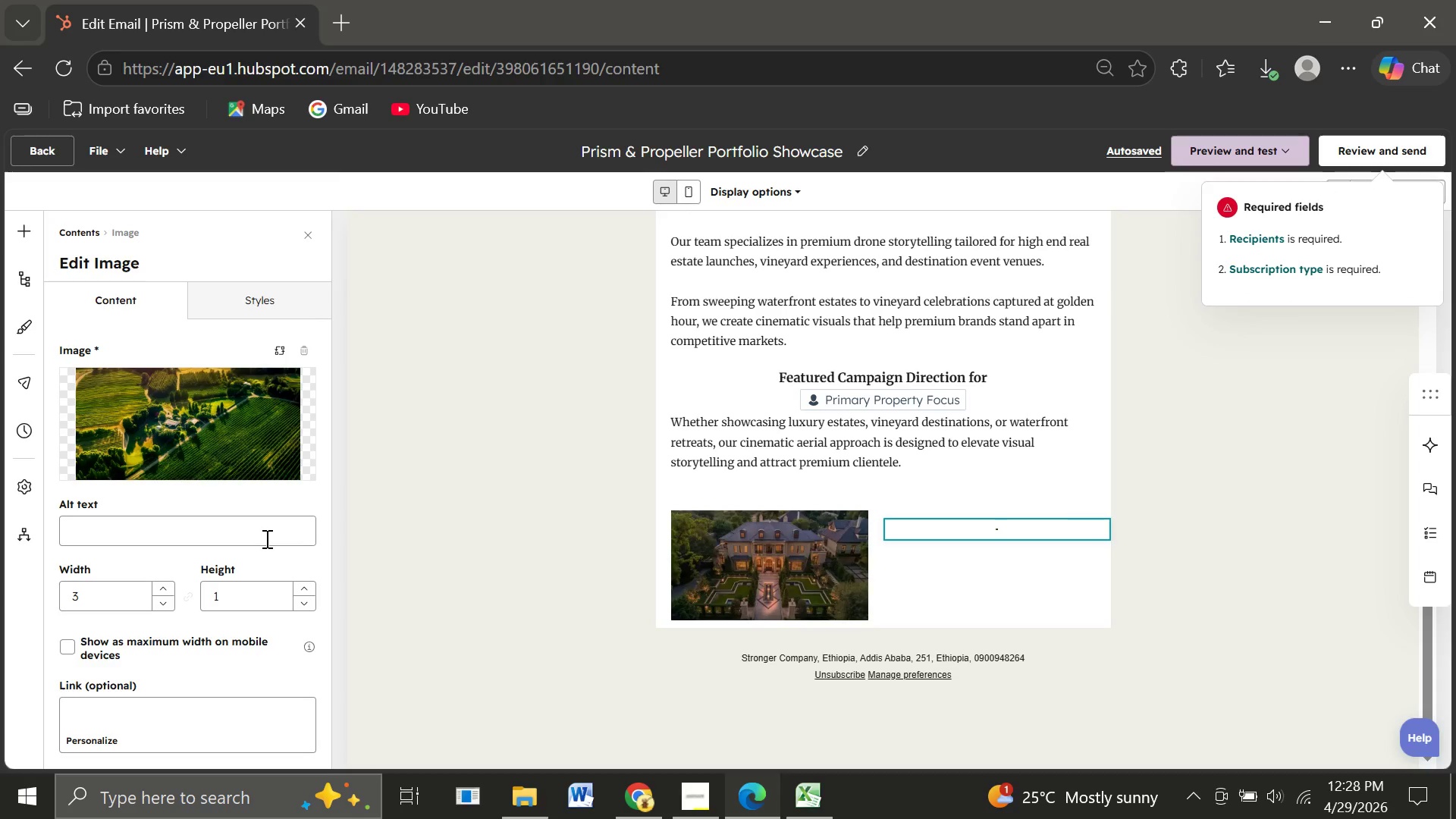 
mouse_move([521, 788])
 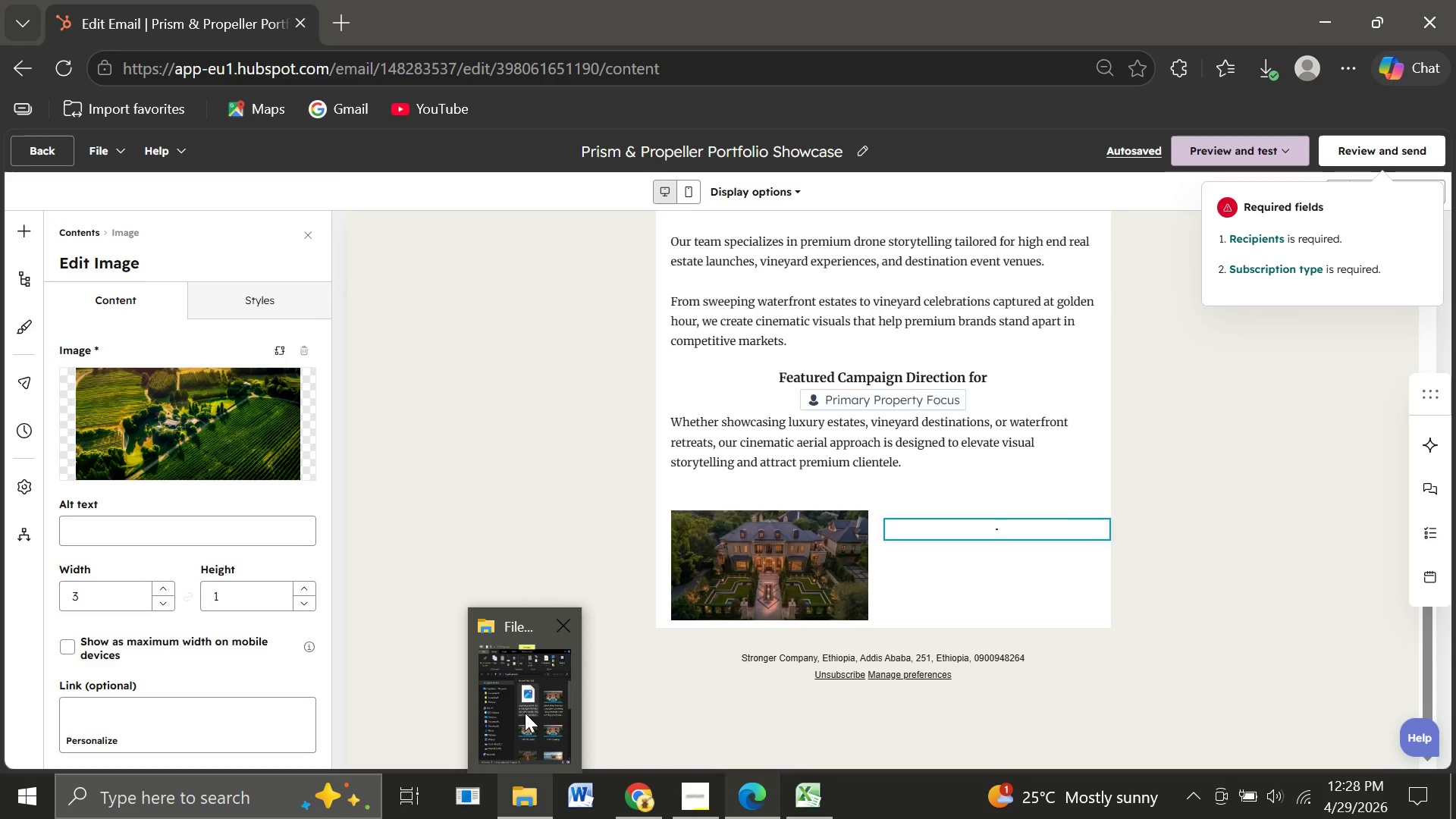 
left_click([525, 713])
 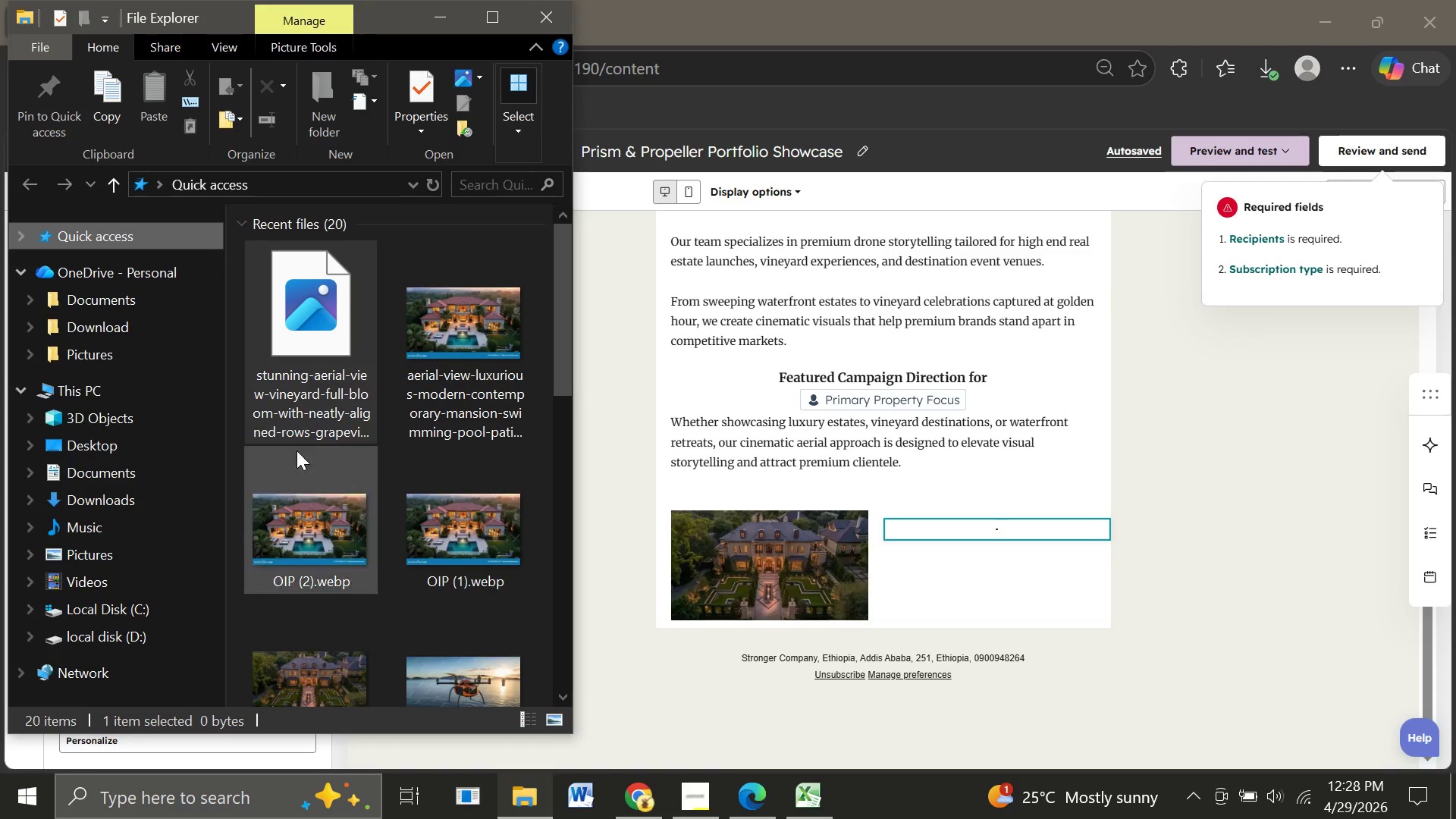 
mouse_move([307, 422])
 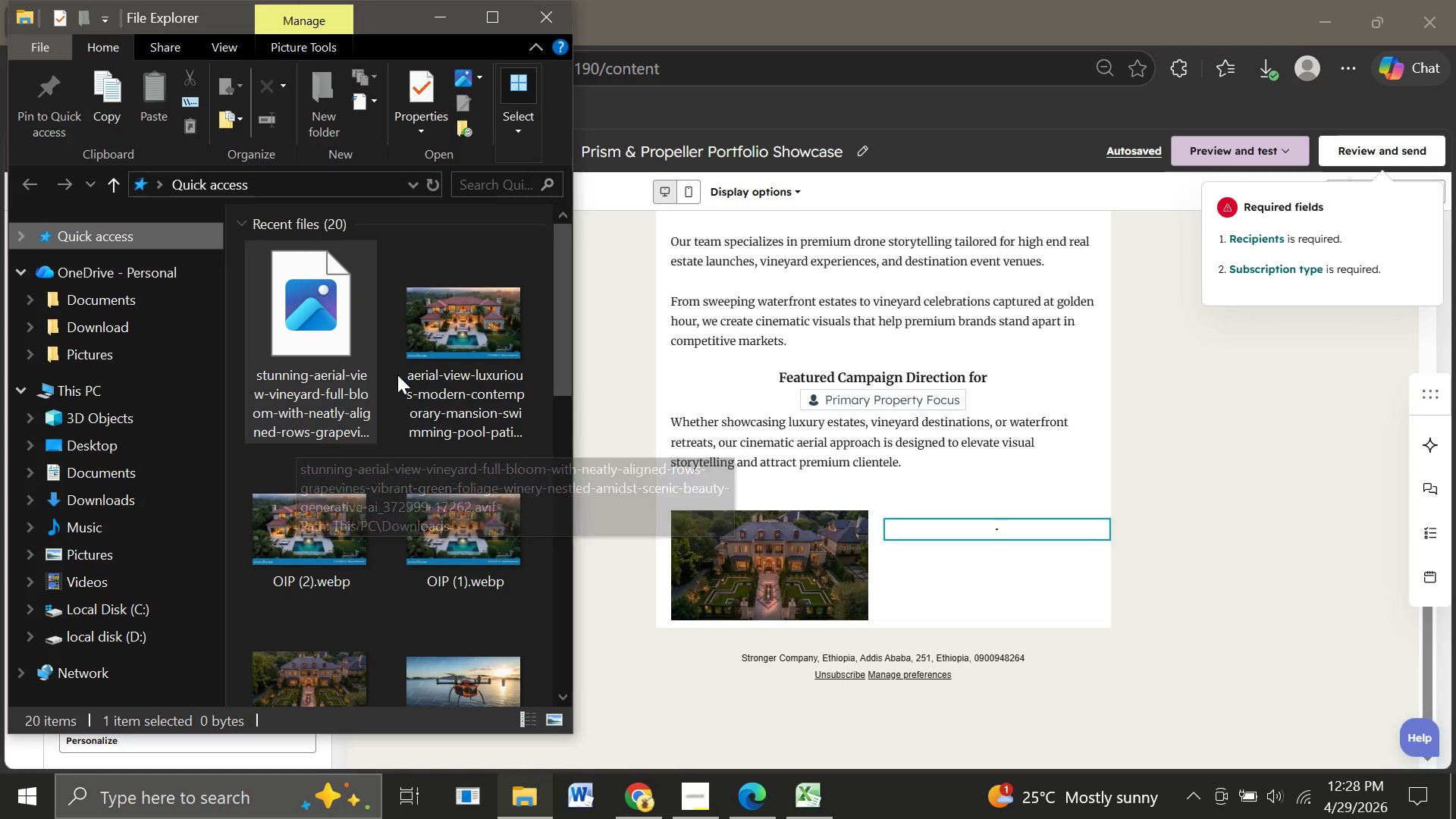 
mouse_move([434, 334])
 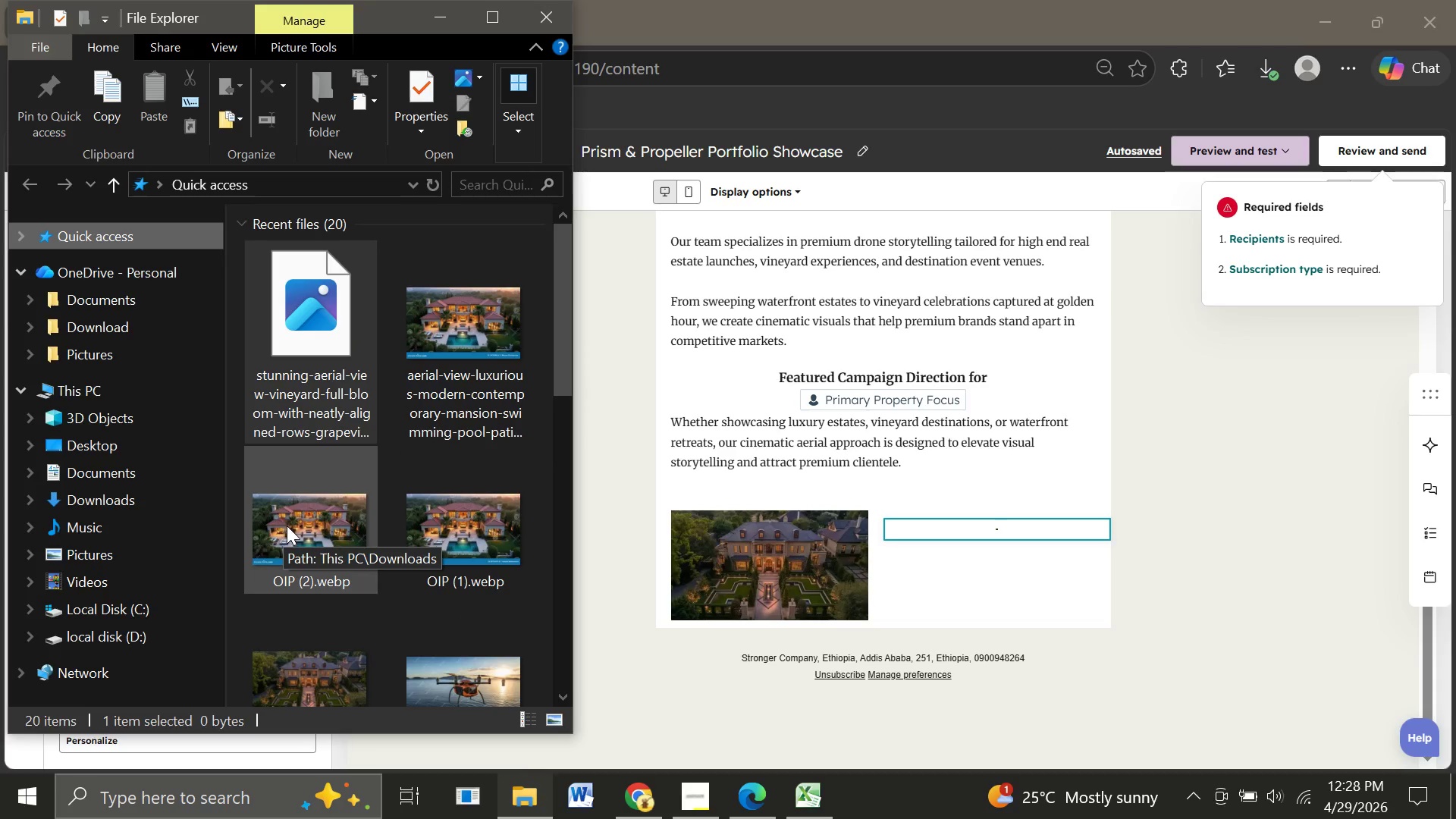 
wait(6.0)
 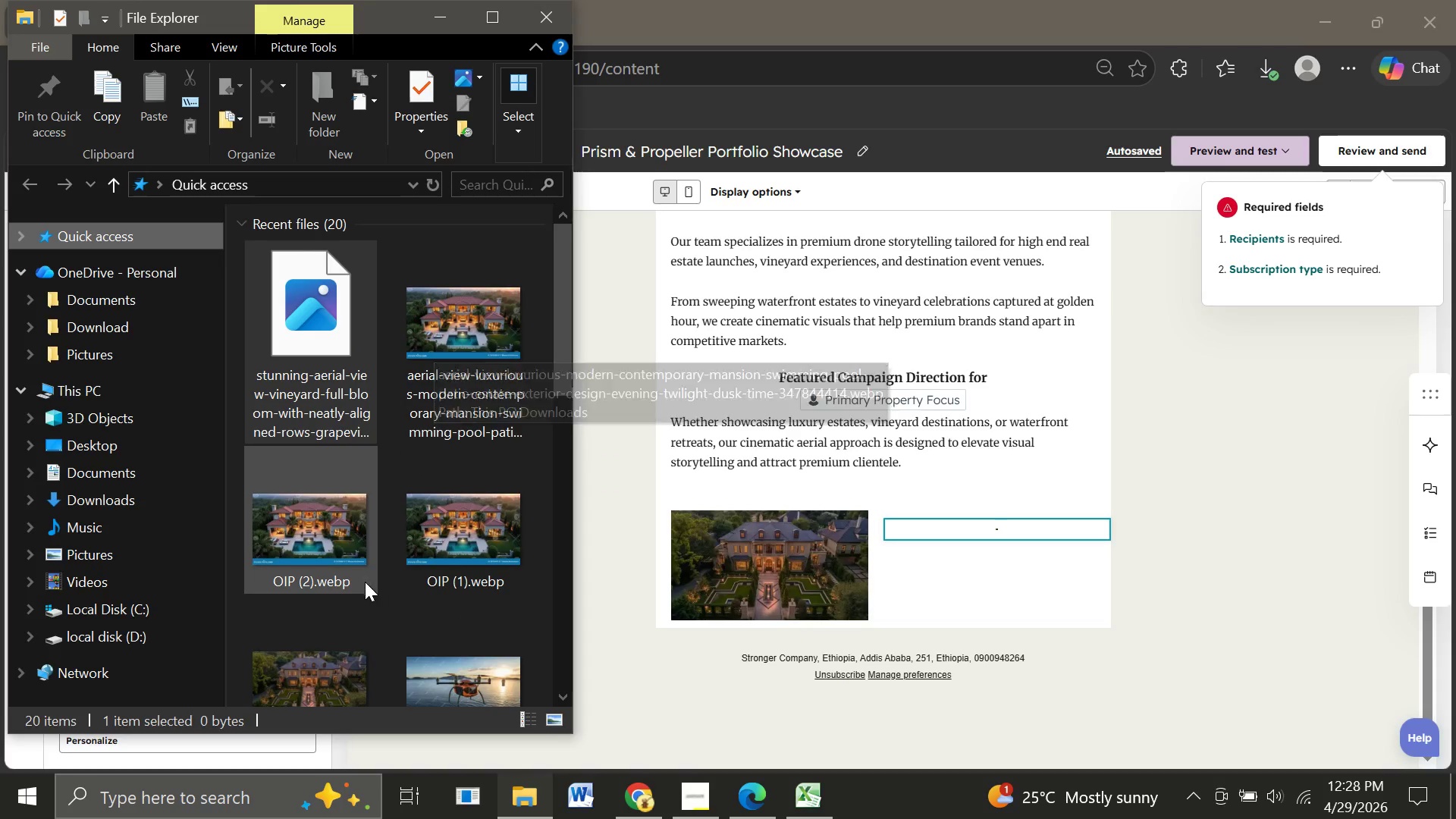 
mouse_move([440, 417])
 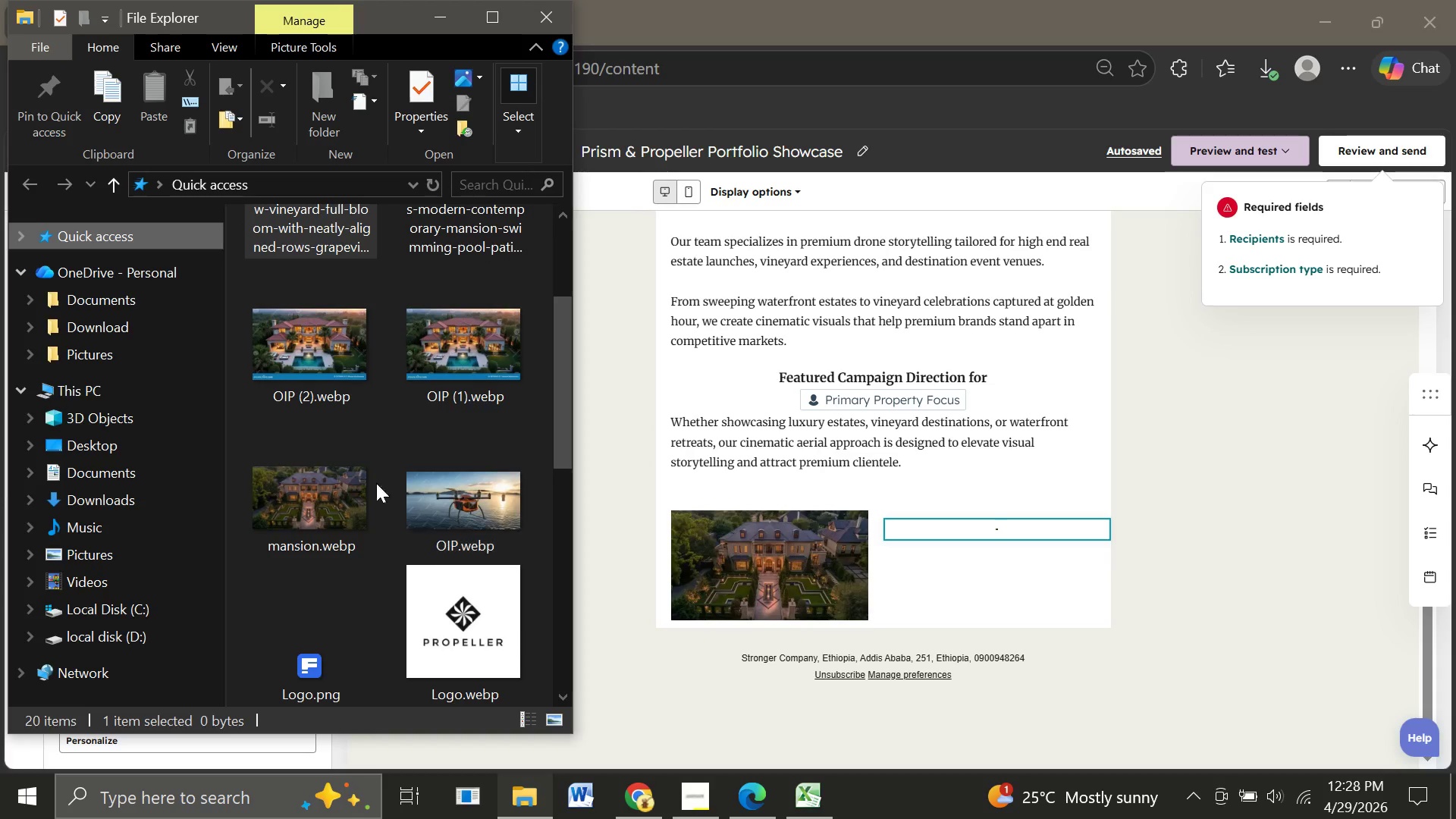 
mouse_move([353, 479])
 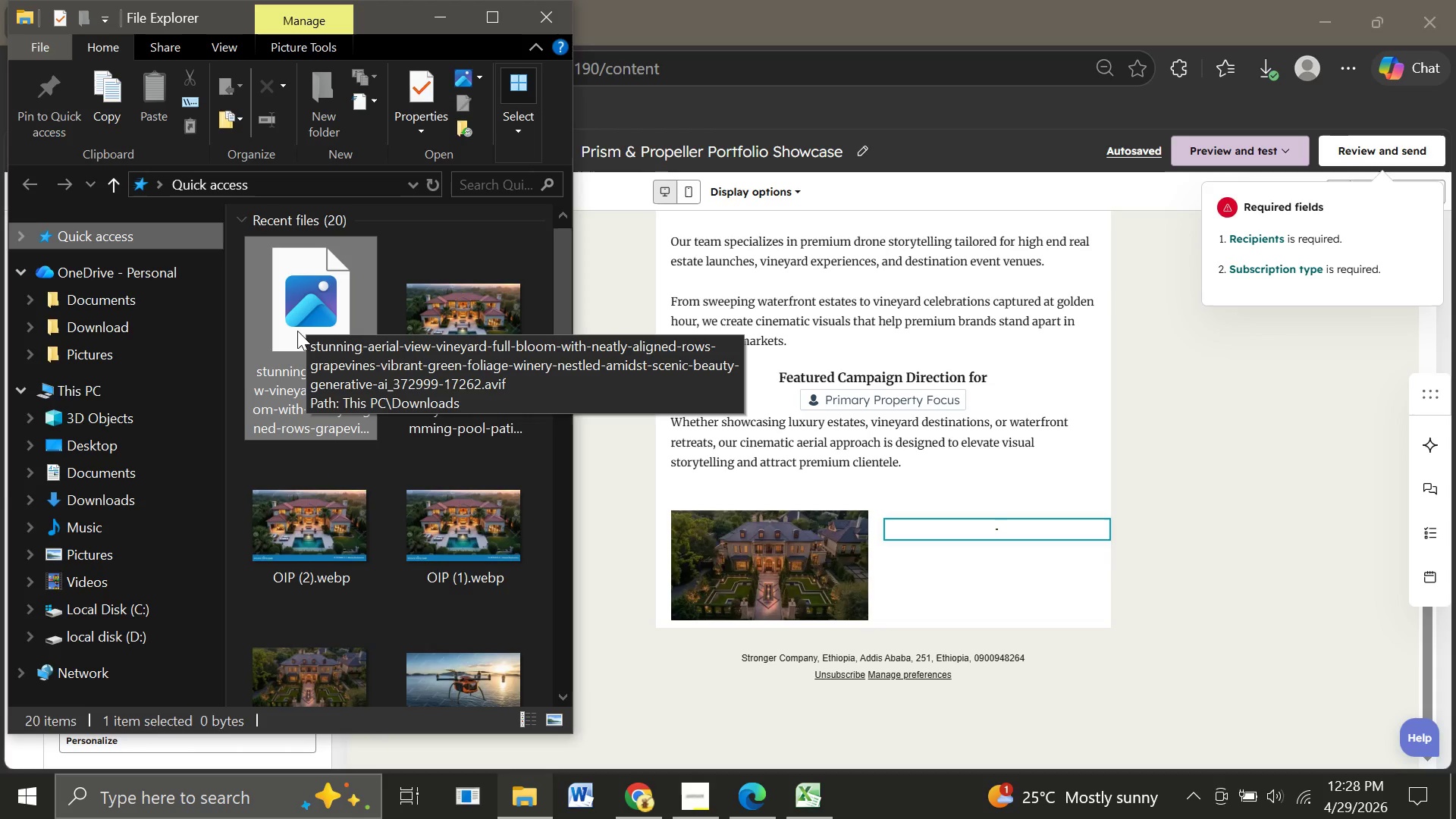 
wait(7.11)
 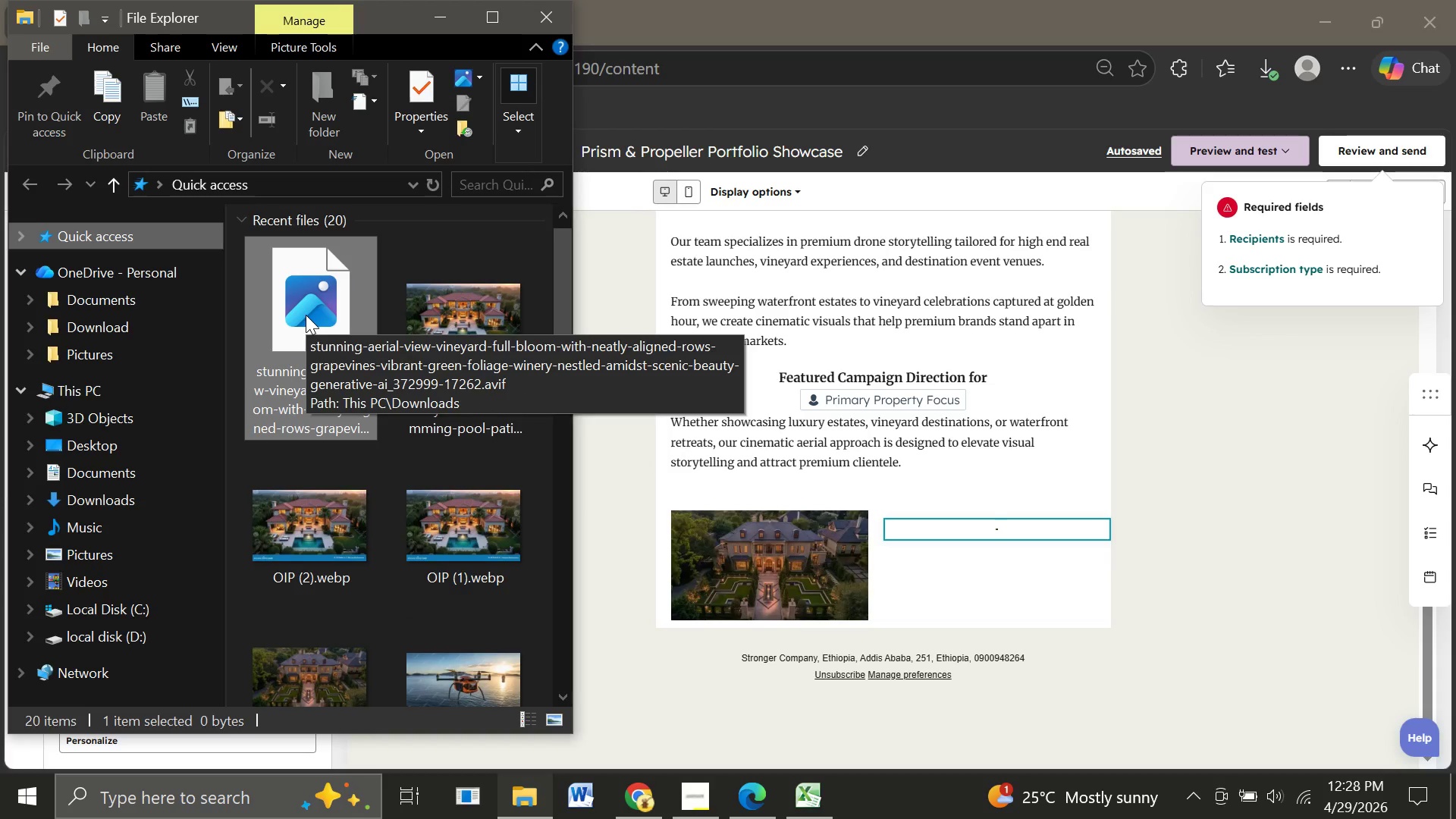 
left_click_drag(start_coordinate=[297, 331], to_coordinate=[981, 529])
 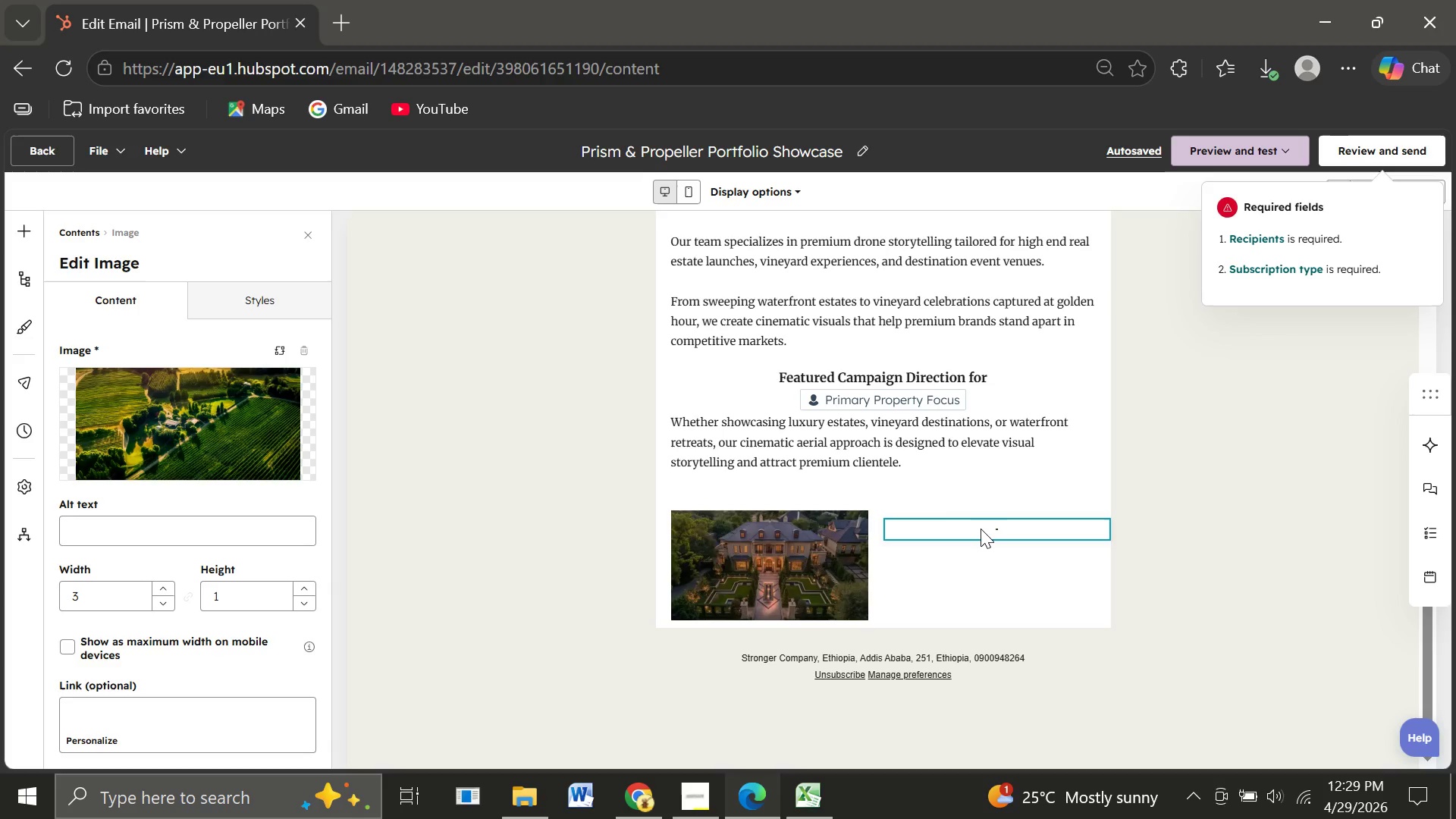 
wait(5.08)
 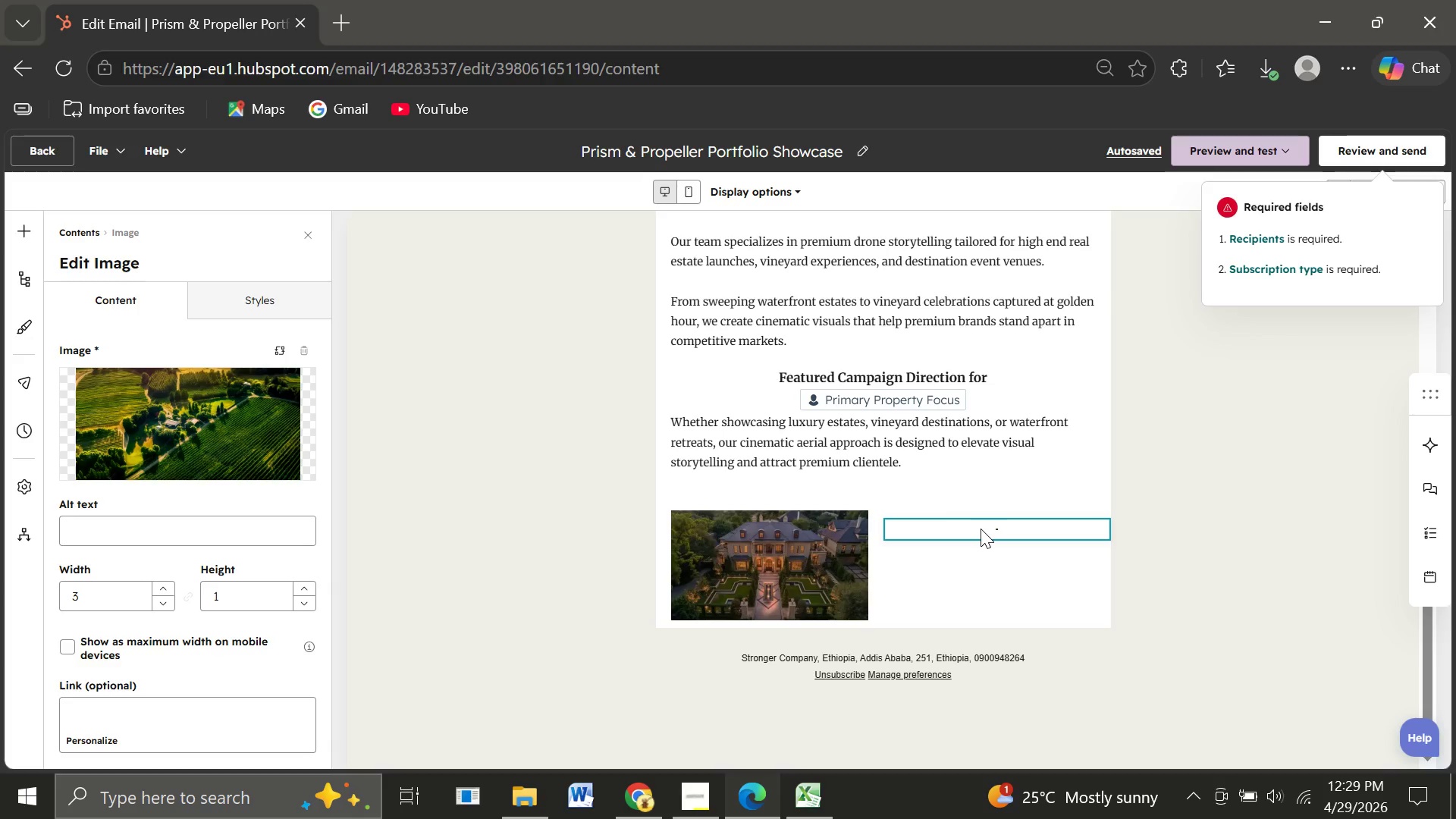 
left_click([971, 576])
 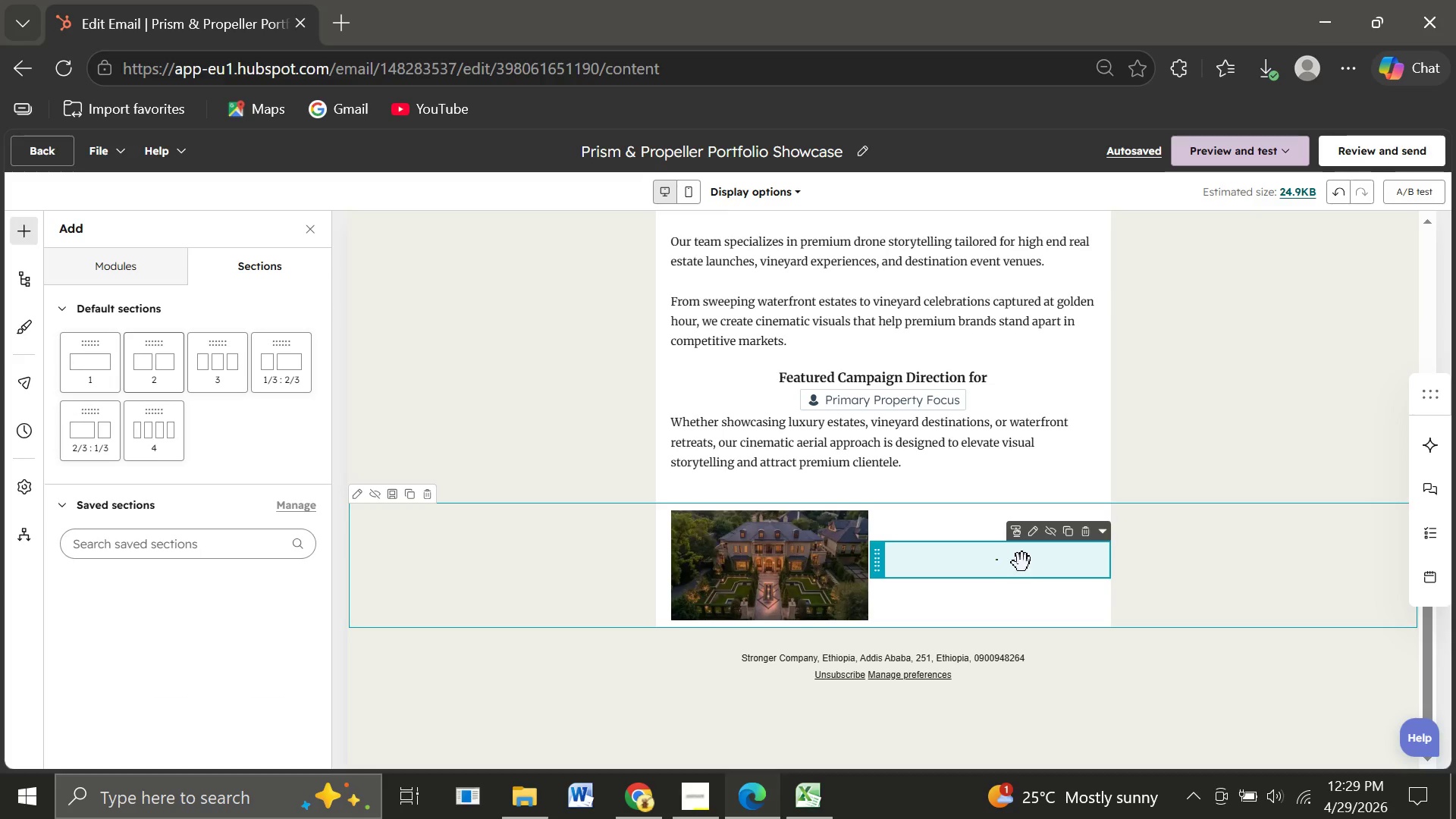 
double_click([1025, 569])
 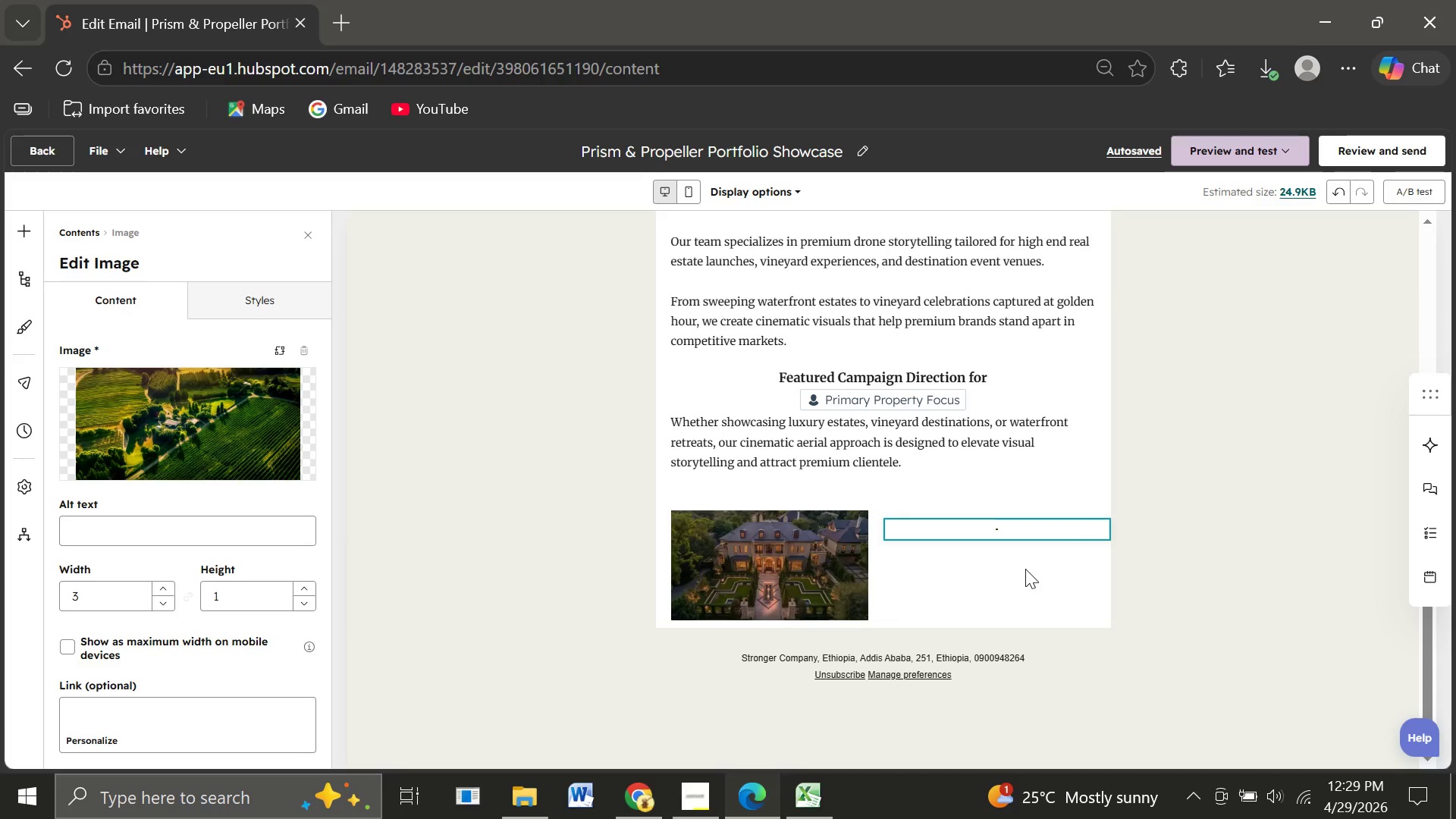 
wait(5.25)
 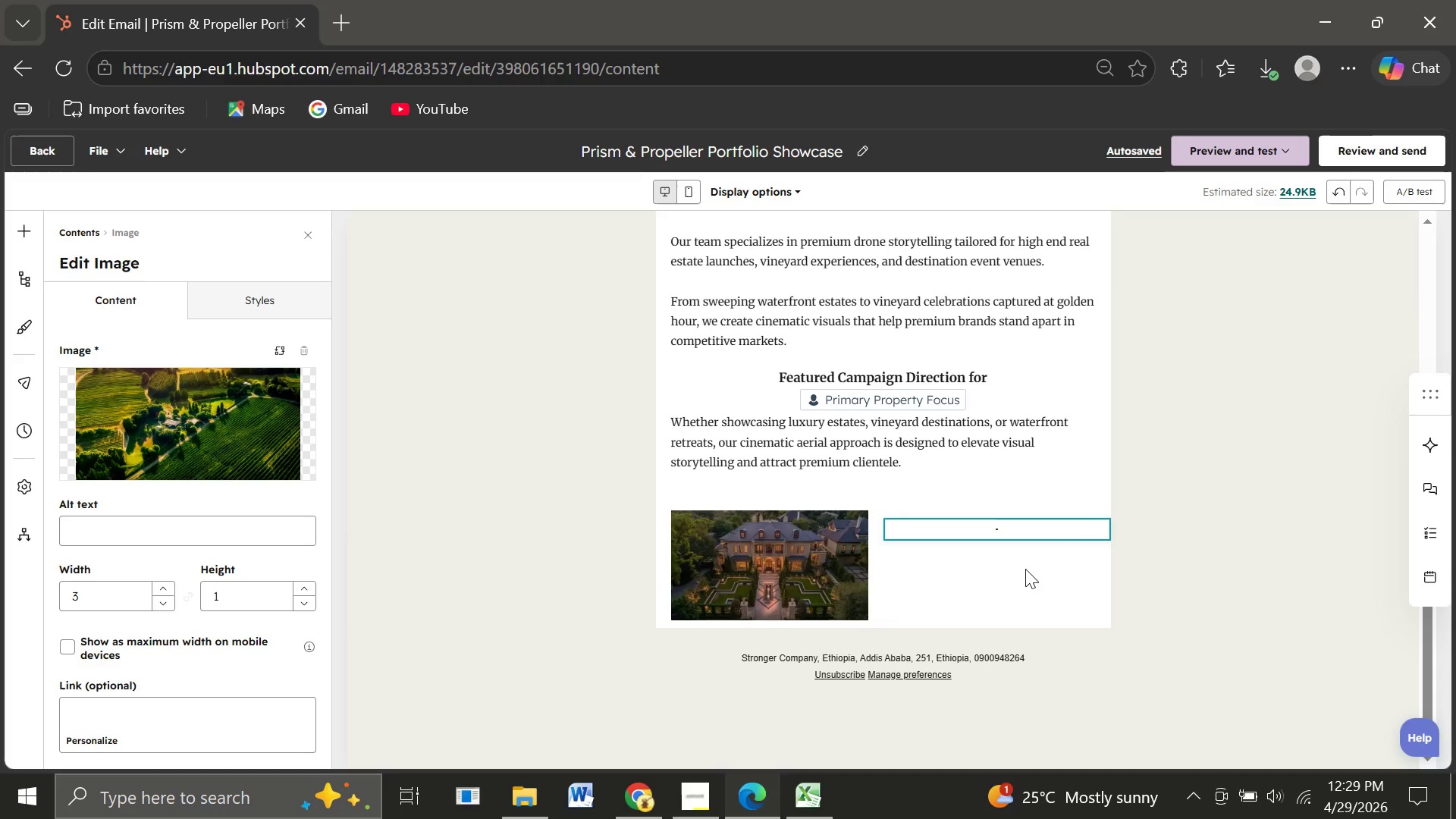 
key(Backspace)
 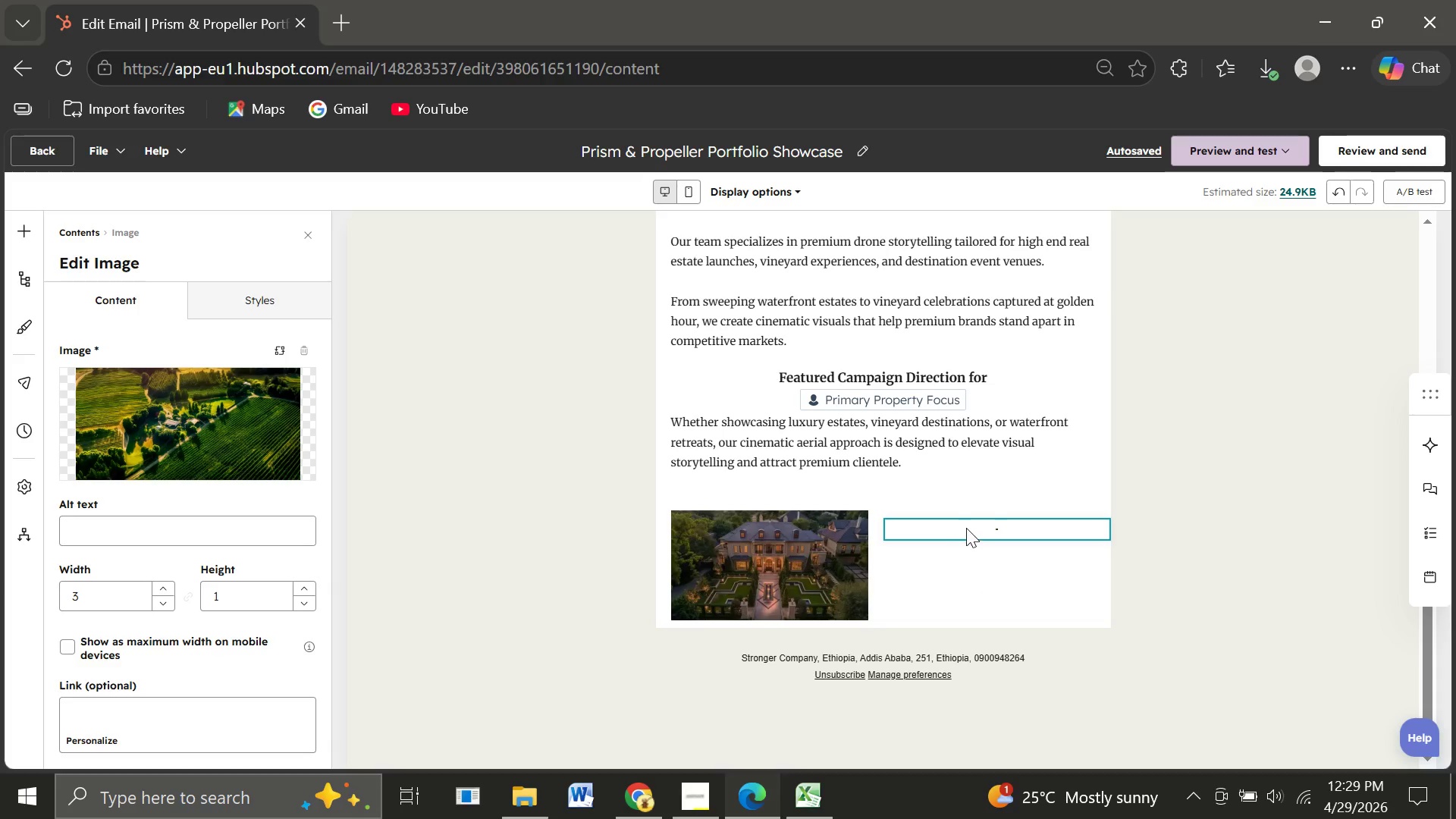 
left_click([963, 527])
 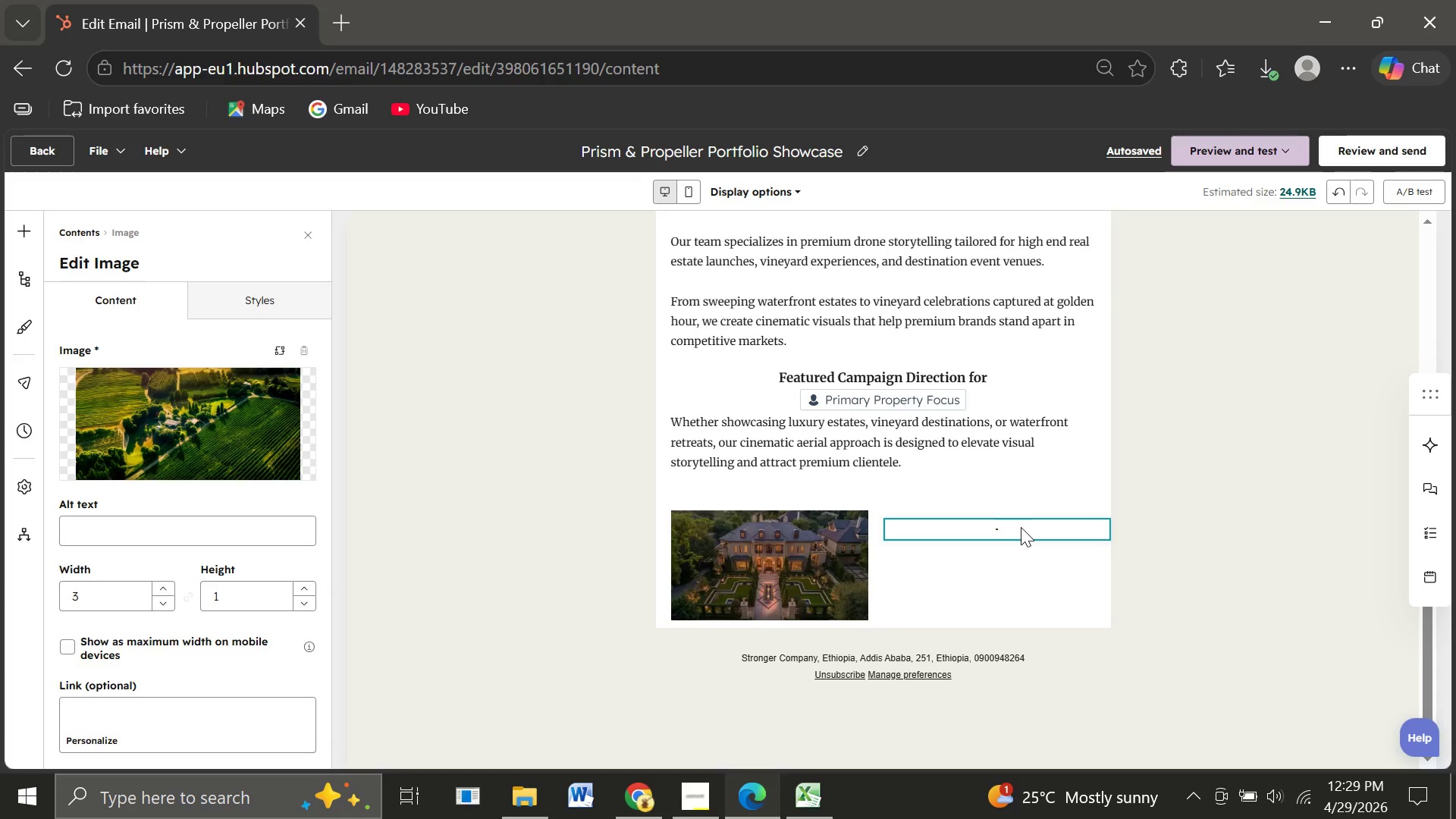 
left_click_drag(start_coordinate=[1021, 527], to_coordinate=[981, 529])
 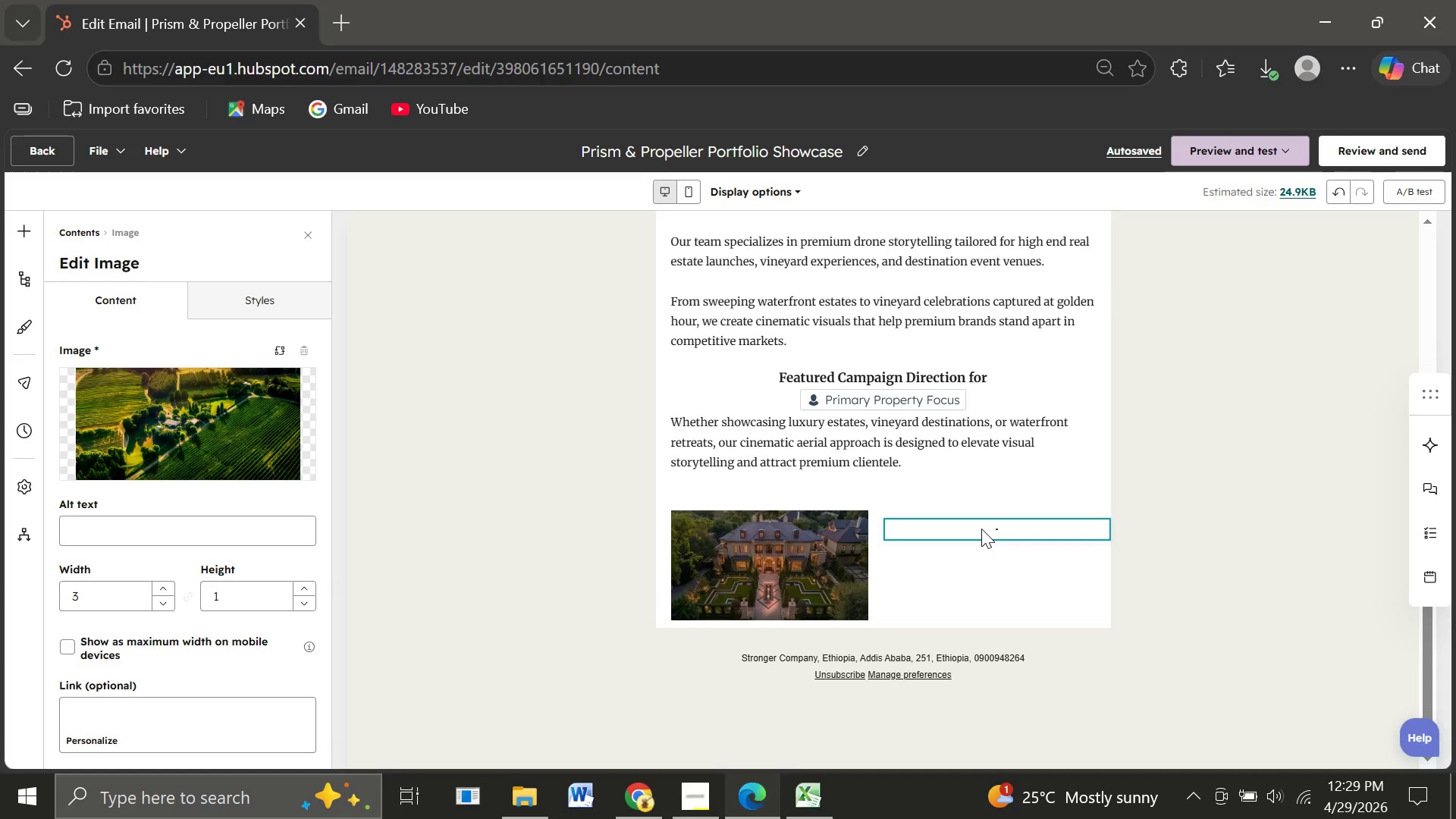 
key(Backspace)
 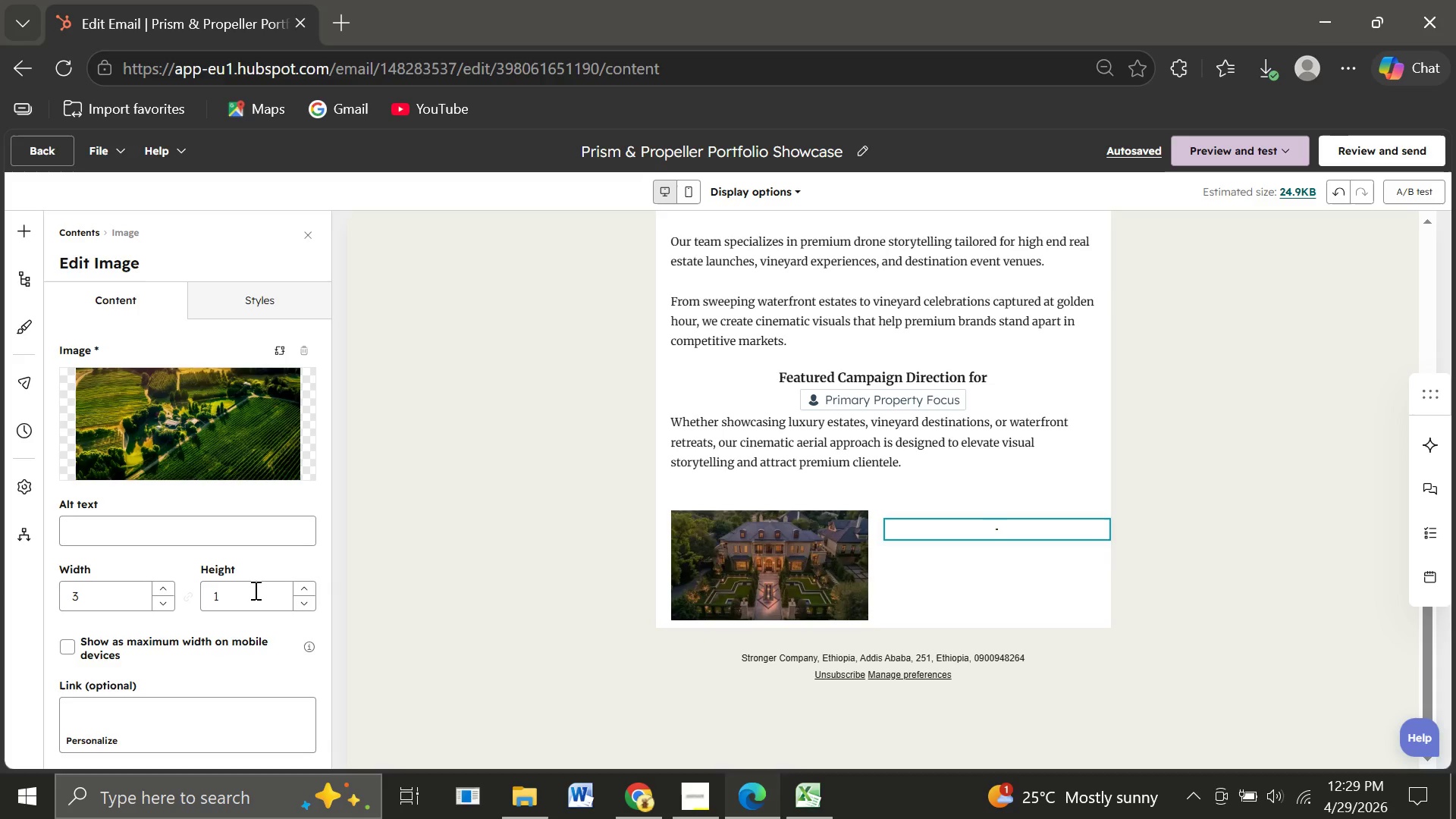 
left_click([254, 590])
 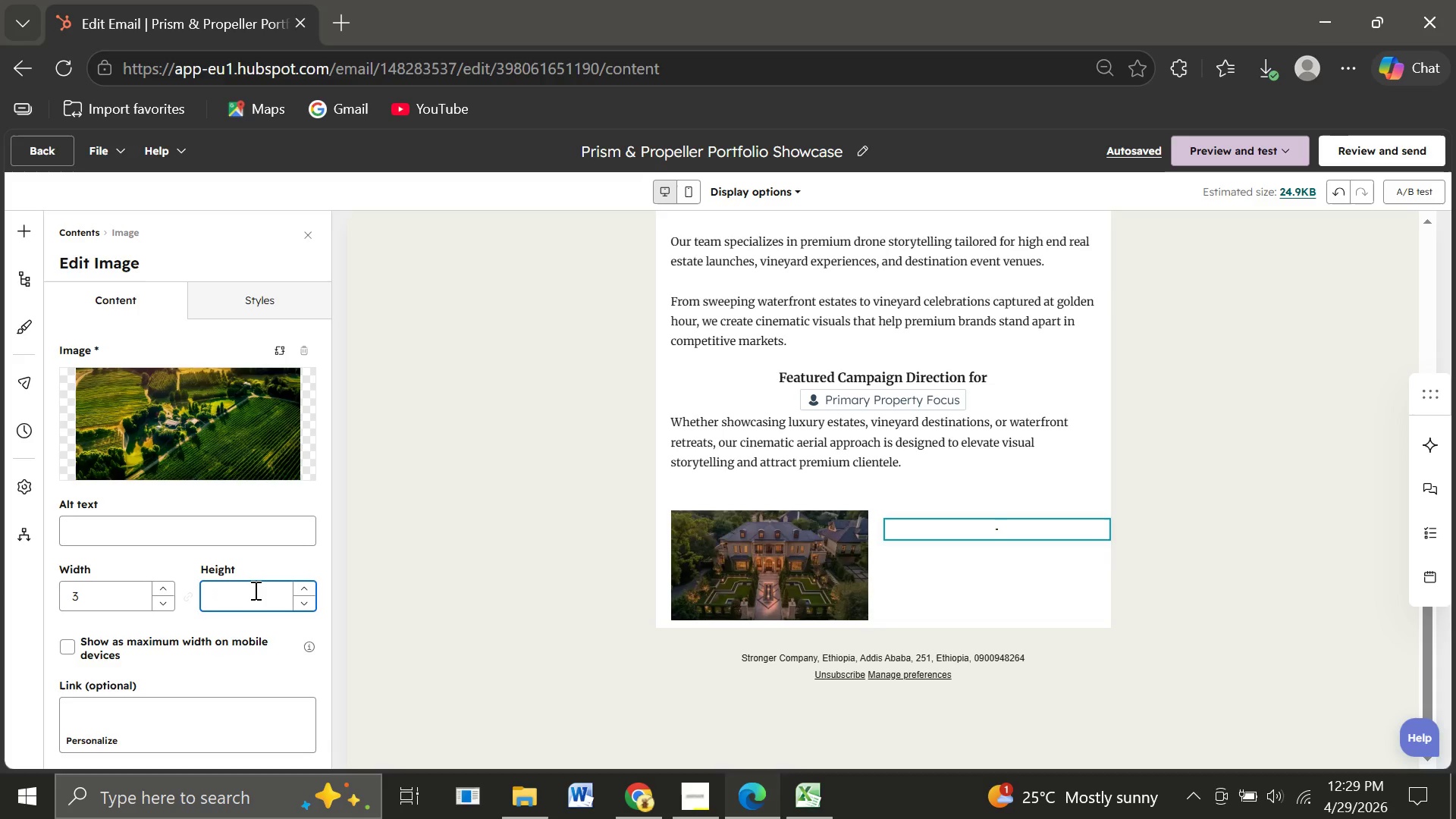 
key(Backspace)
type(10000)
key(Backspace)
key(Backspace)
 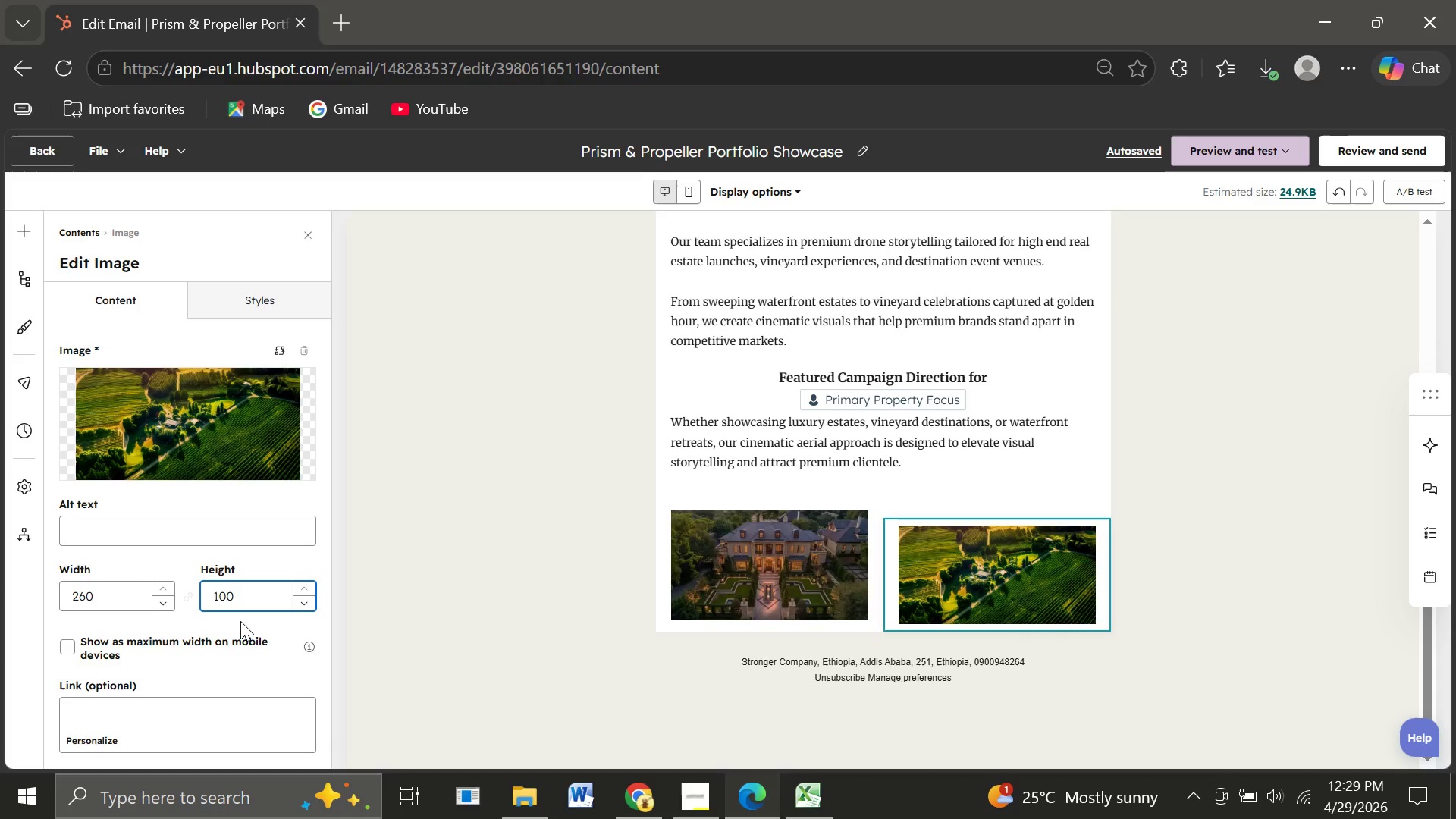 
wait(7.97)
 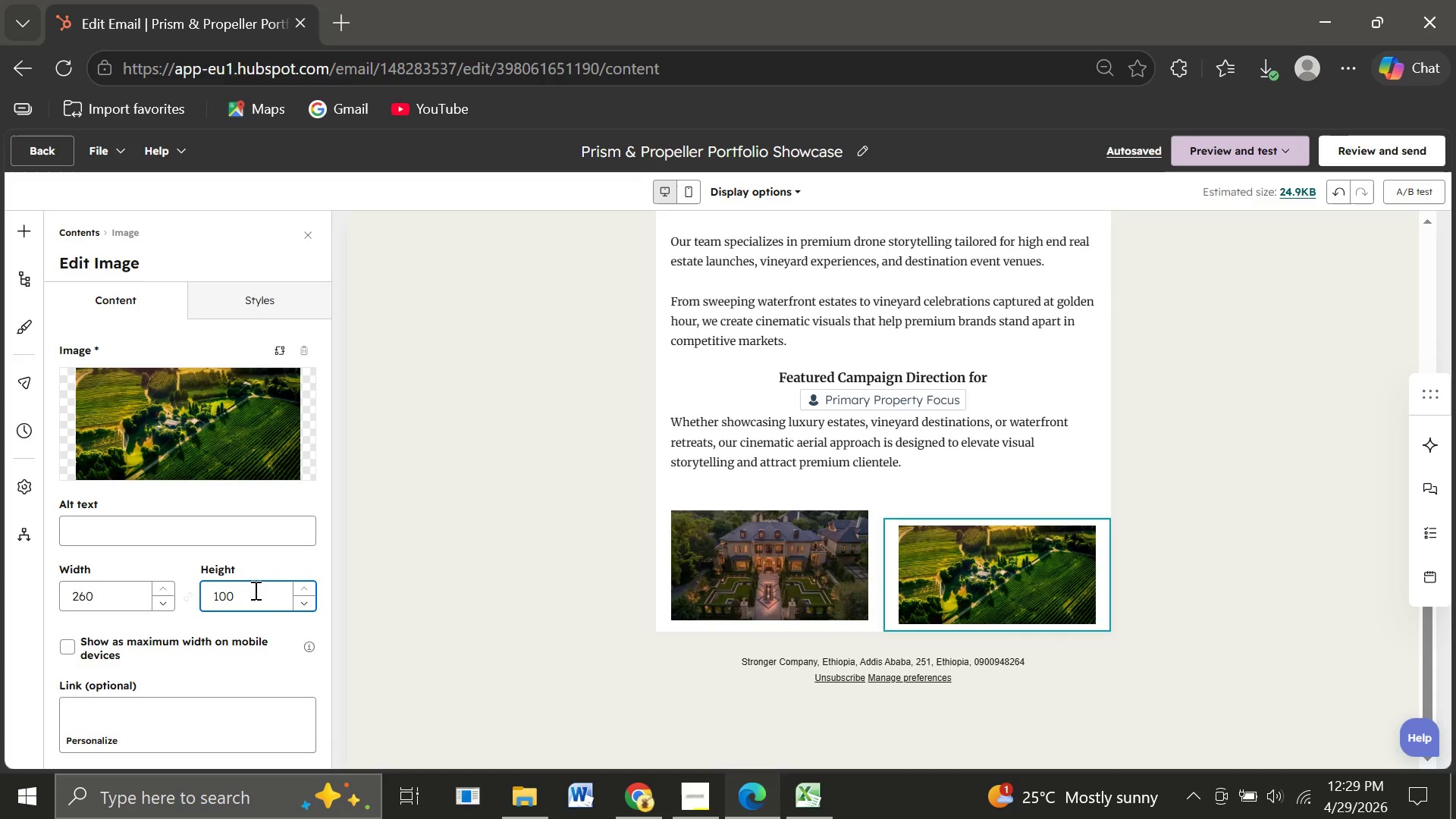 
key(Backspace)
 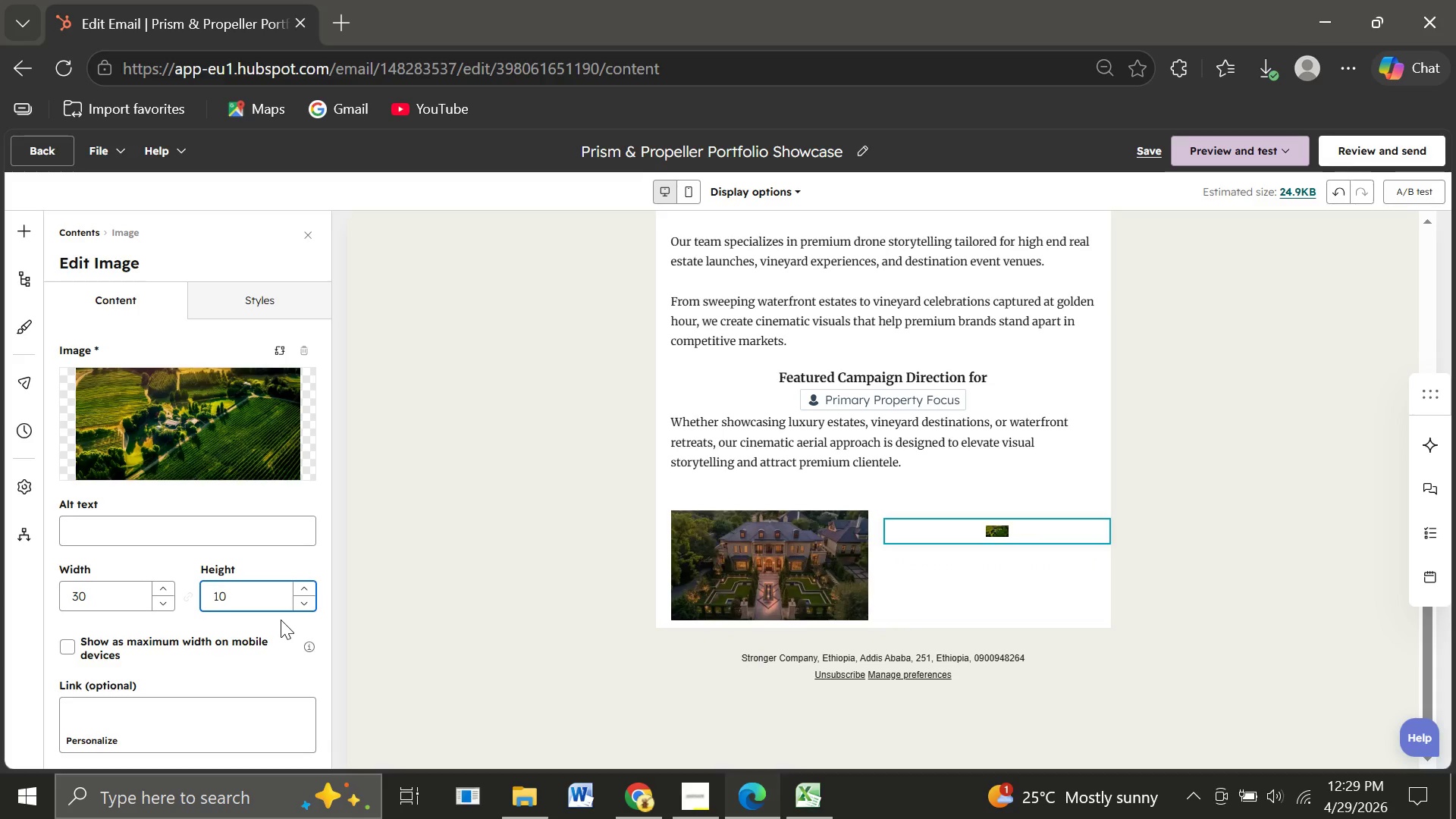 
key(Backspace)
type(90)
 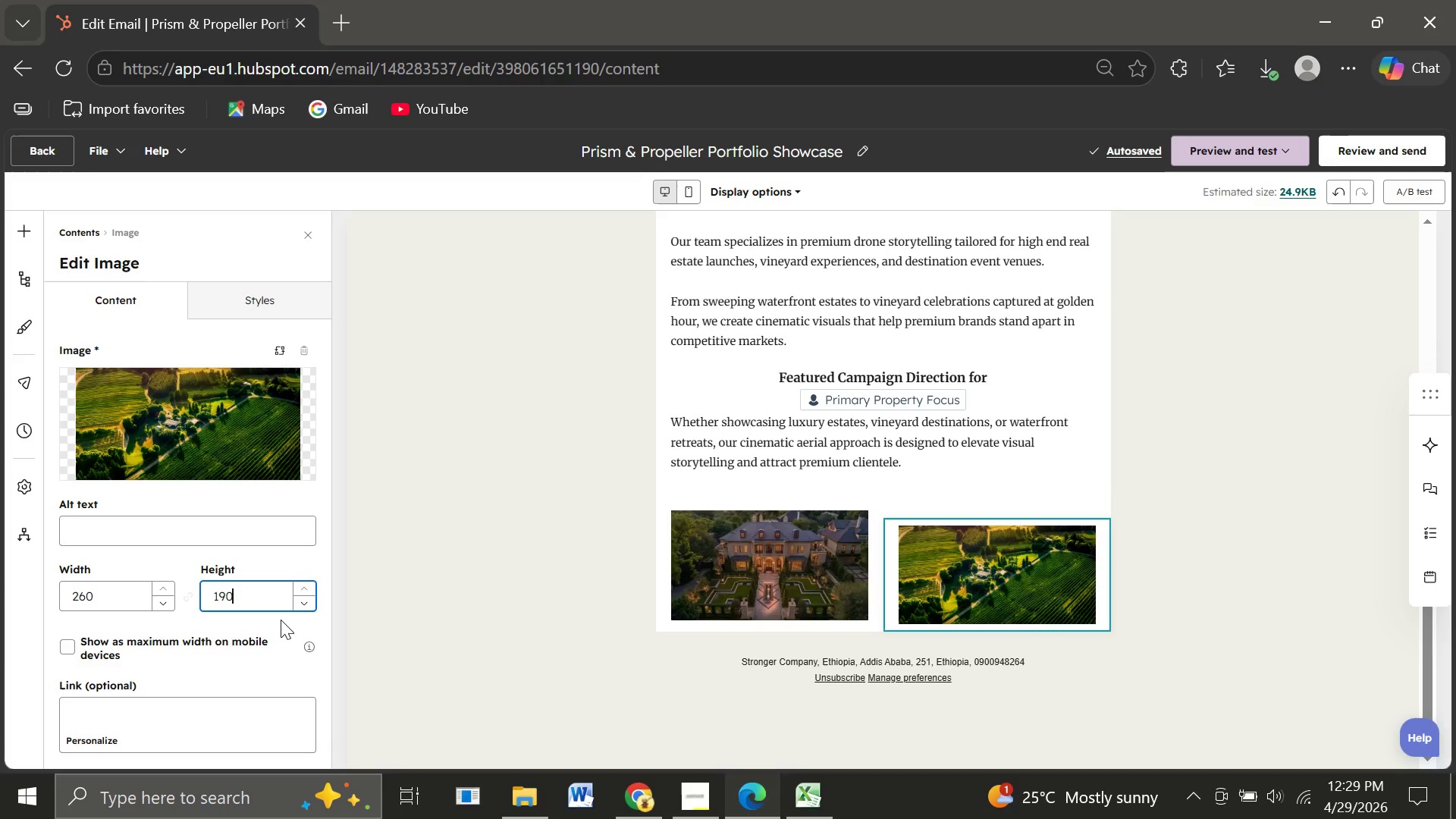 
wait(5.8)
 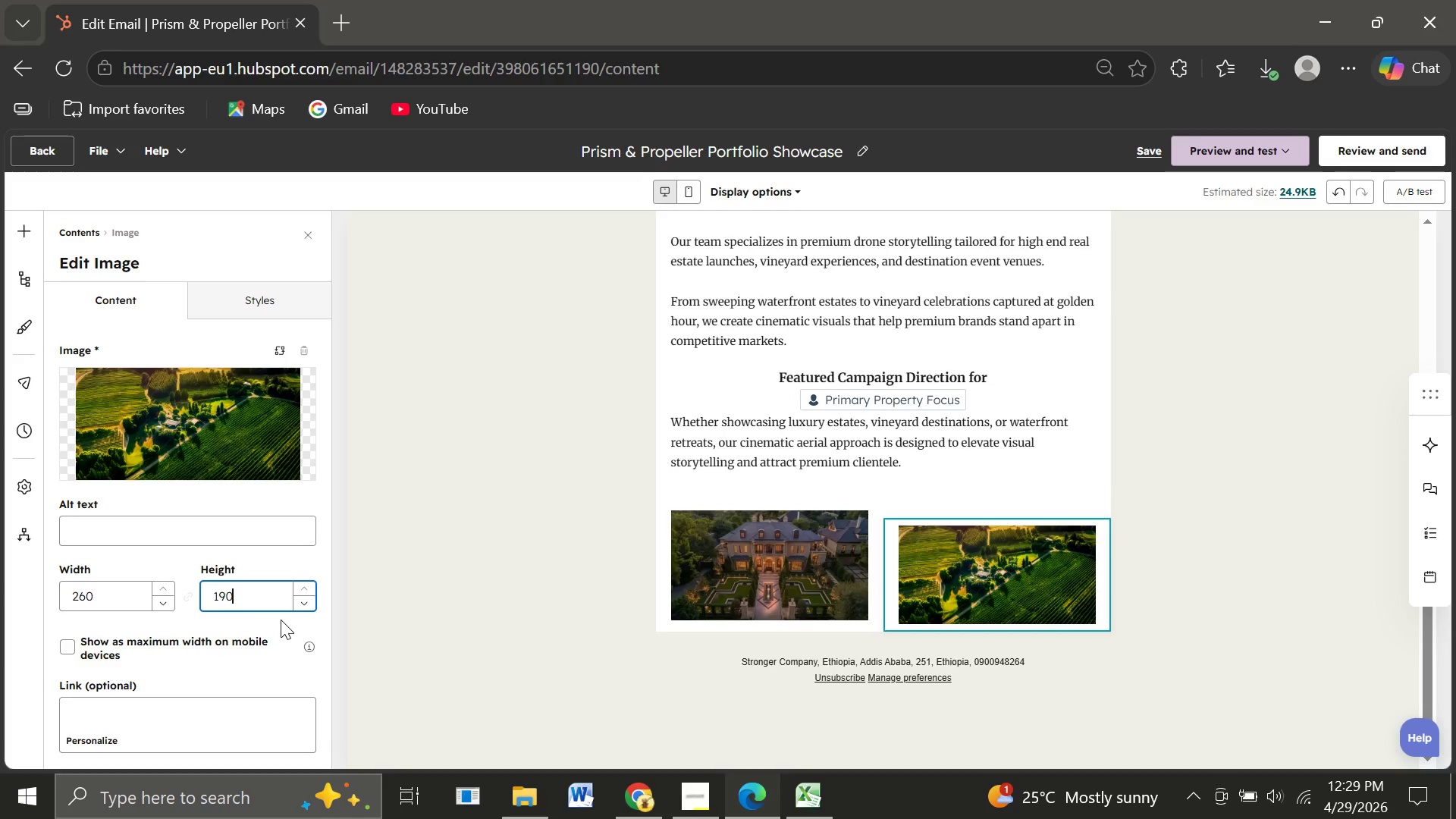 
key(Backspace)
key(Backspace)
type(80)
 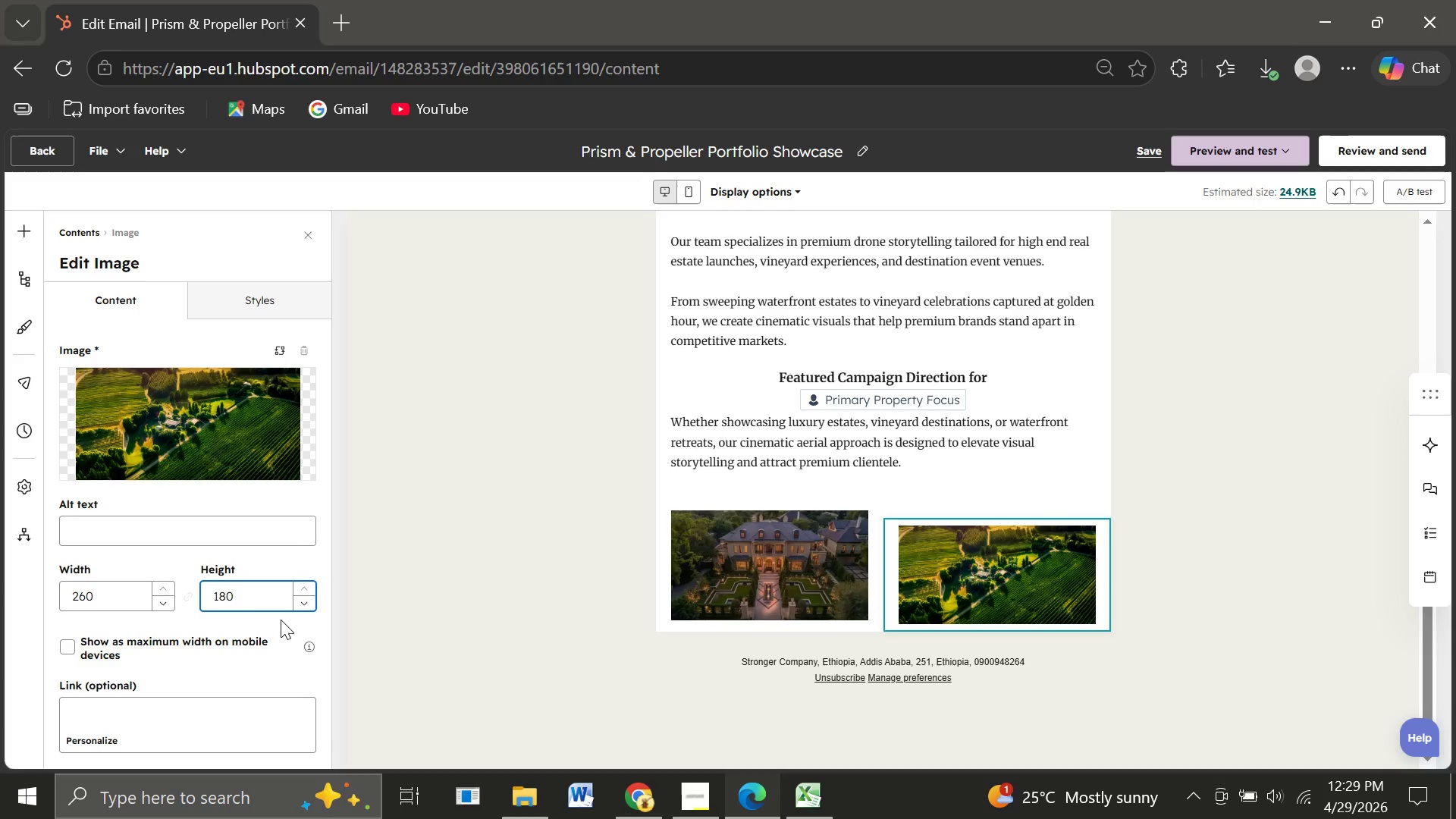 
key(Backspace)
key(Backspace)
type(70)
key(Backspace)
key(Backspace)
type(60)
key(Backspace)
key(Backspace)
type(50)
 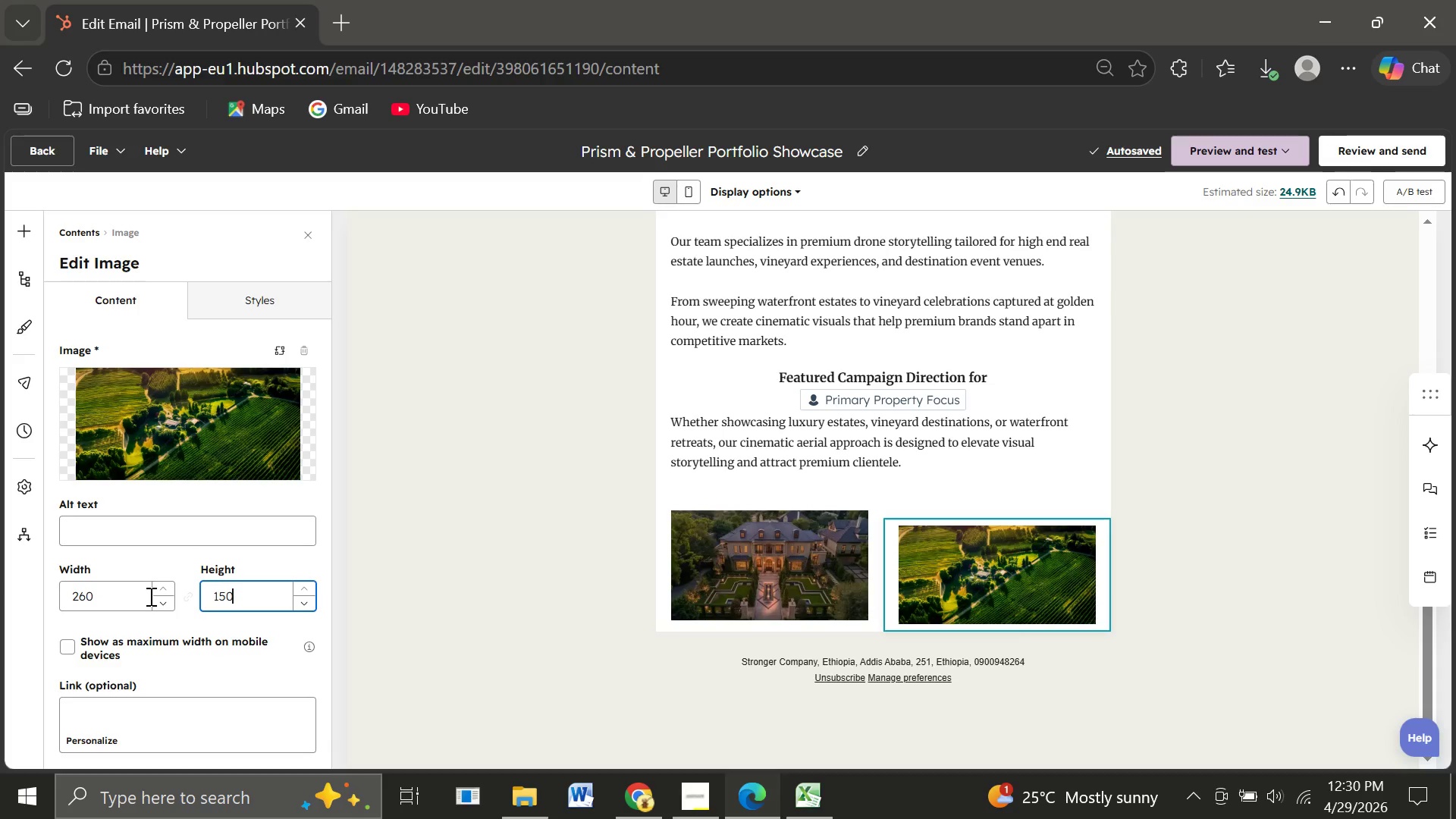 
wait(6.97)
 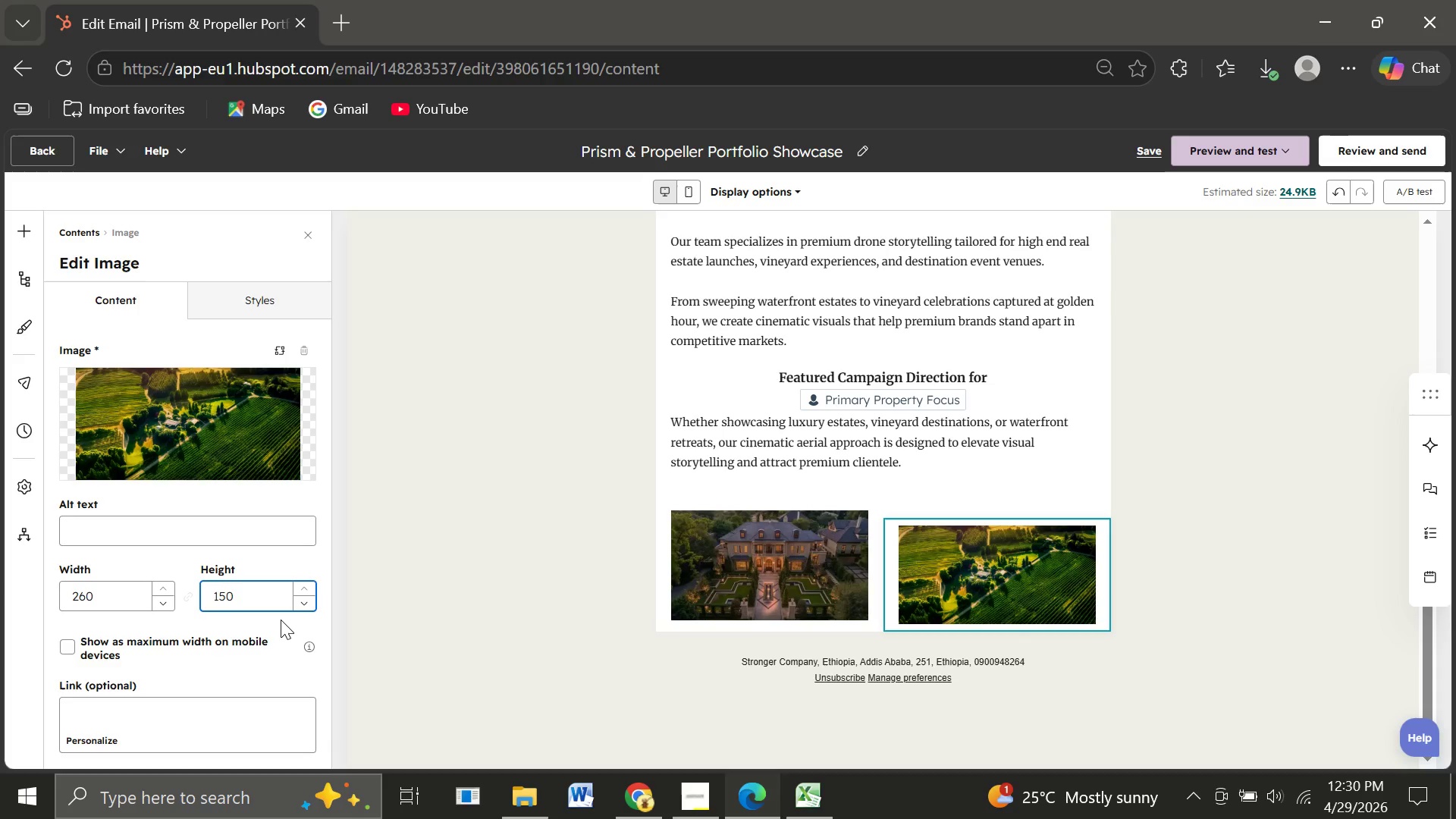 
left_click([139, 595])
 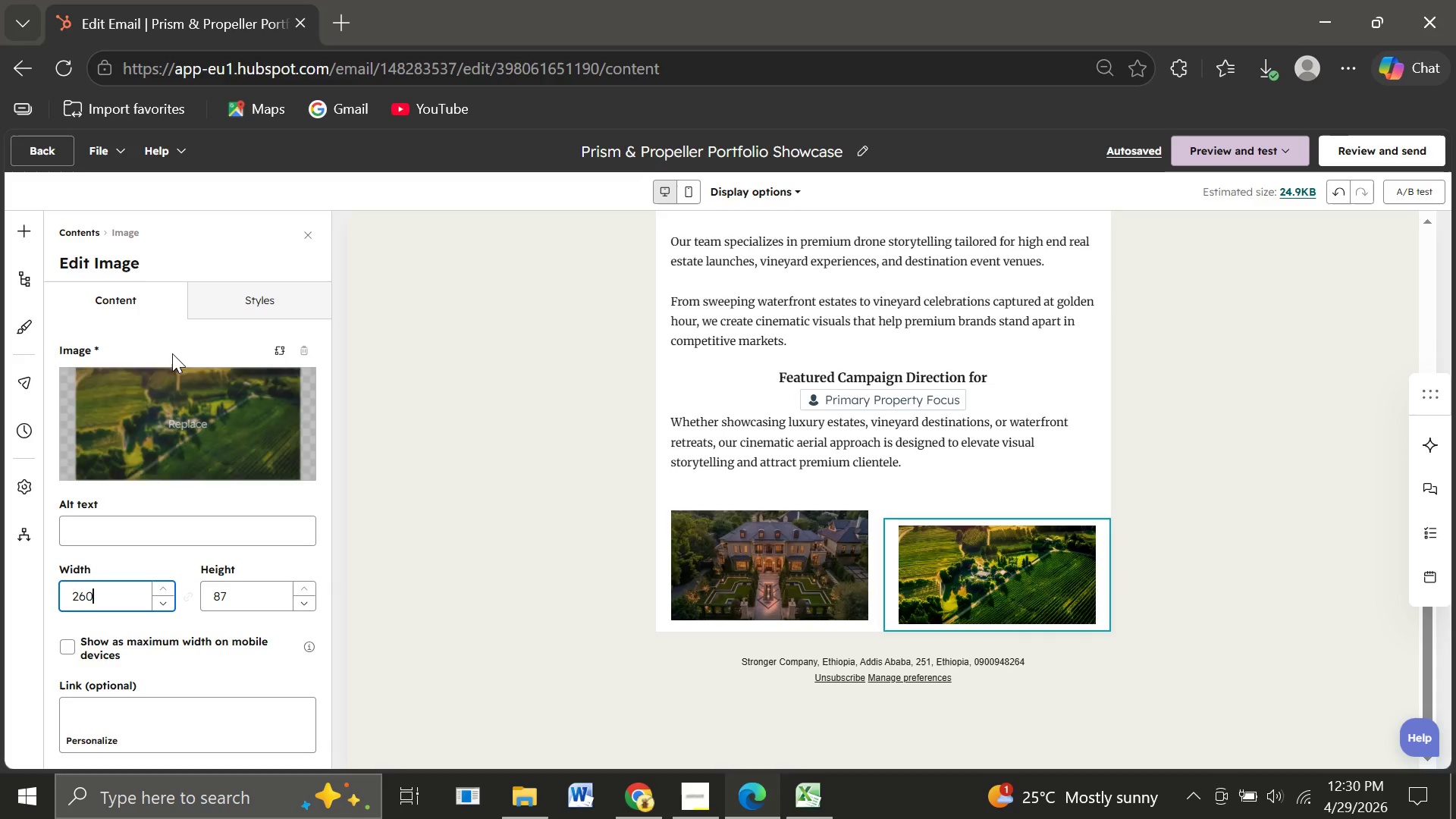 
wait(5.56)
 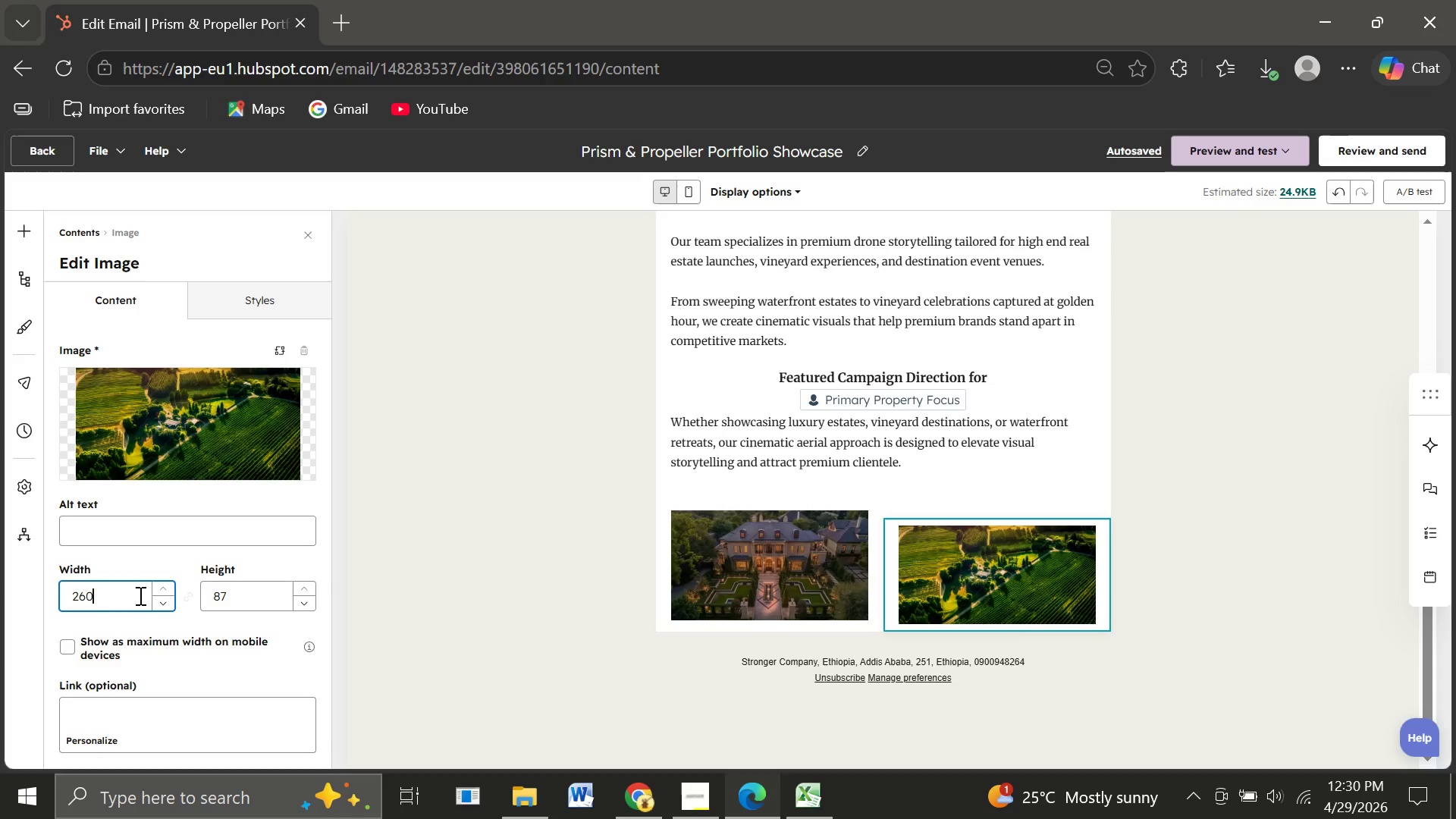 
left_click([267, 304])
 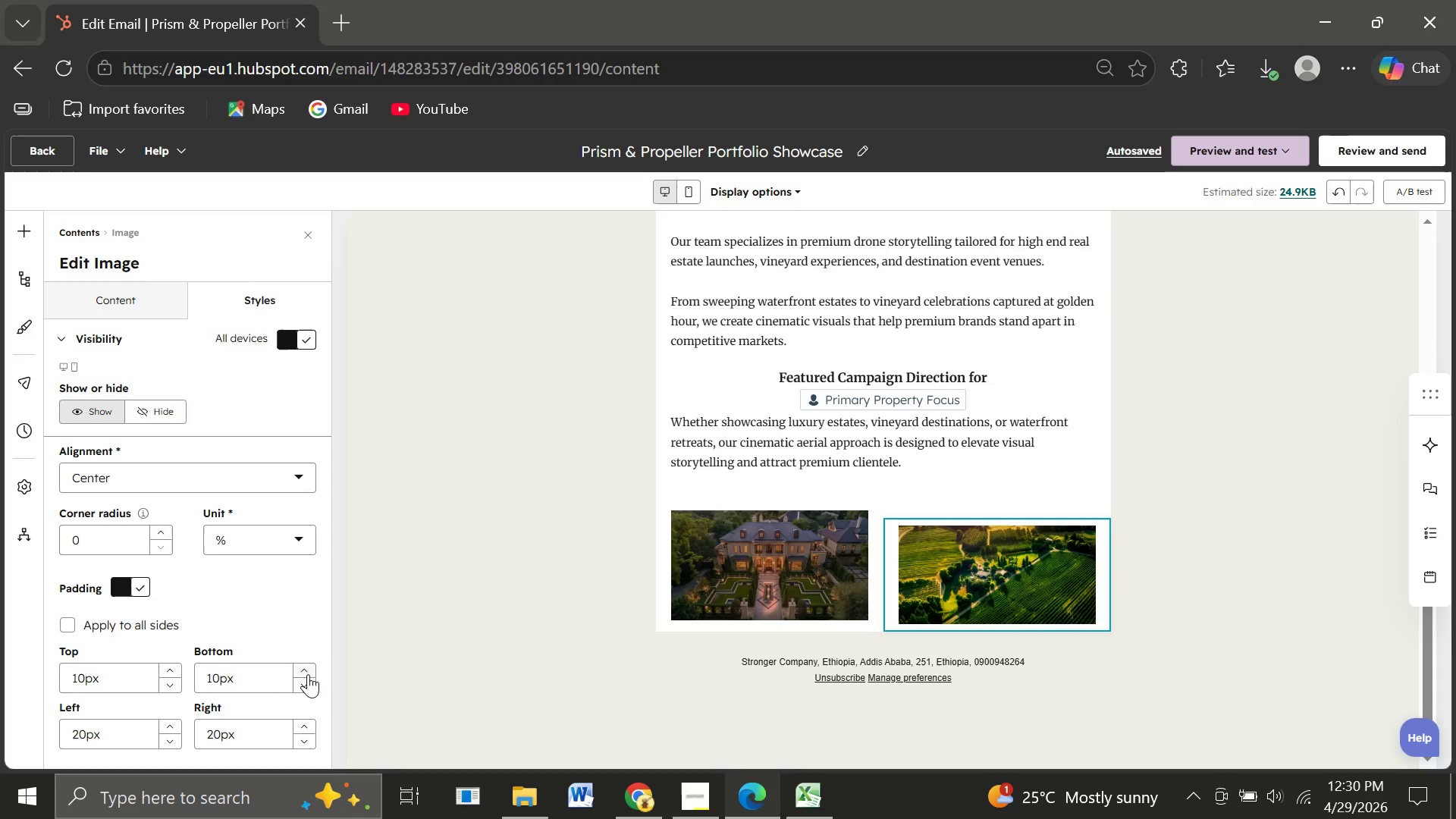 
wait(5.86)
 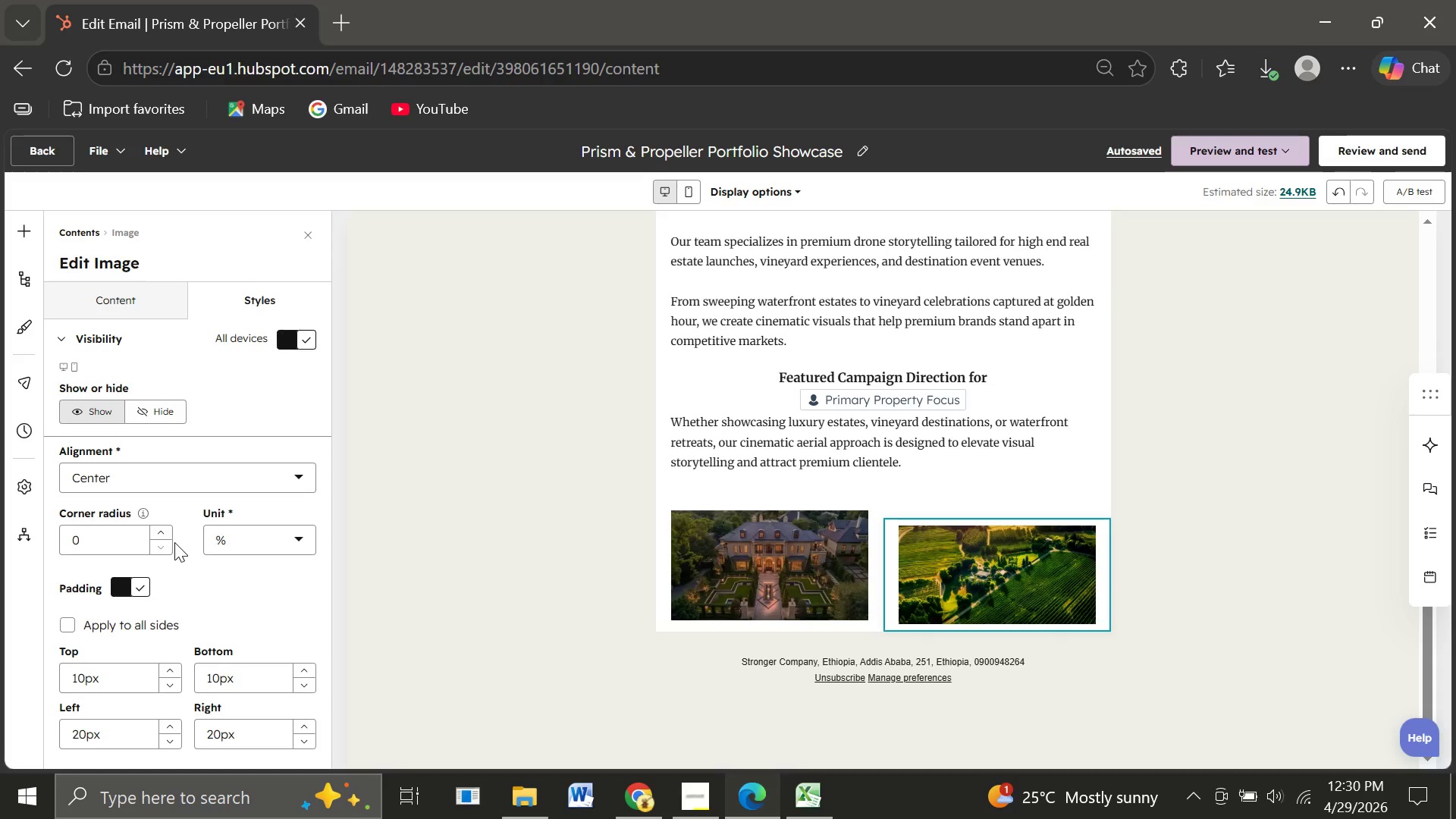 
double_click([303, 667])
 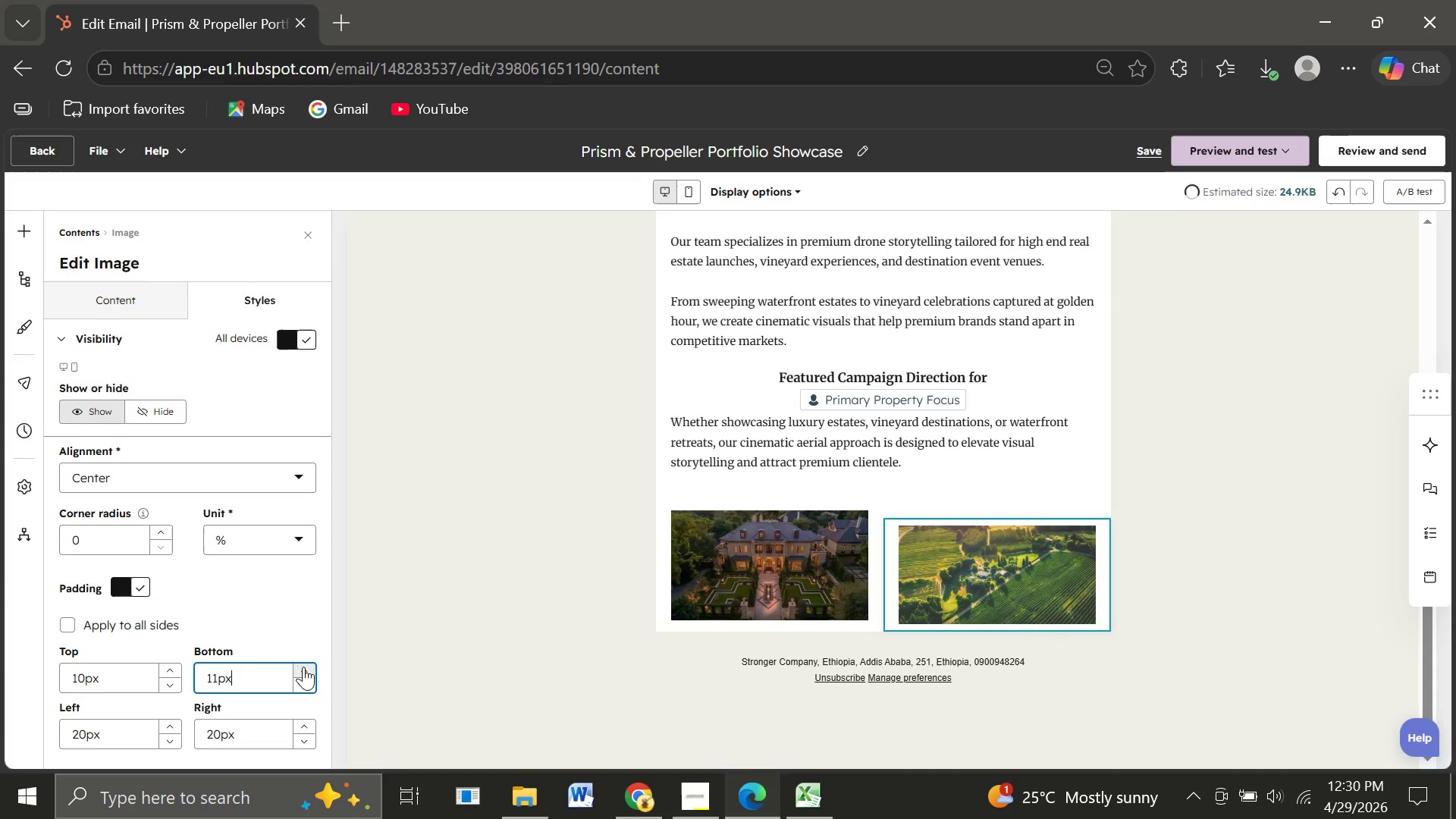 
triple_click([303, 667])
 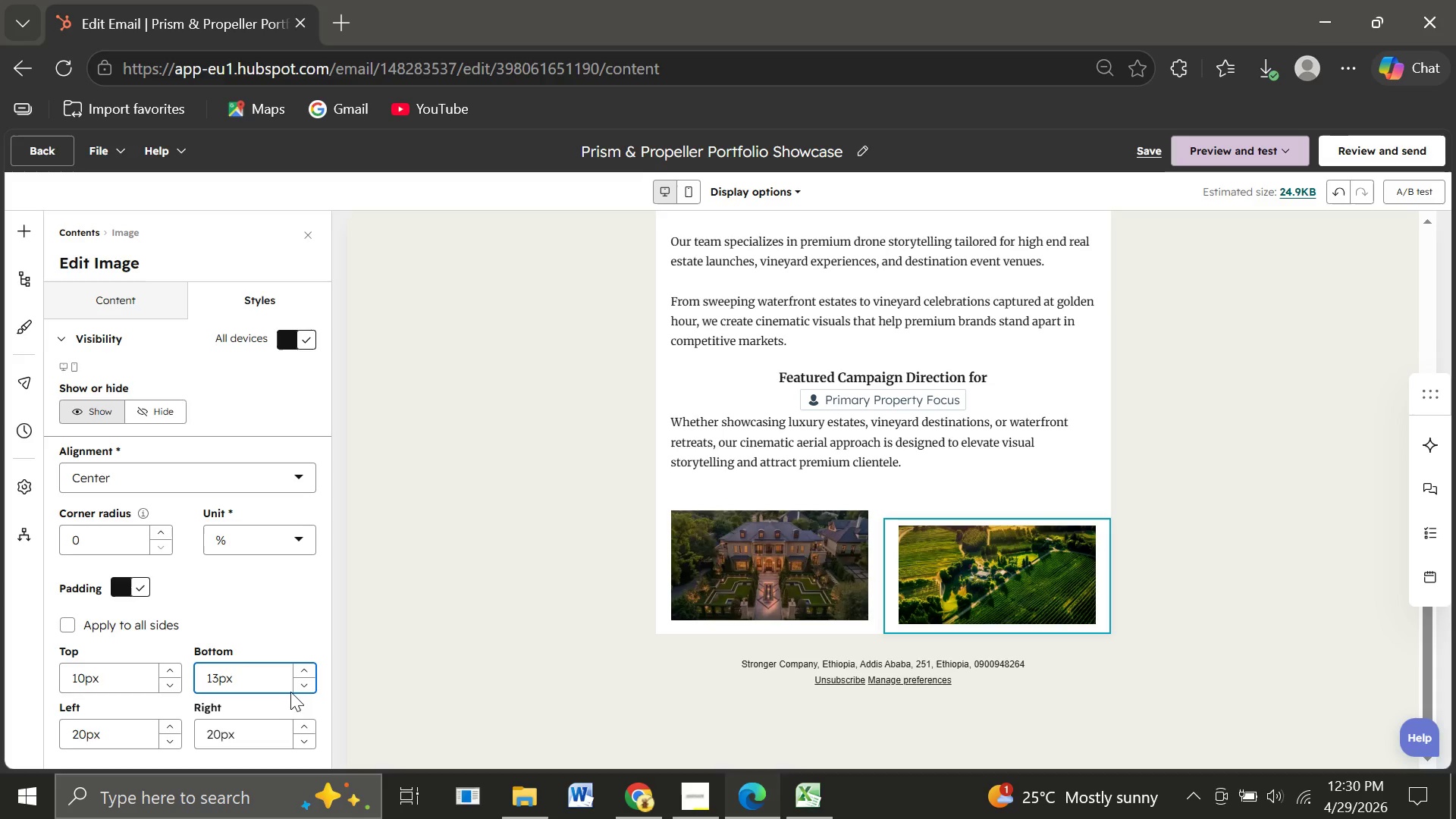 
double_click([302, 682])
 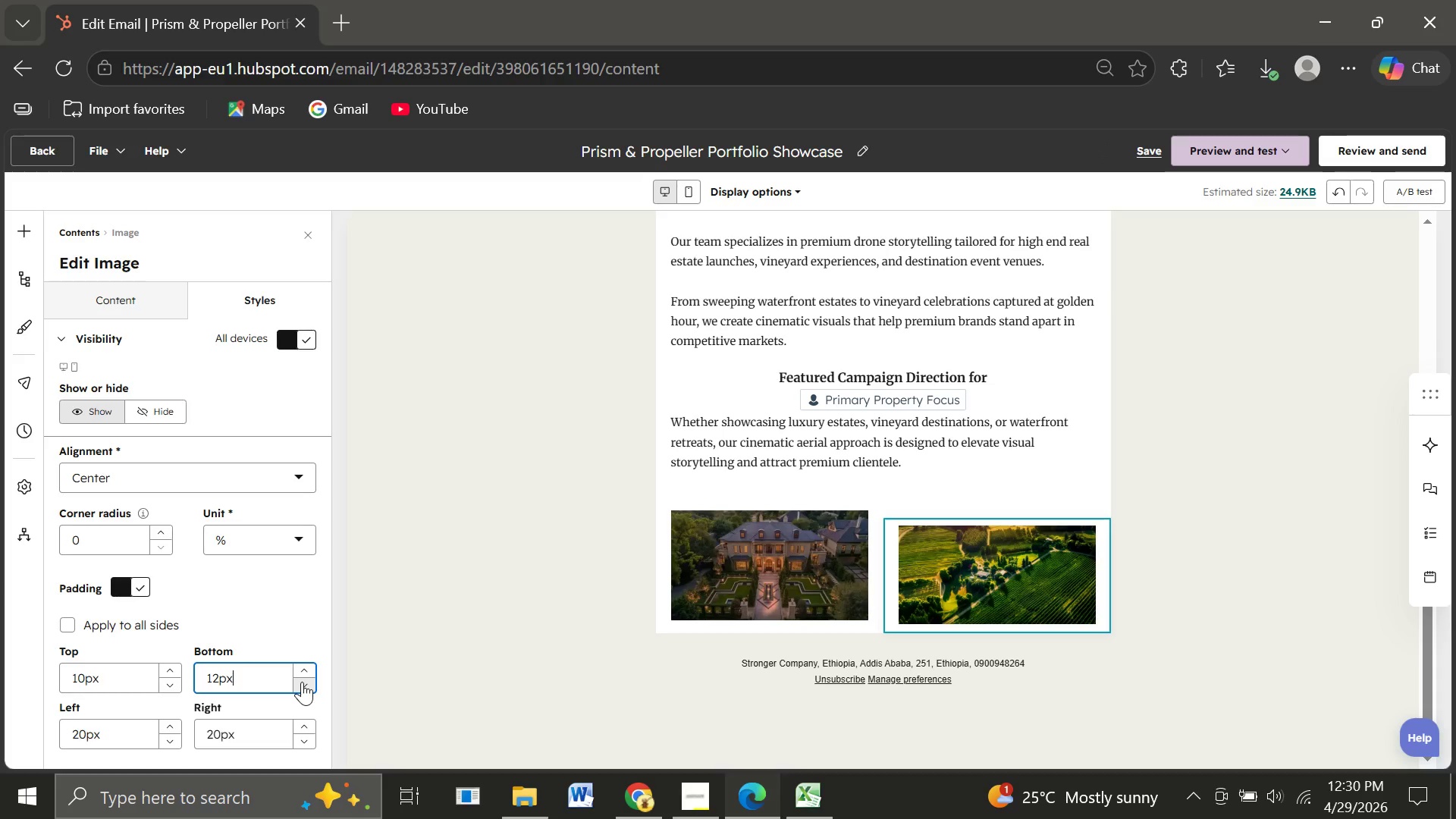 
left_click([302, 682])
 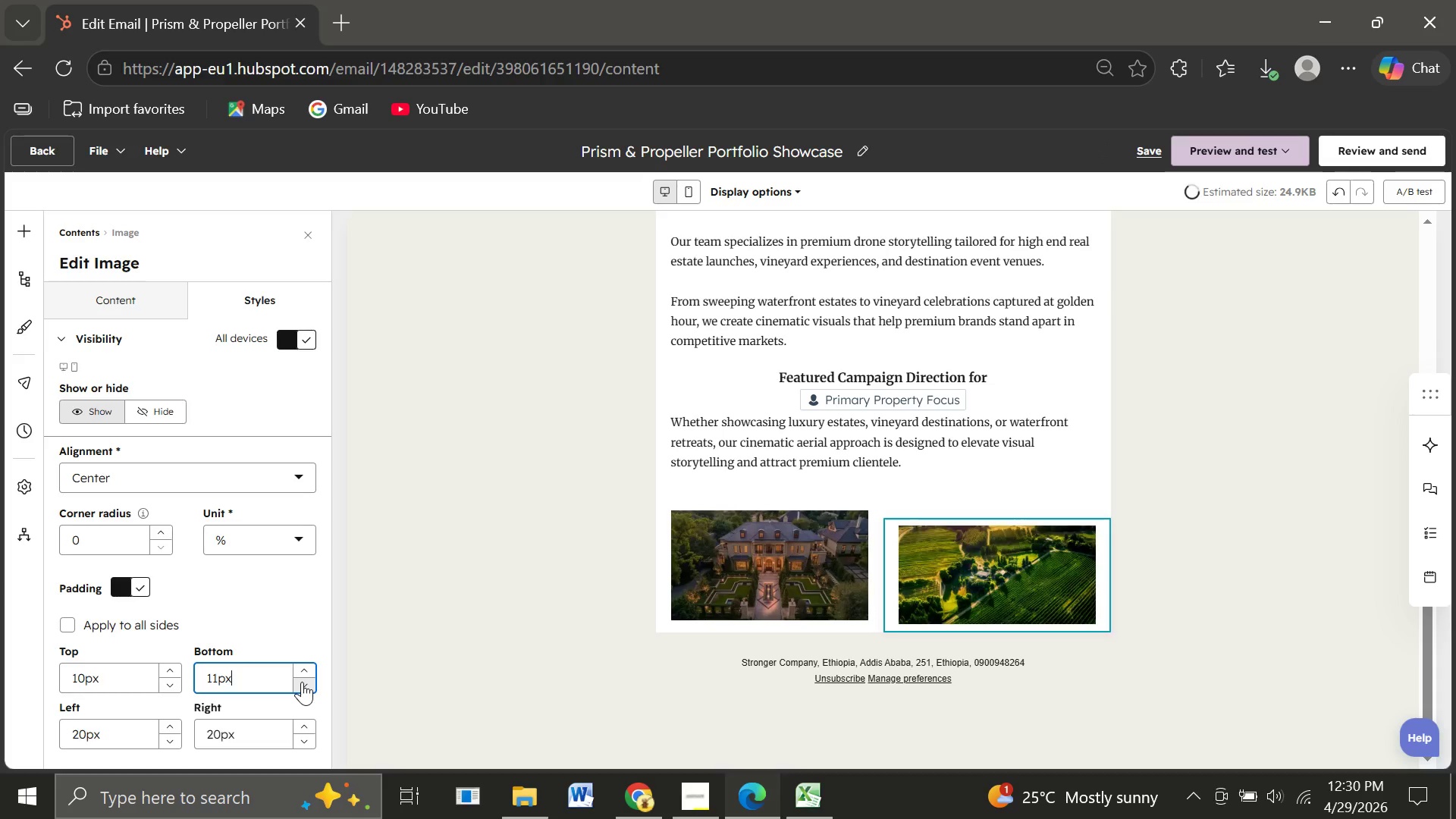 
double_click([302, 682])
 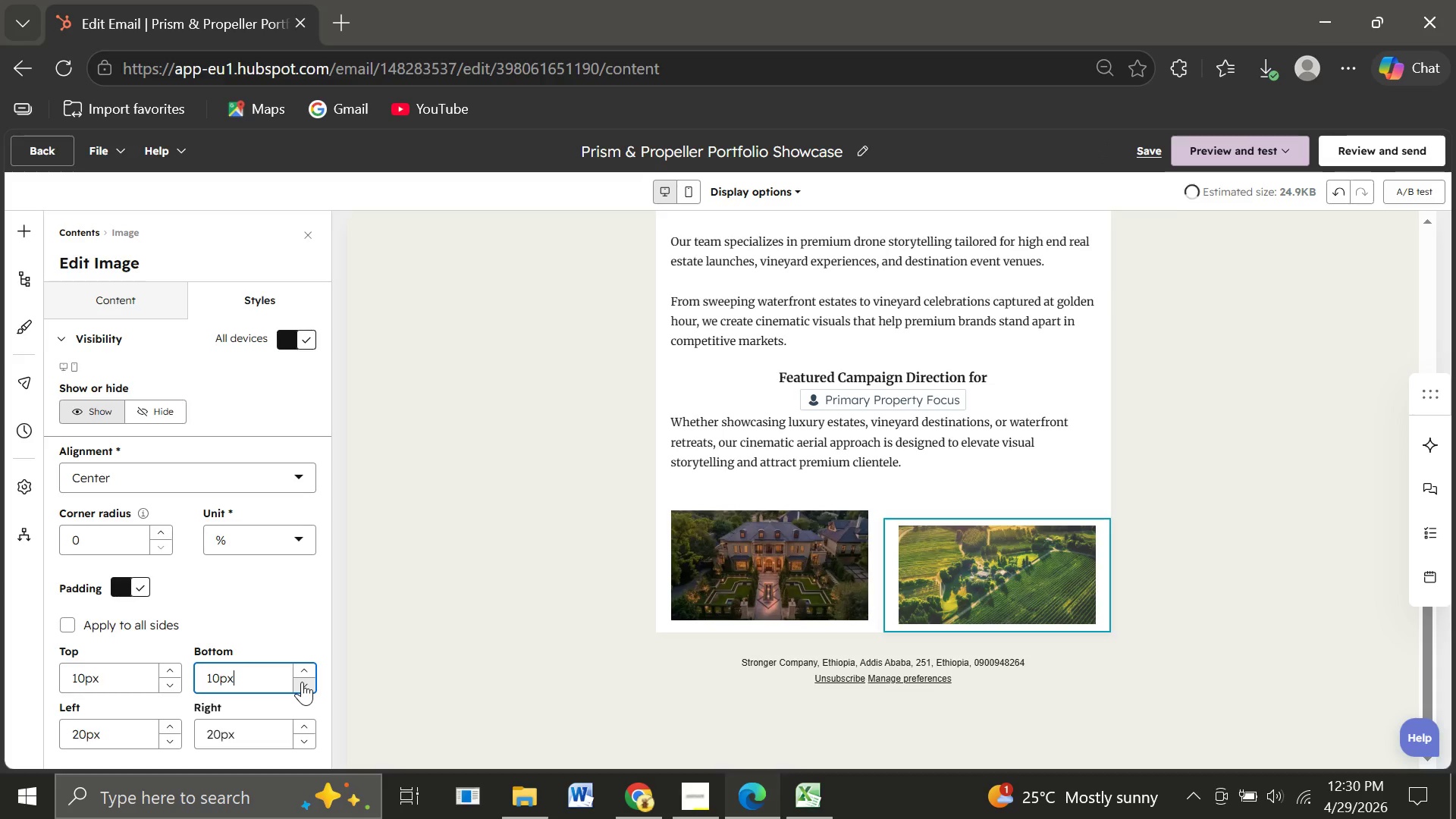 
triple_click([302, 682])
 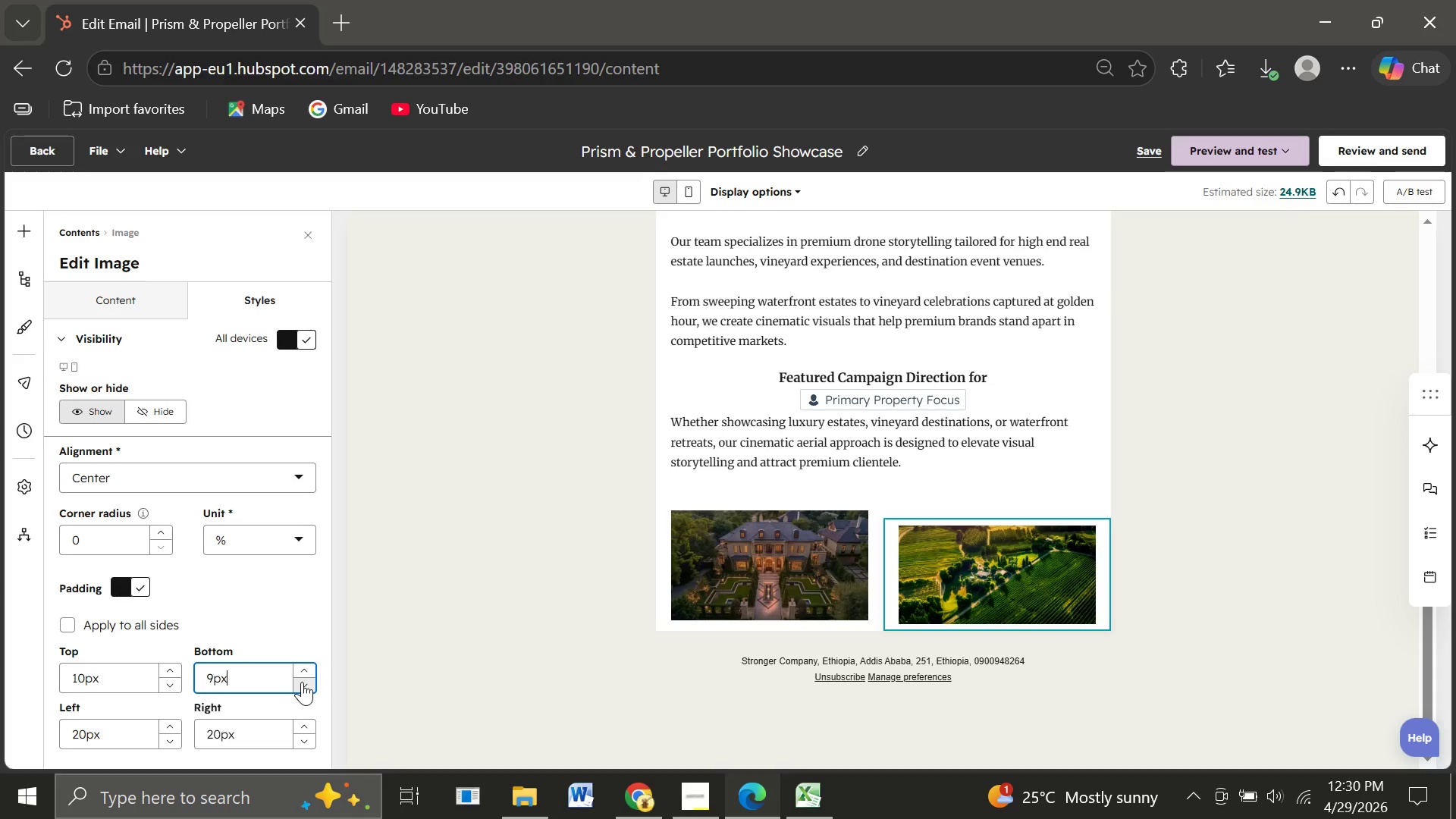 
double_click([302, 682])
 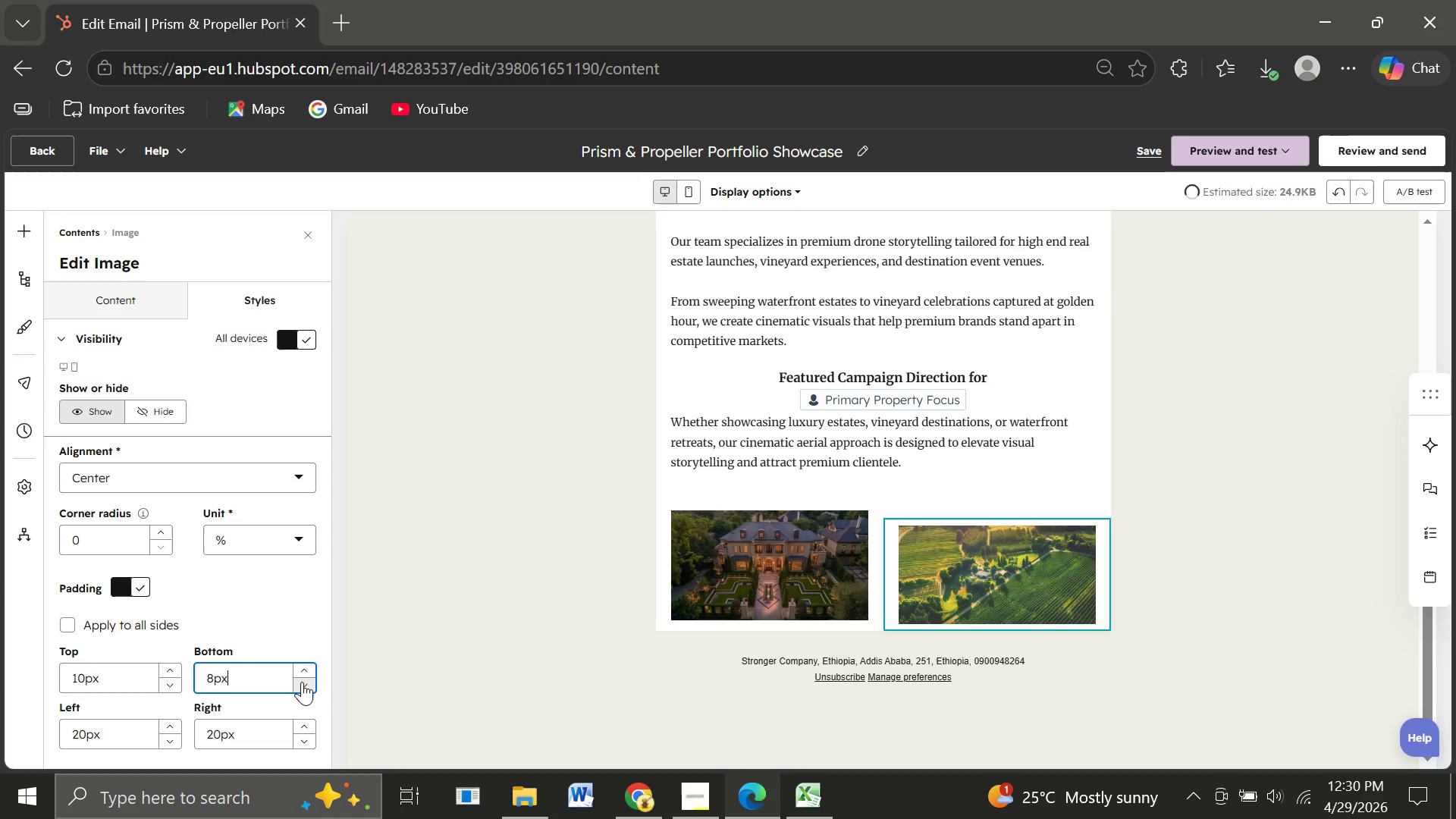 
triple_click([302, 682])
 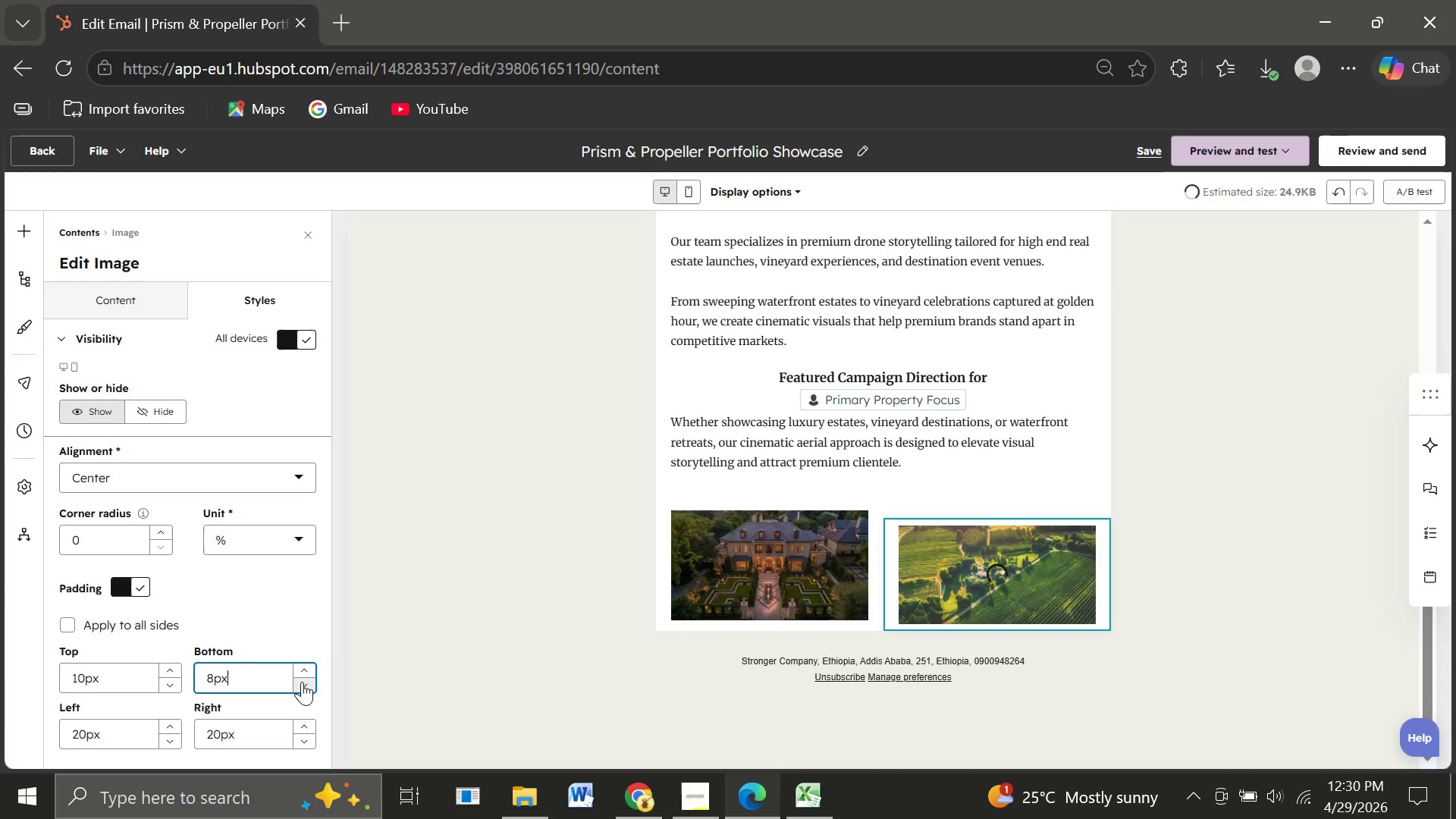 
triple_click([302, 682])
 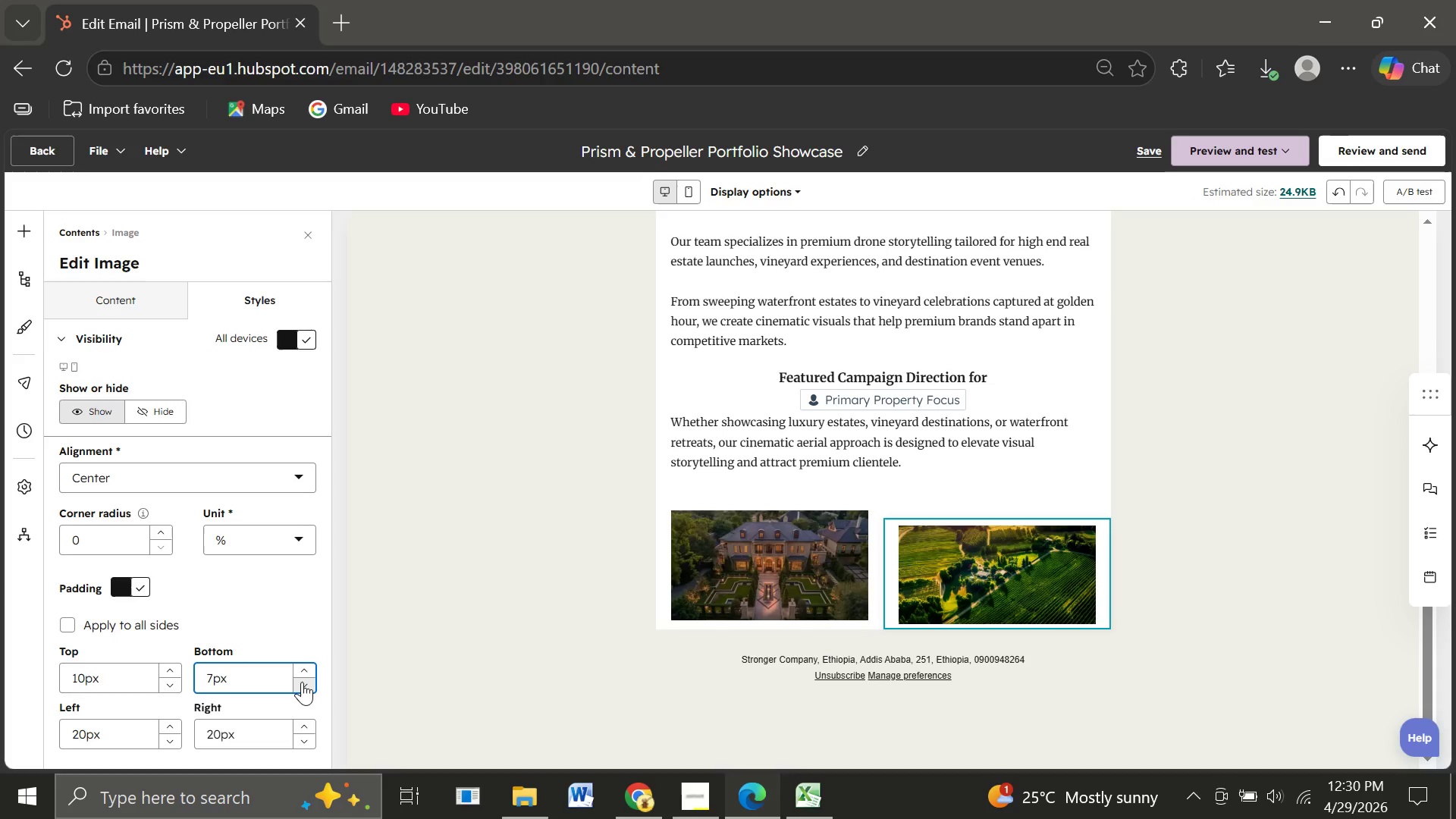 
double_click([302, 682])
 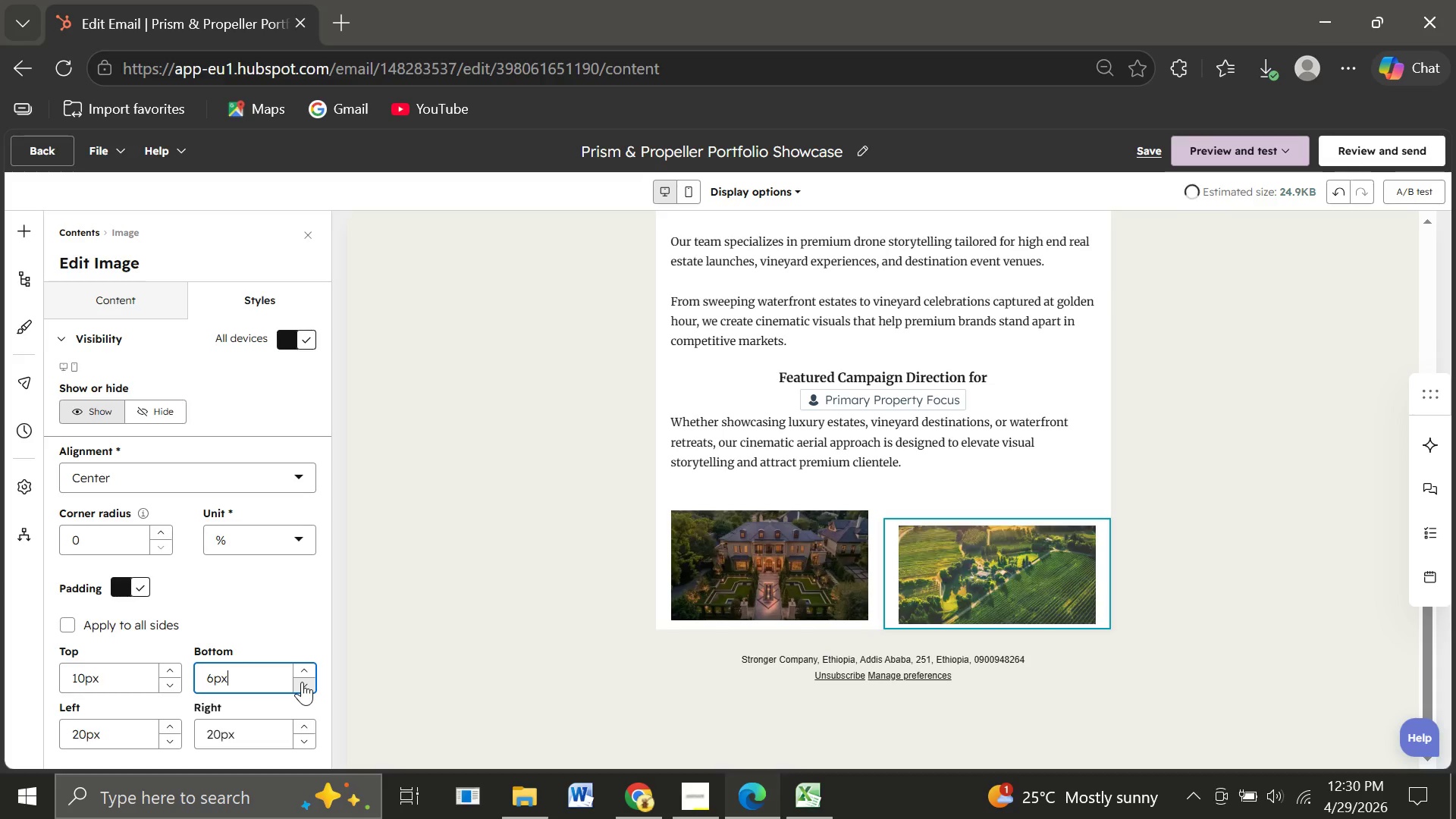 
triple_click([302, 682])
 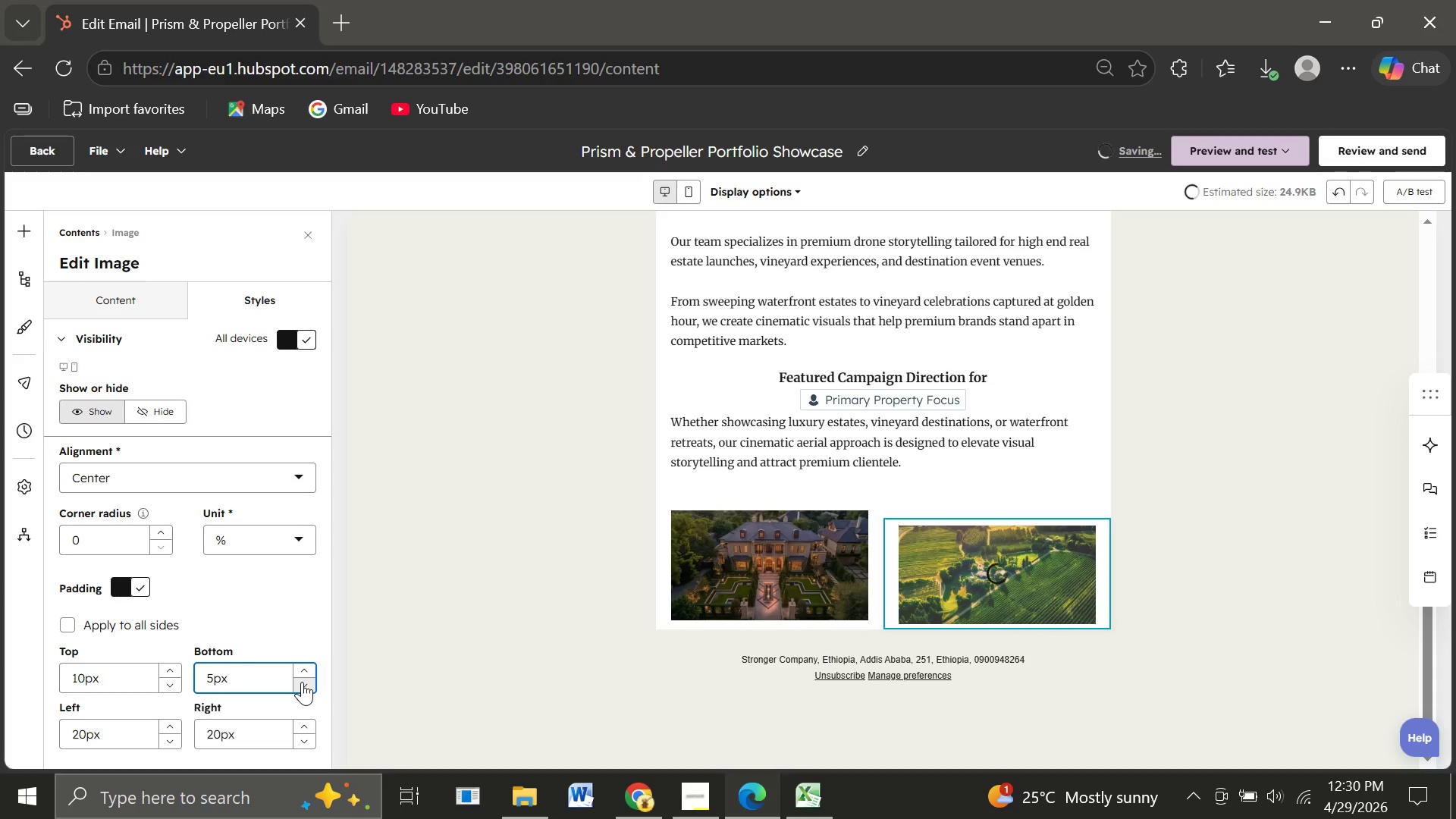 
double_click([302, 682])
 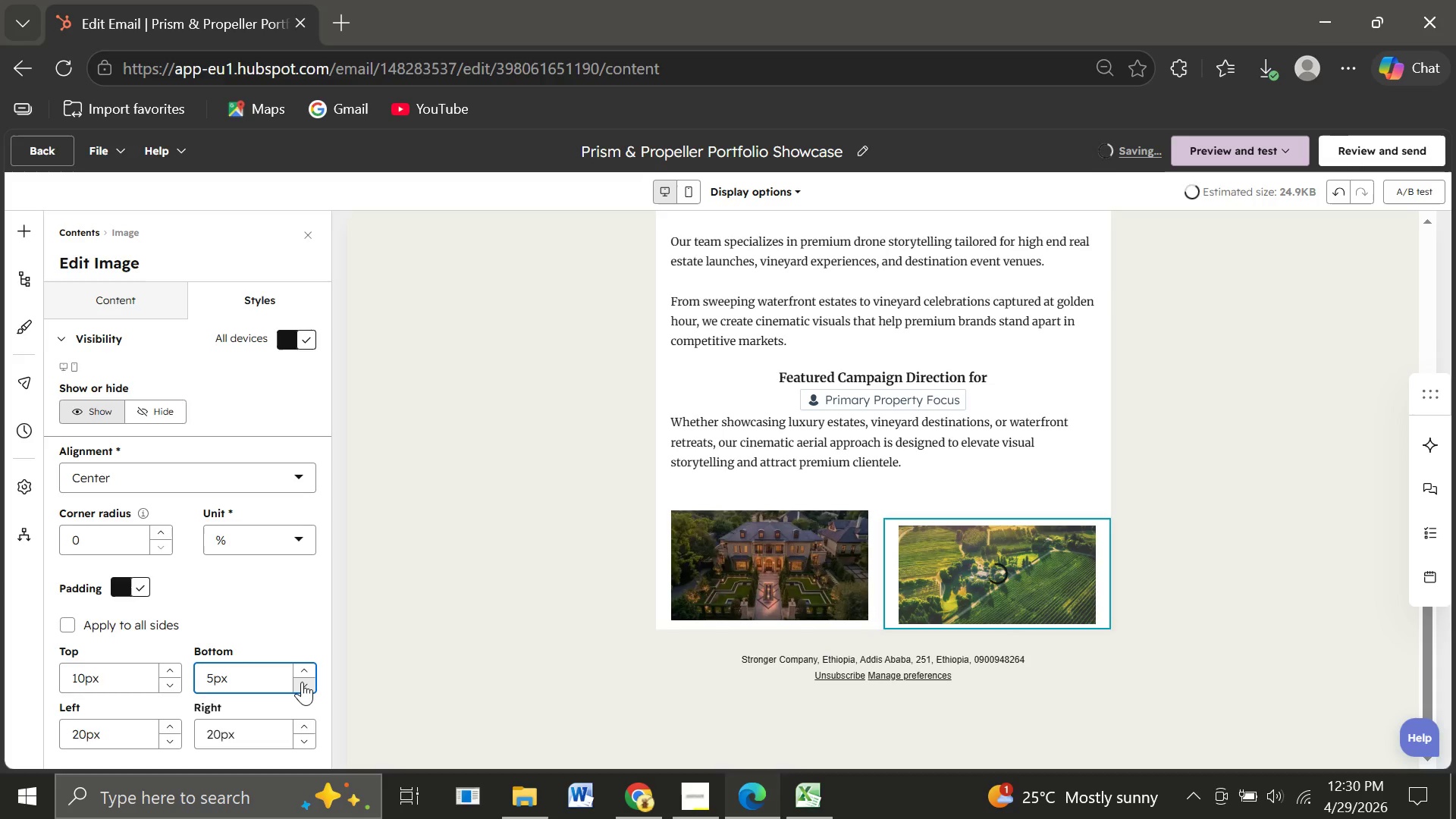 
triple_click([302, 682])
 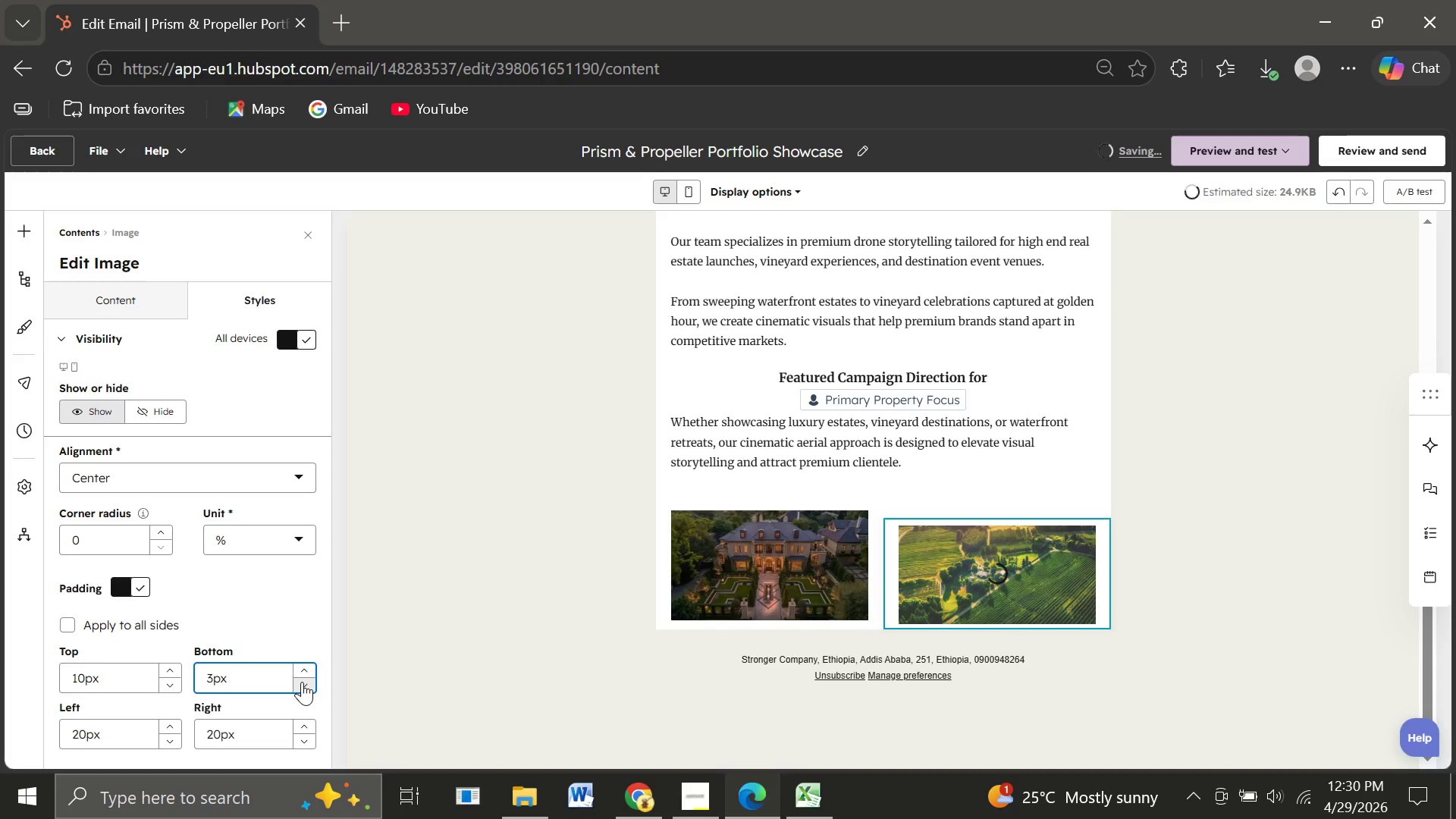 
double_click([302, 682])
 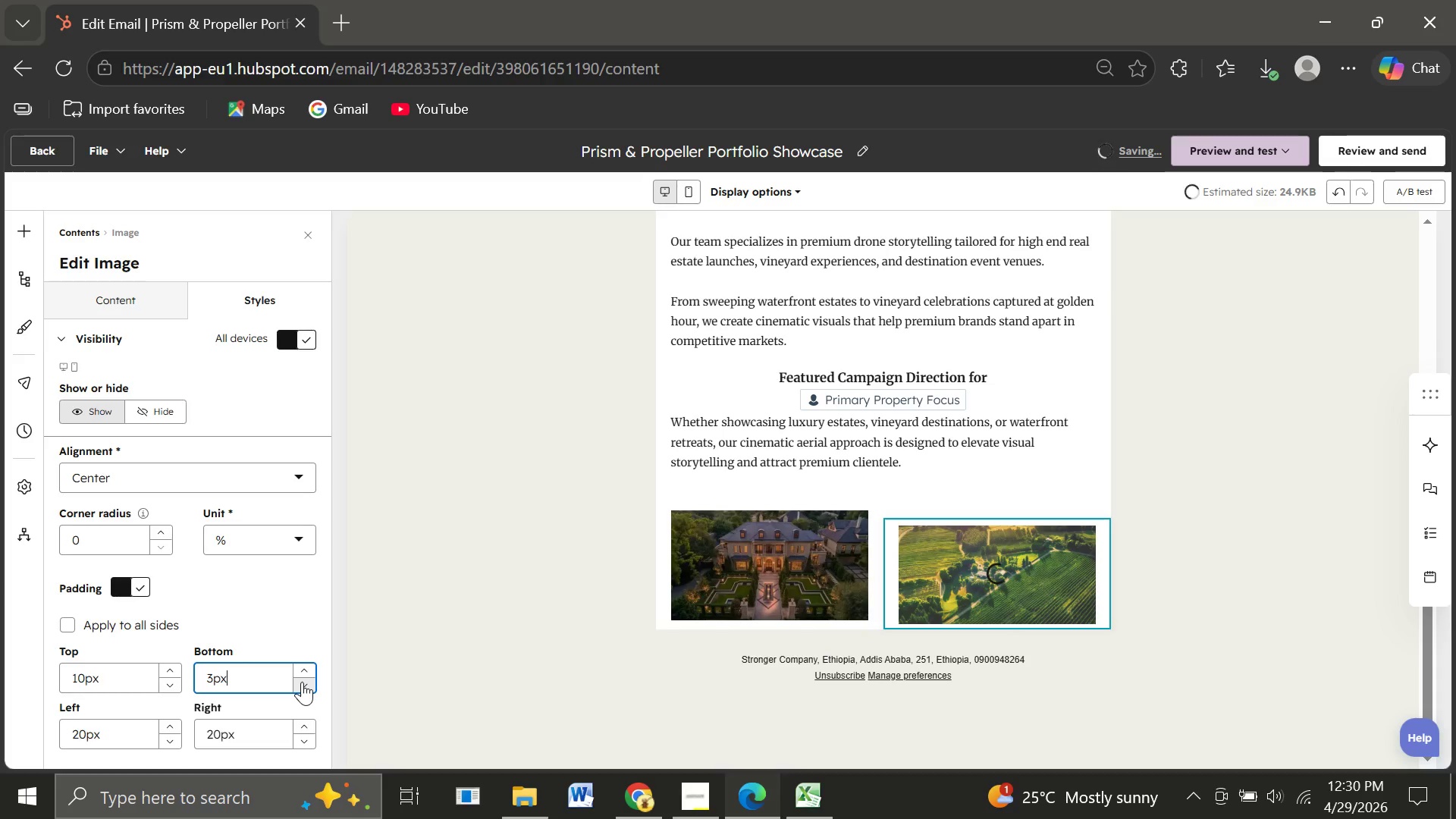 
triple_click([302, 682])
 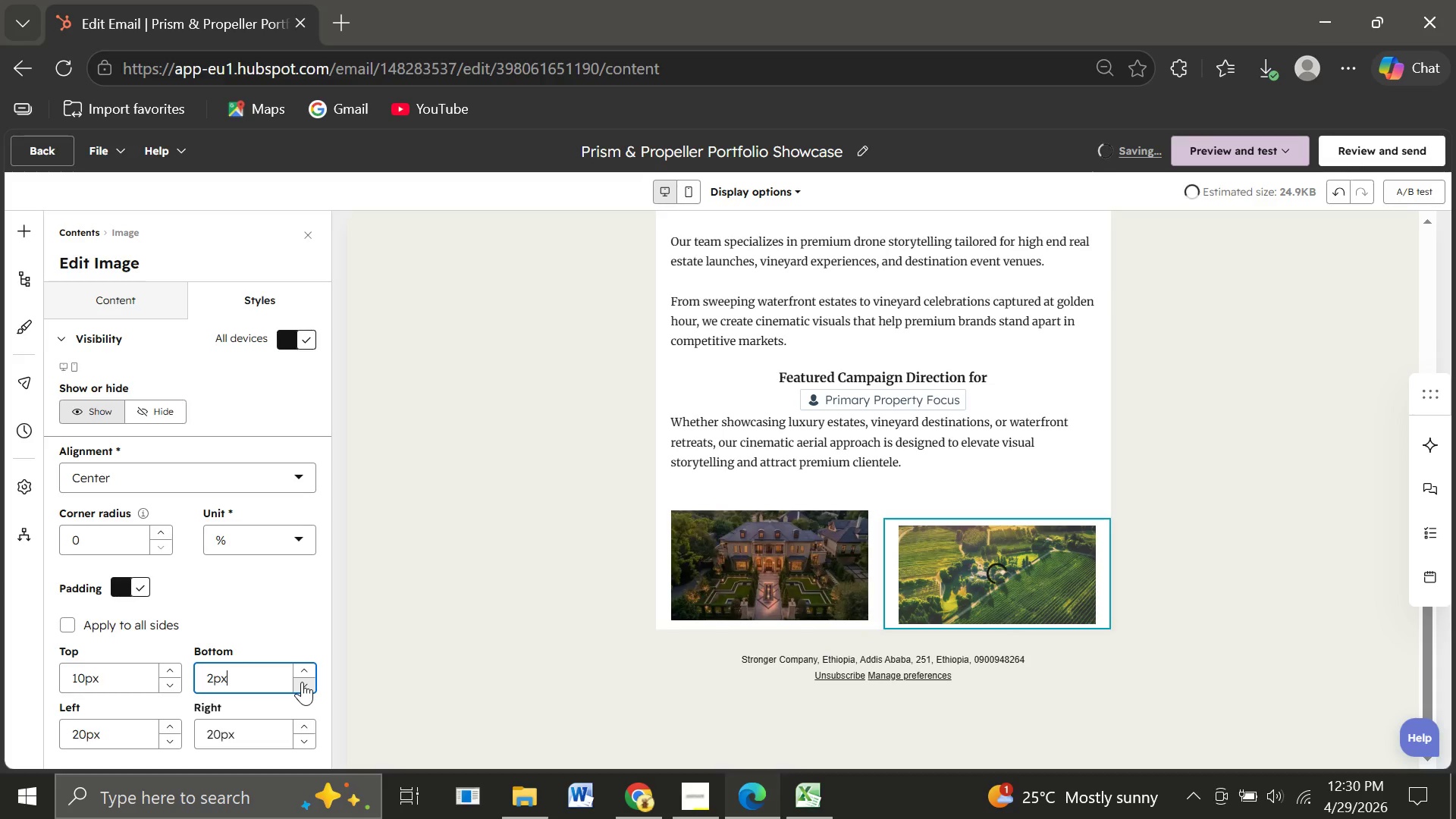 
triple_click([302, 682])
 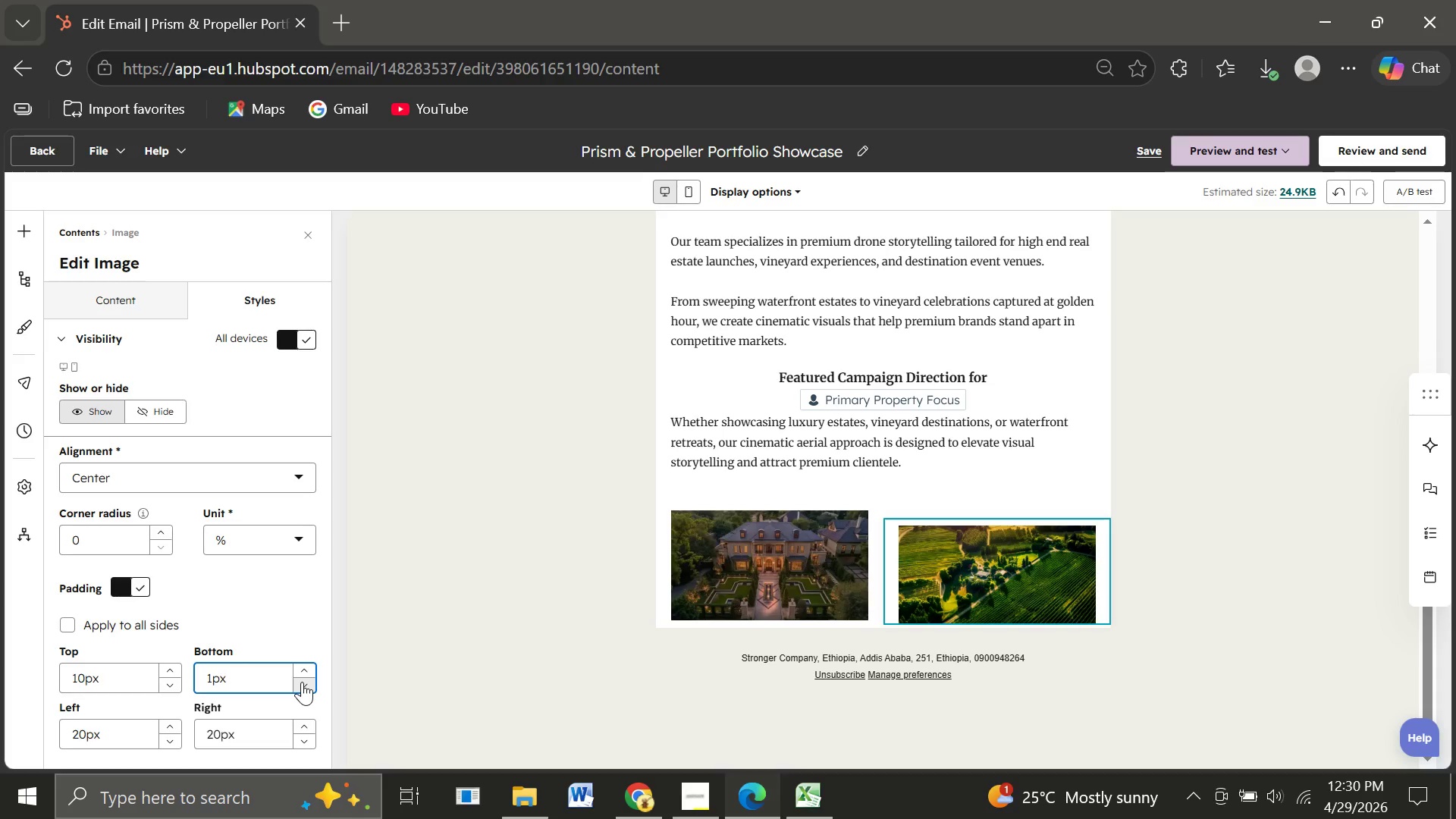 
left_click([302, 682])
 